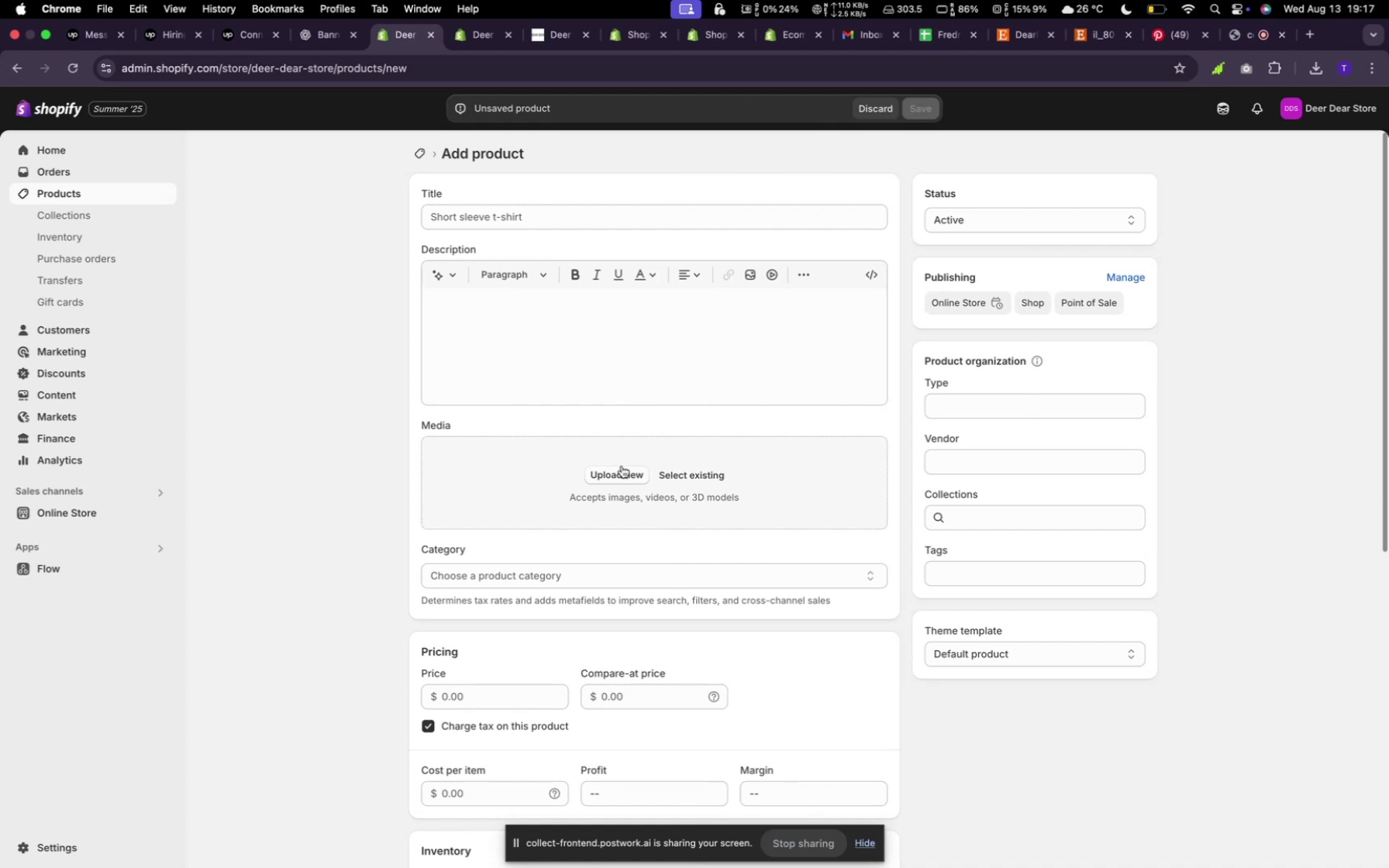 
wait(15.91)
 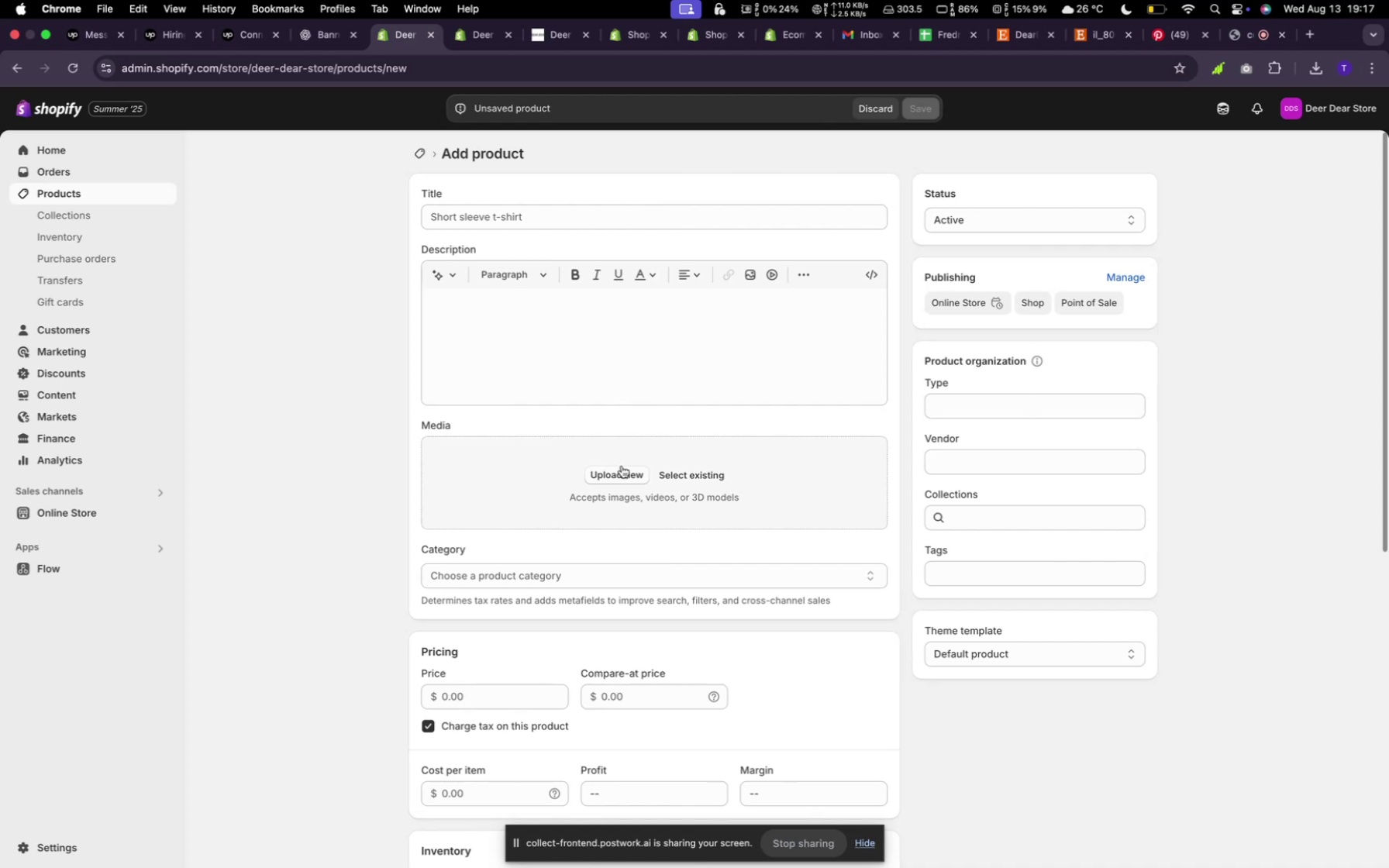 
scroll: coordinate [721, 489], scroll_direction: down, amount: 5.0
 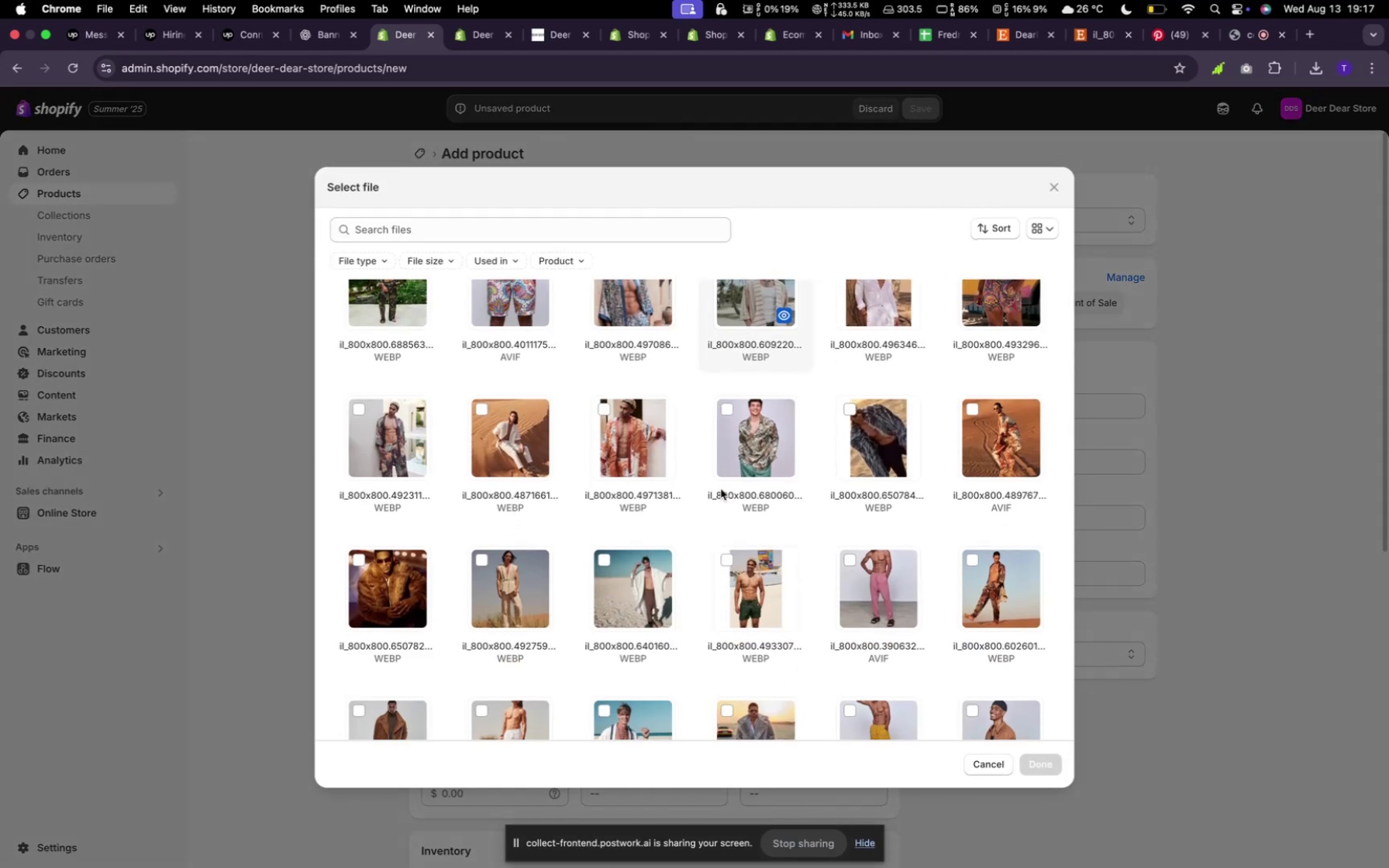 
scroll: coordinate [720, 490], scroll_direction: up, amount: 8.0
 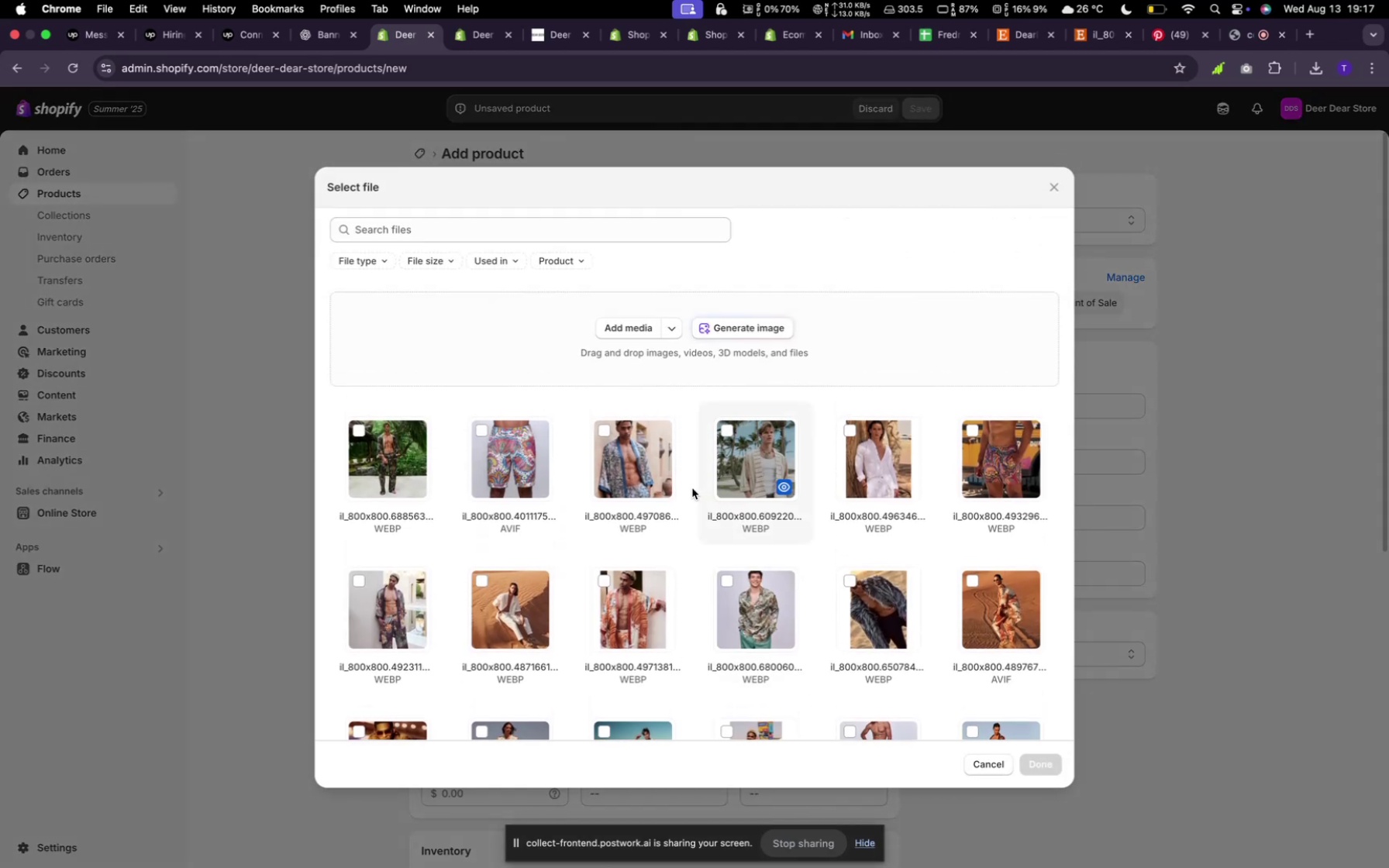 
mouse_move([619, 487])
 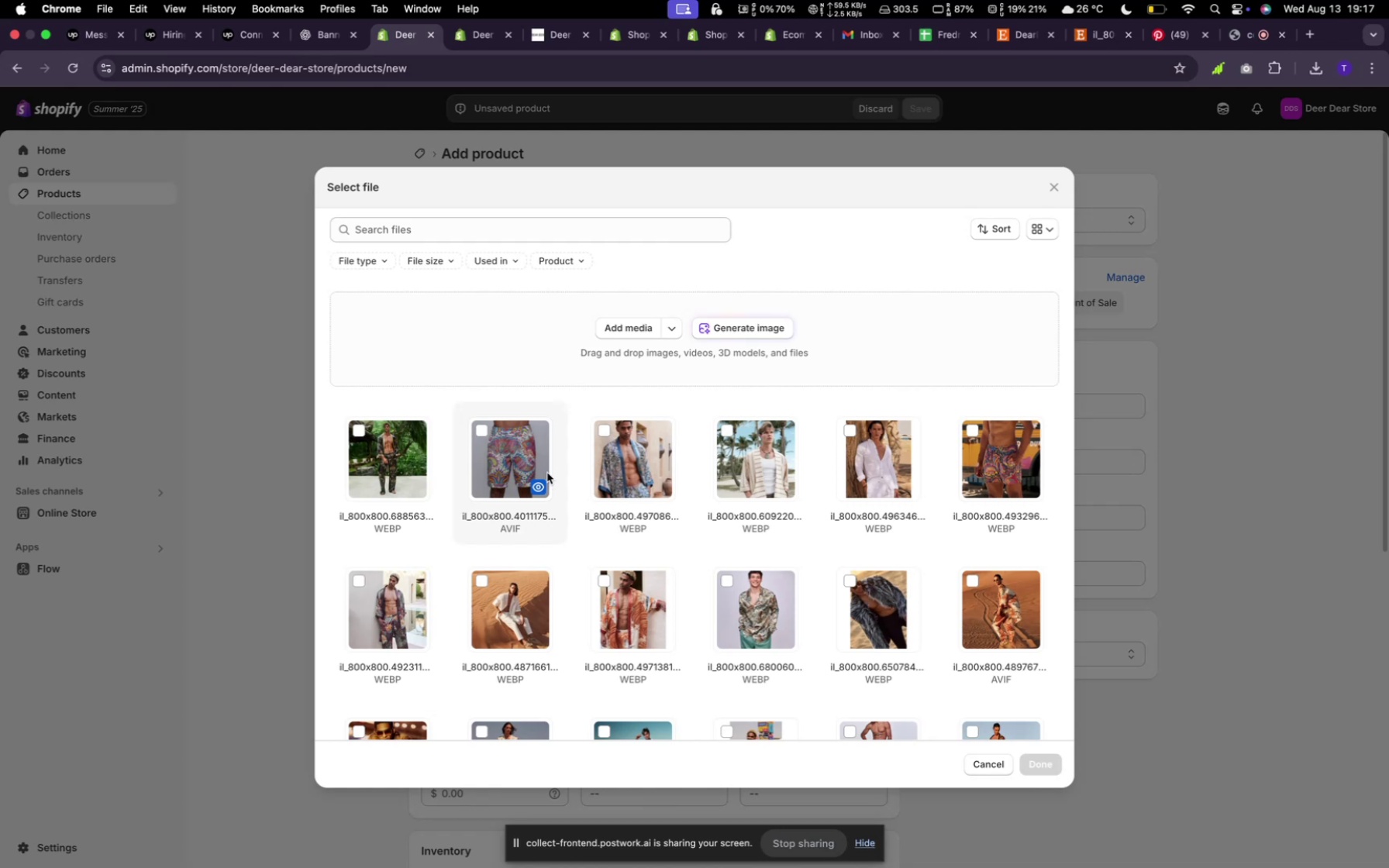 
left_click([537, 467])
 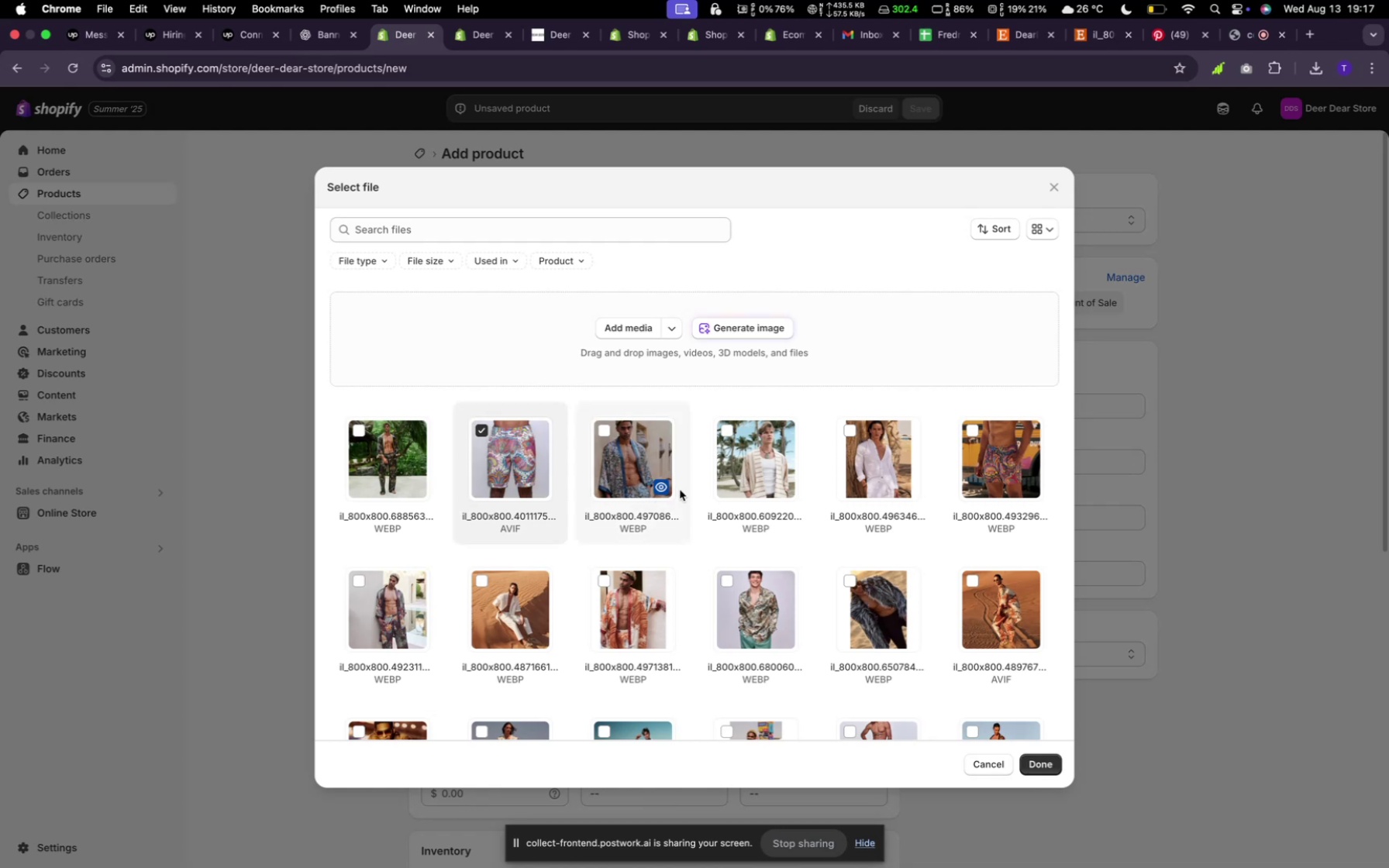 
scroll: coordinate [750, 494], scroll_direction: down, amount: 7.0
 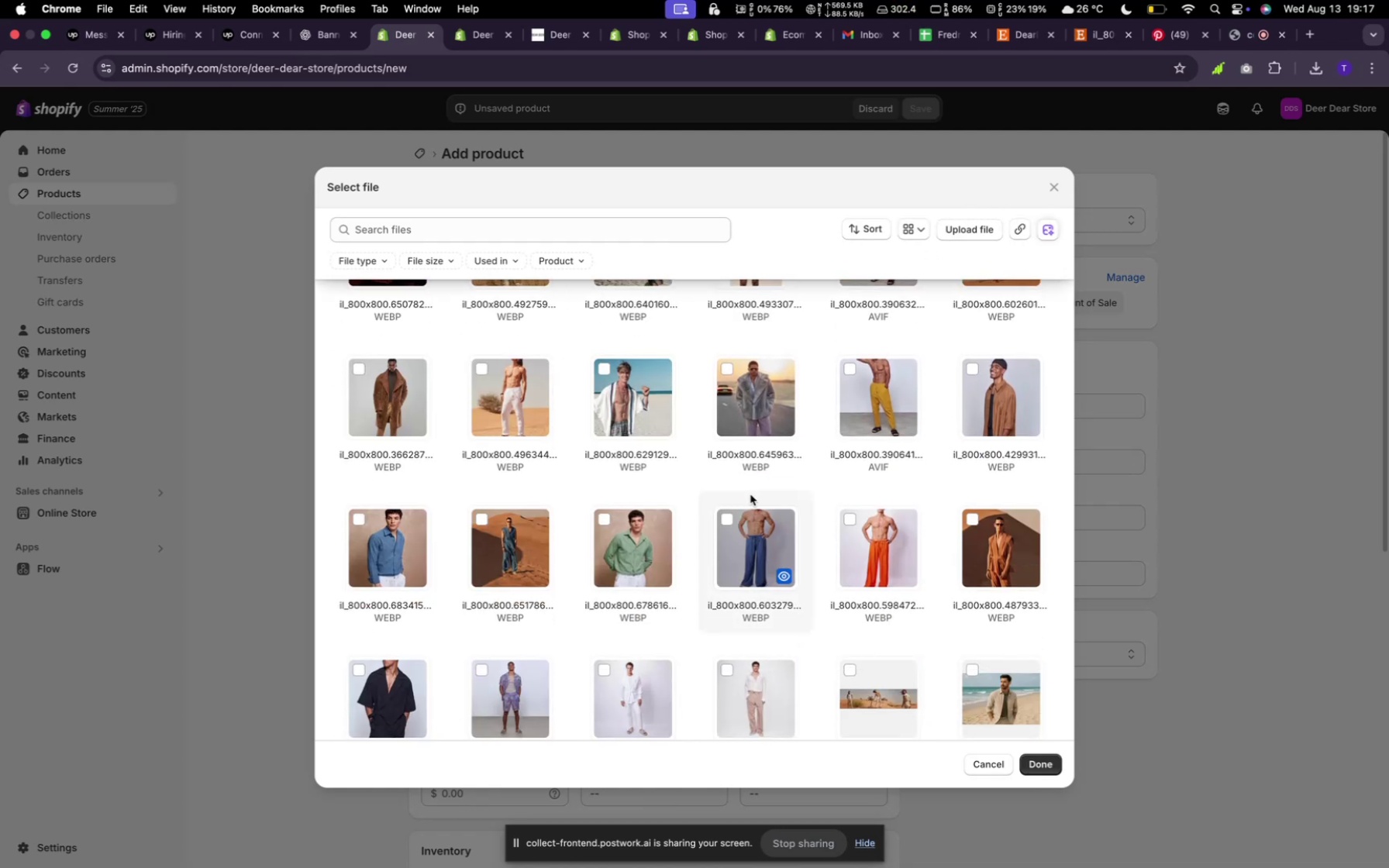 
scroll: coordinate [756, 497], scroll_direction: up, amount: 18.0
 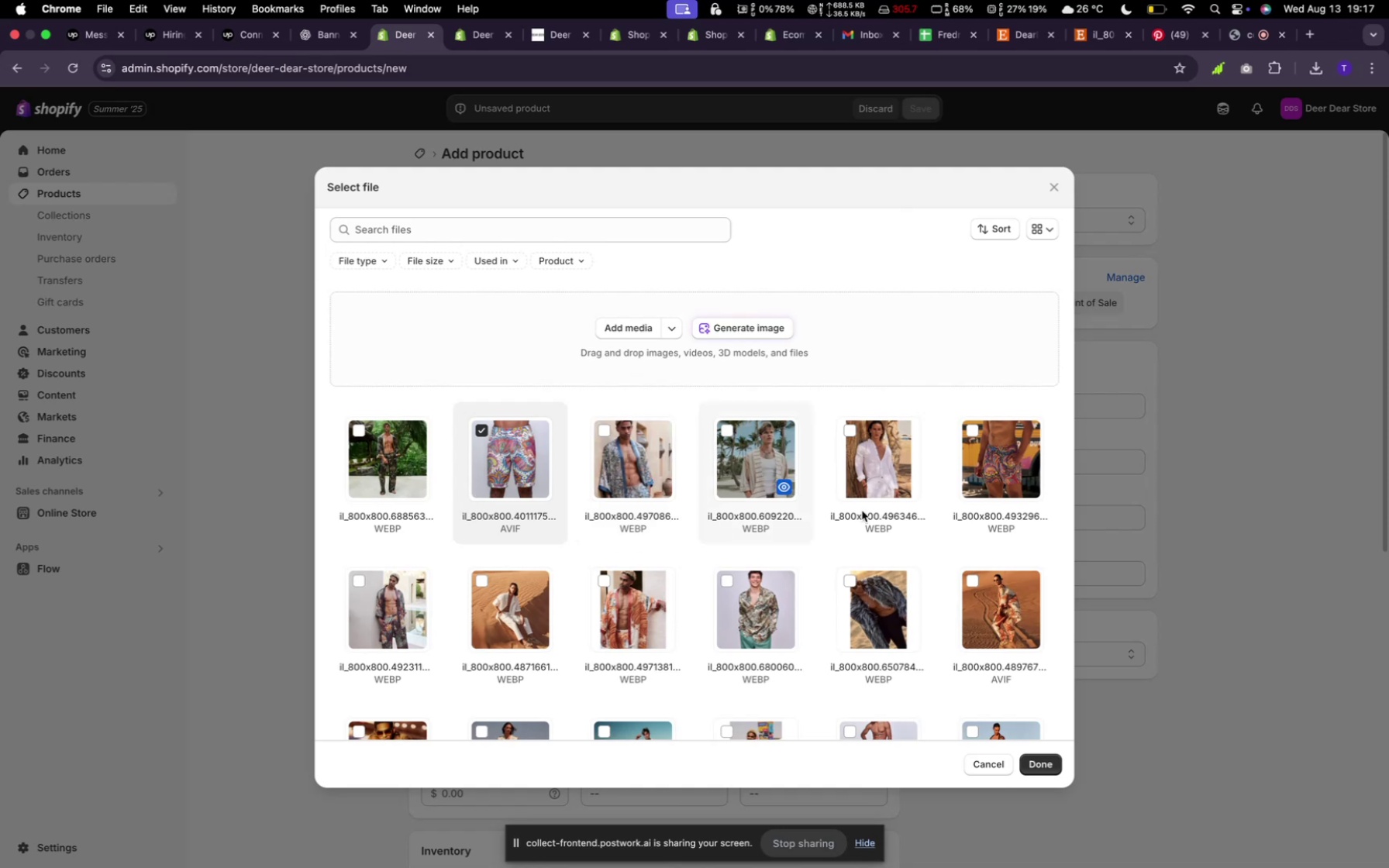 
scroll: coordinate [957, 583], scroll_direction: down, amount: 2.0
 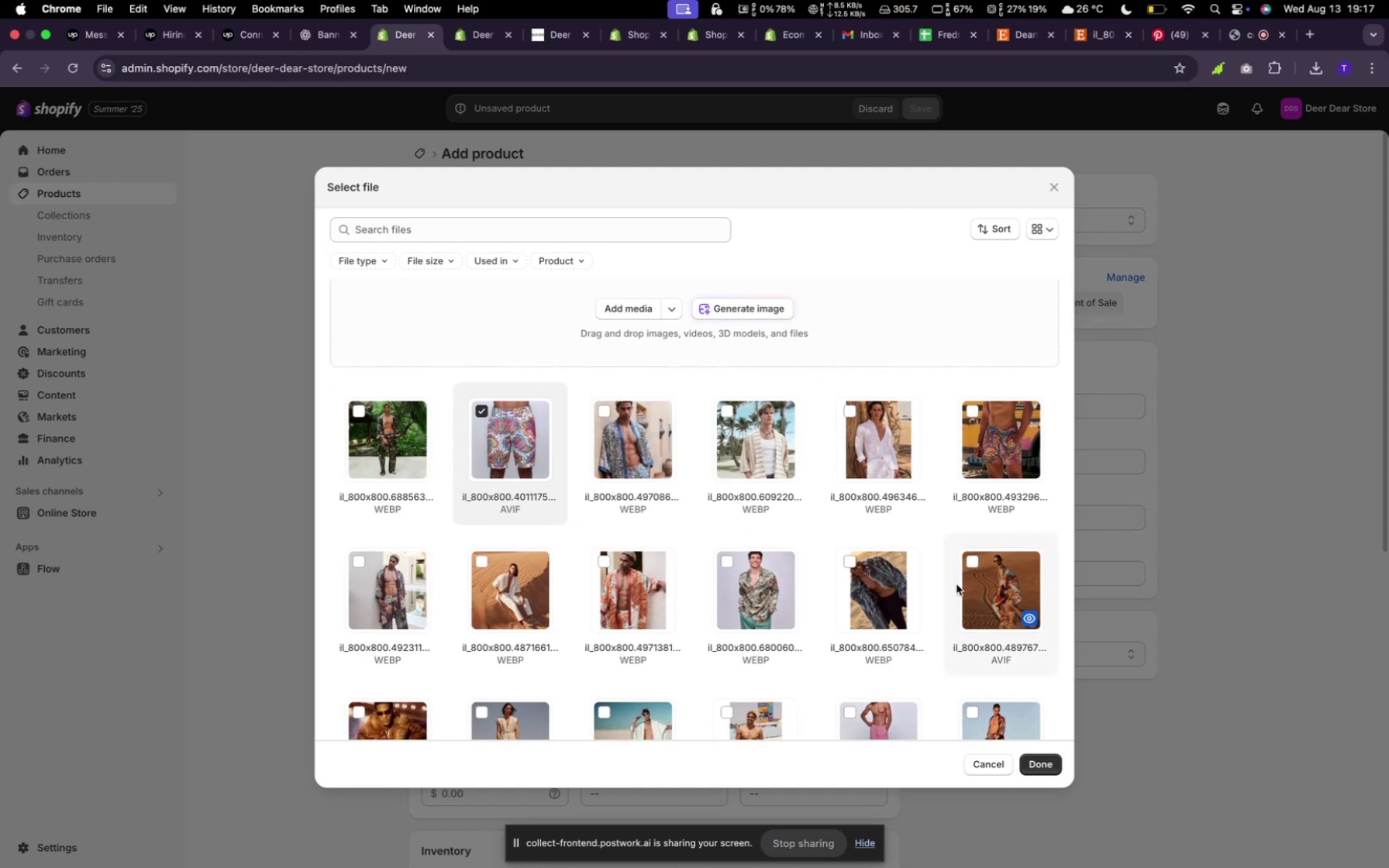 
scroll: coordinate [925, 574], scroll_direction: up, amount: 2.0
 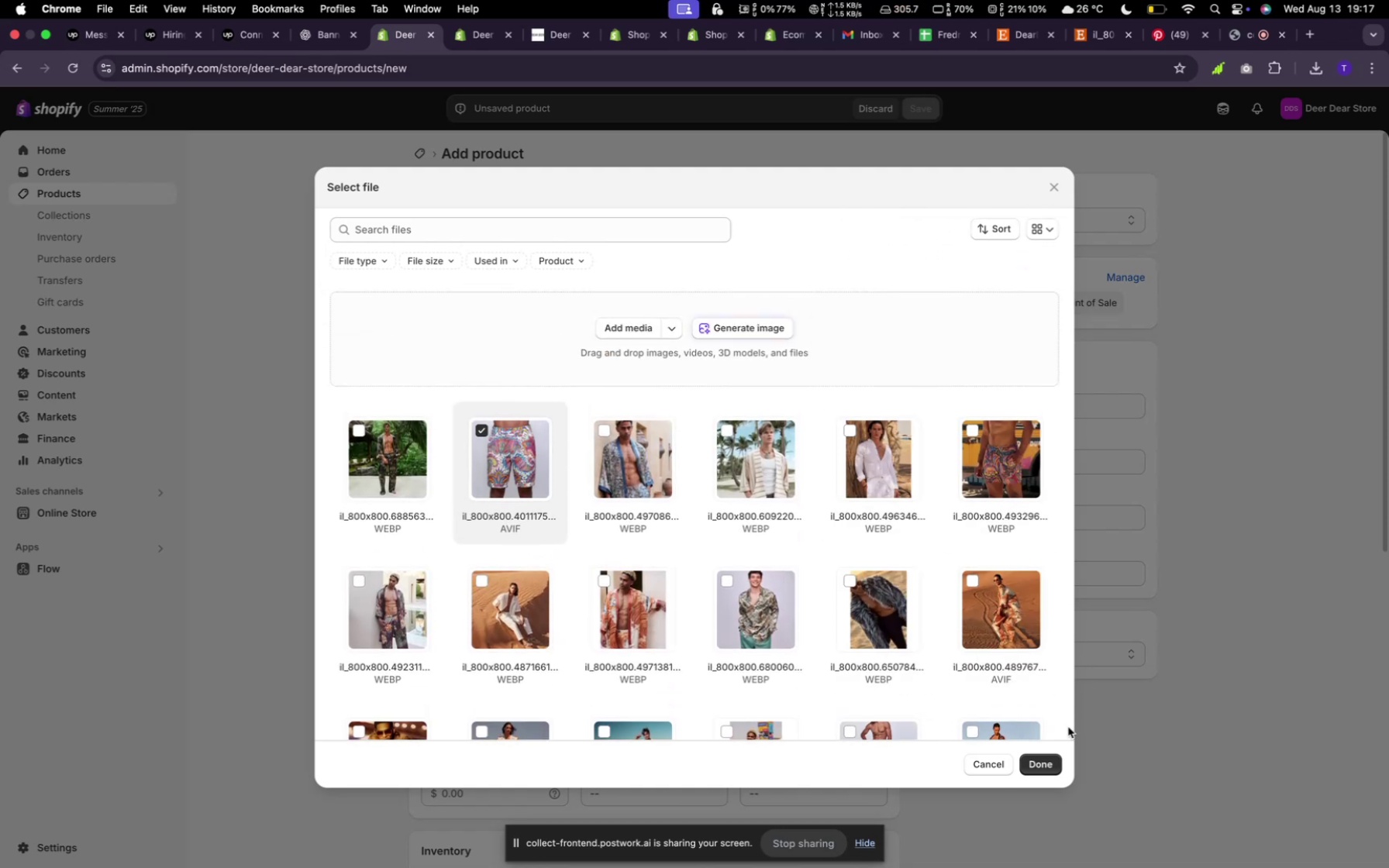 
wait(5.47)
 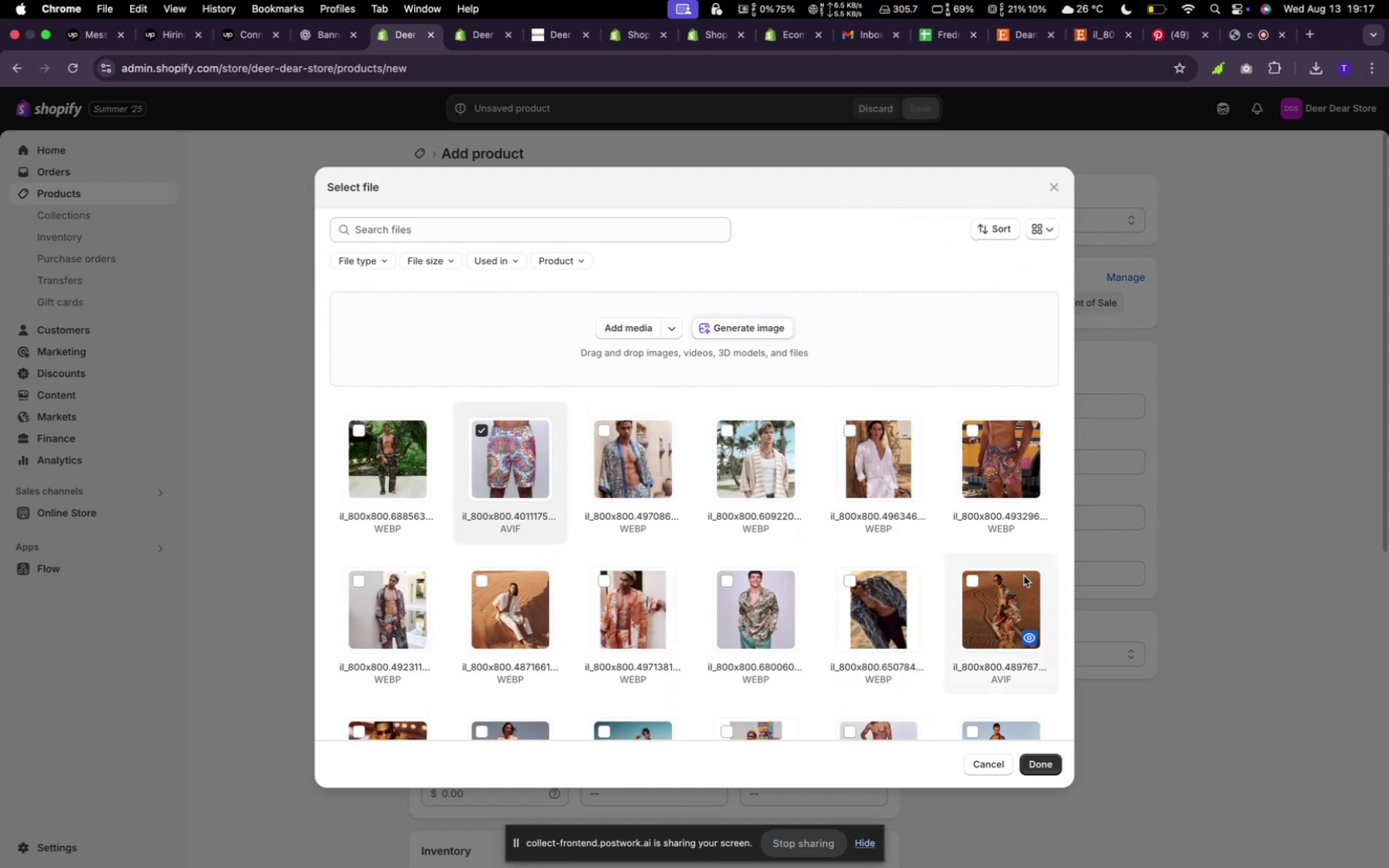 
left_click([1058, 758])
 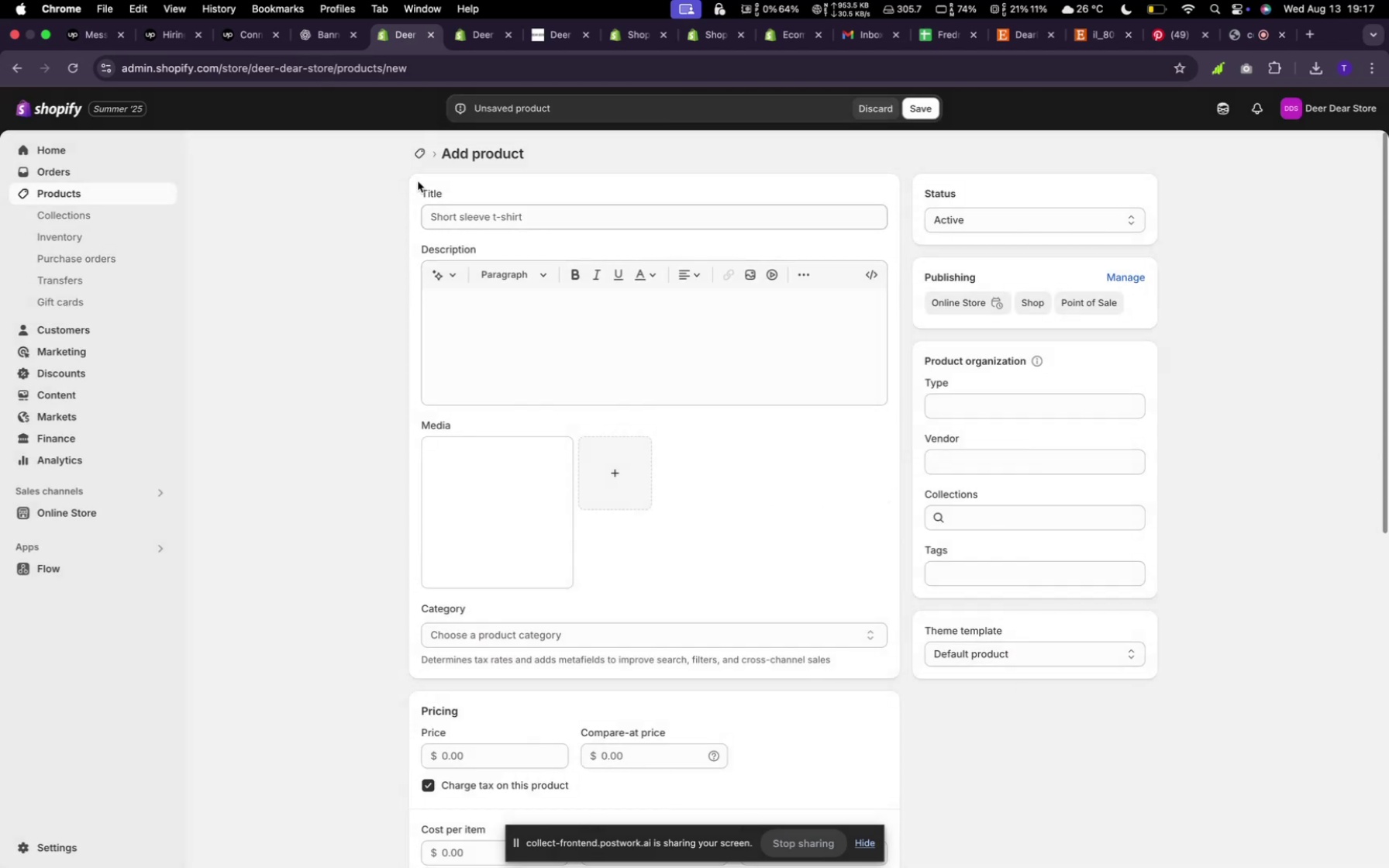 
left_click([477, 218])
 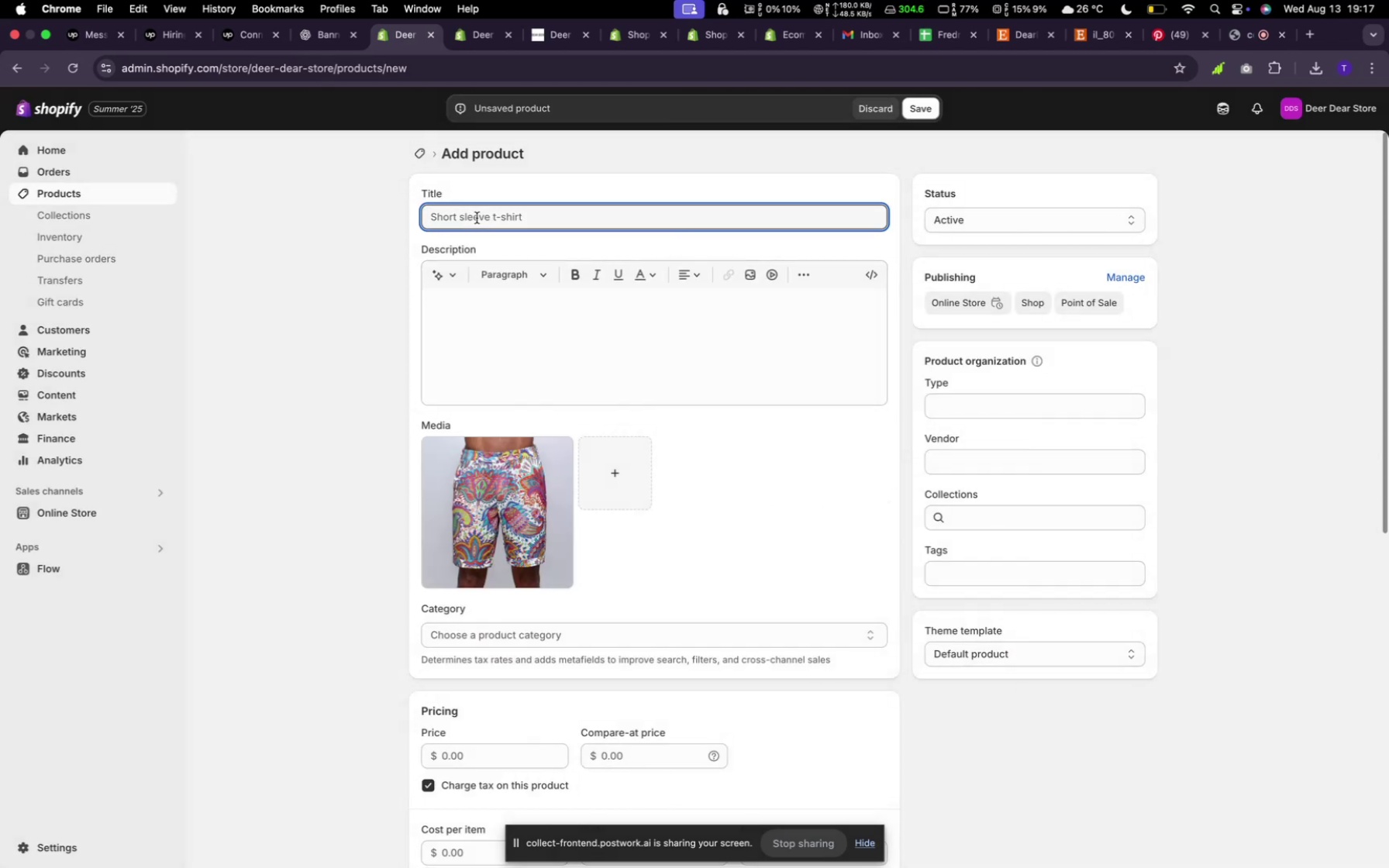 
type(Short Swimming SHort)
 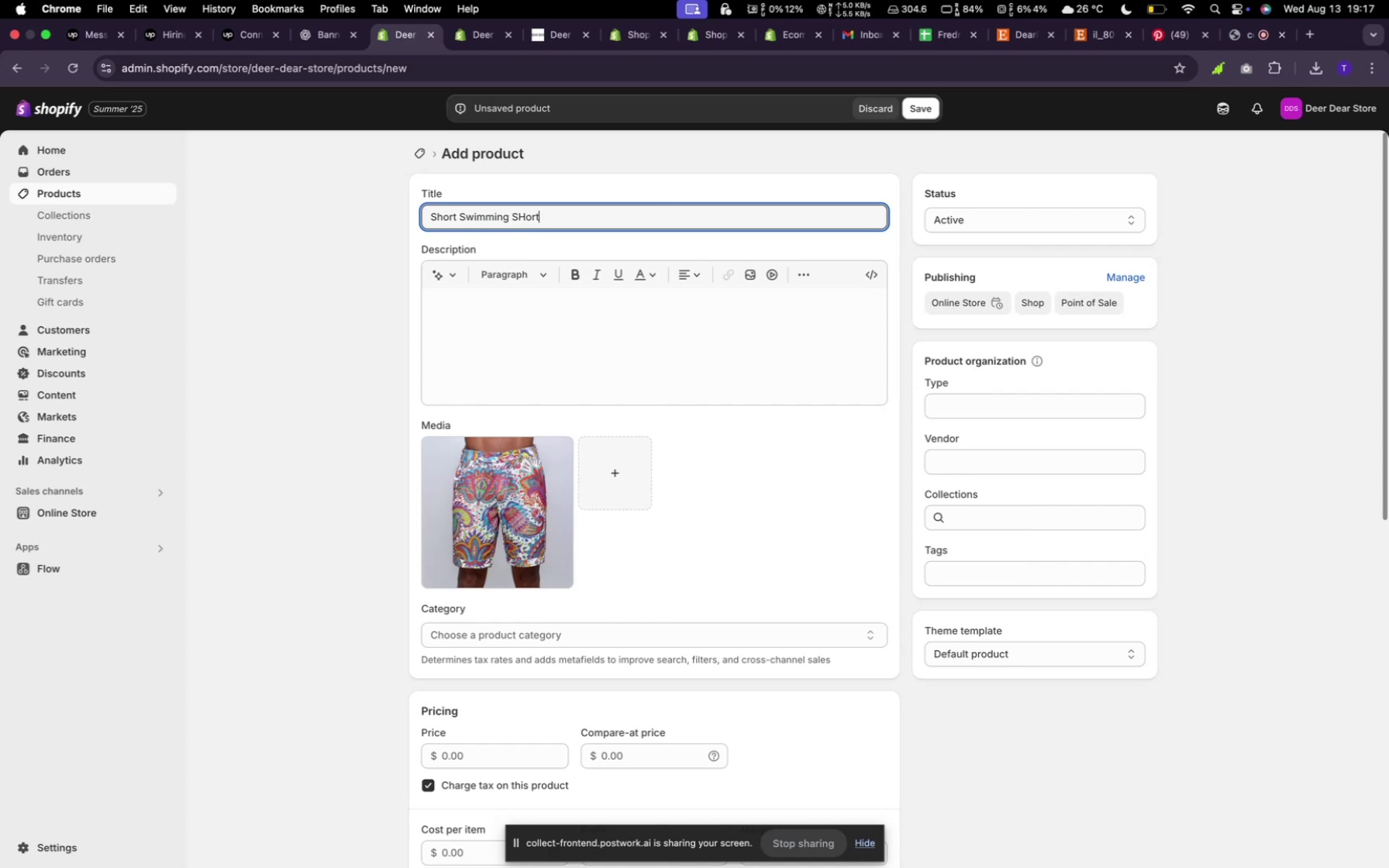 
left_click([527, 216])
 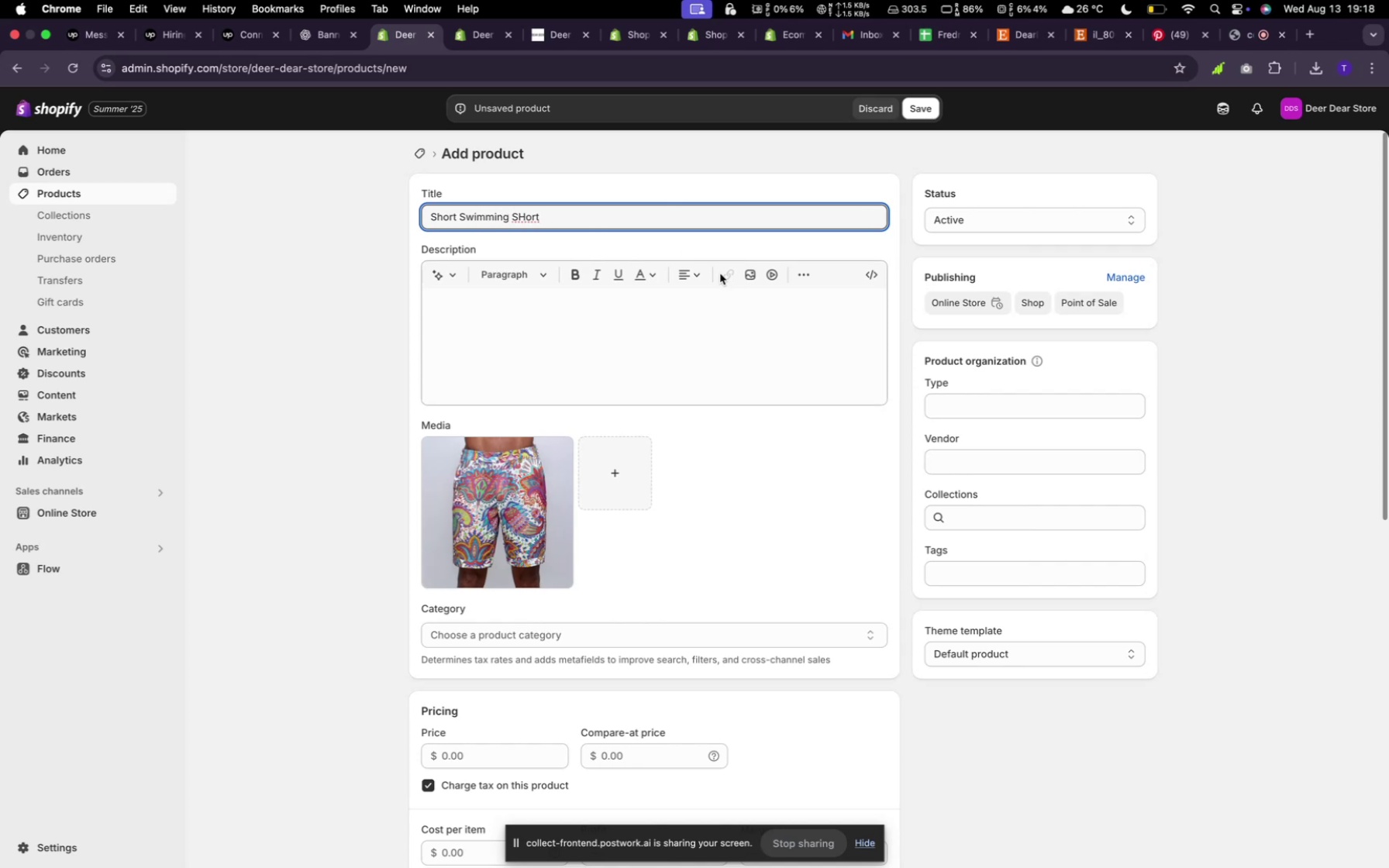 
key(Backspace)
 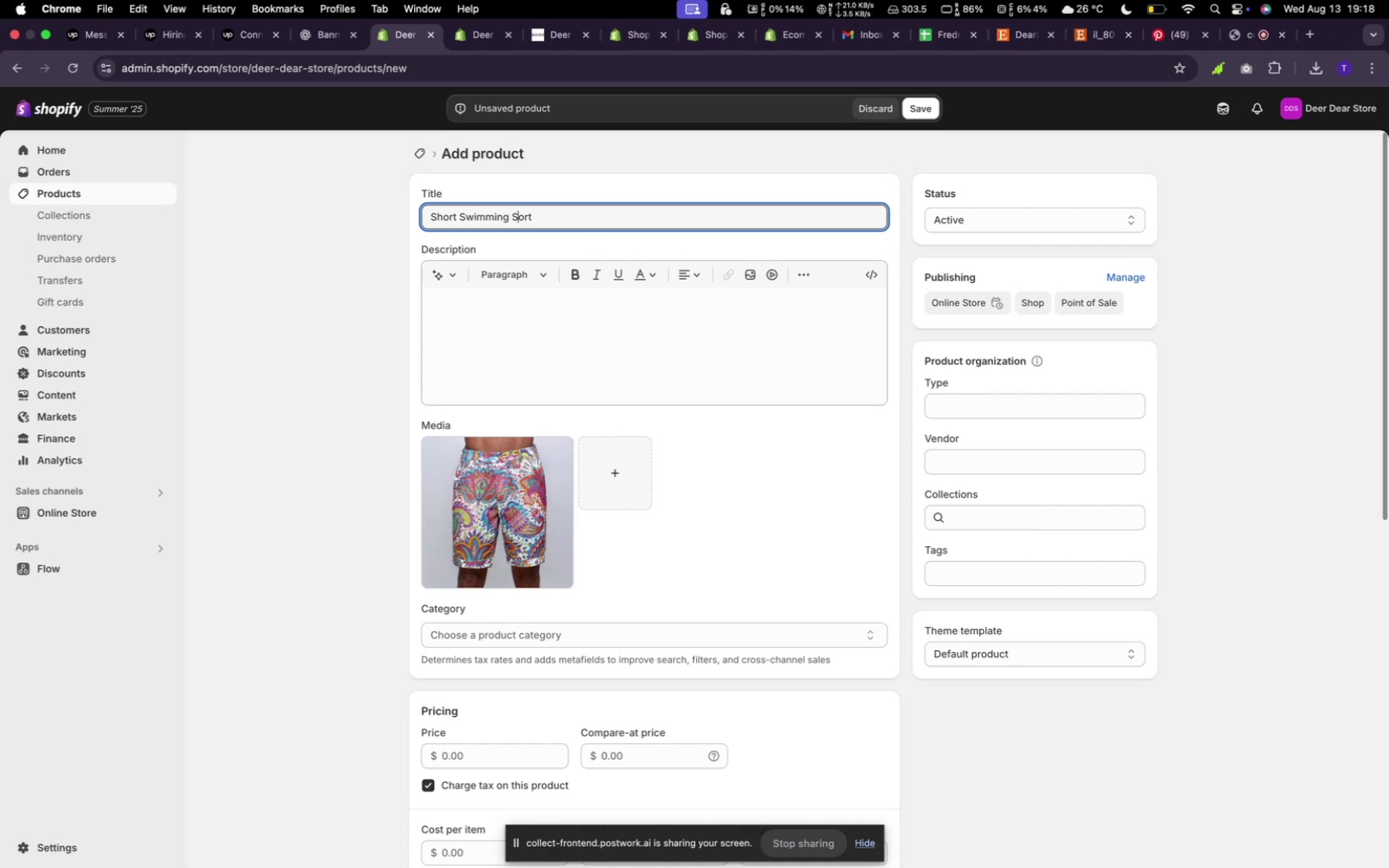 
key(H)
 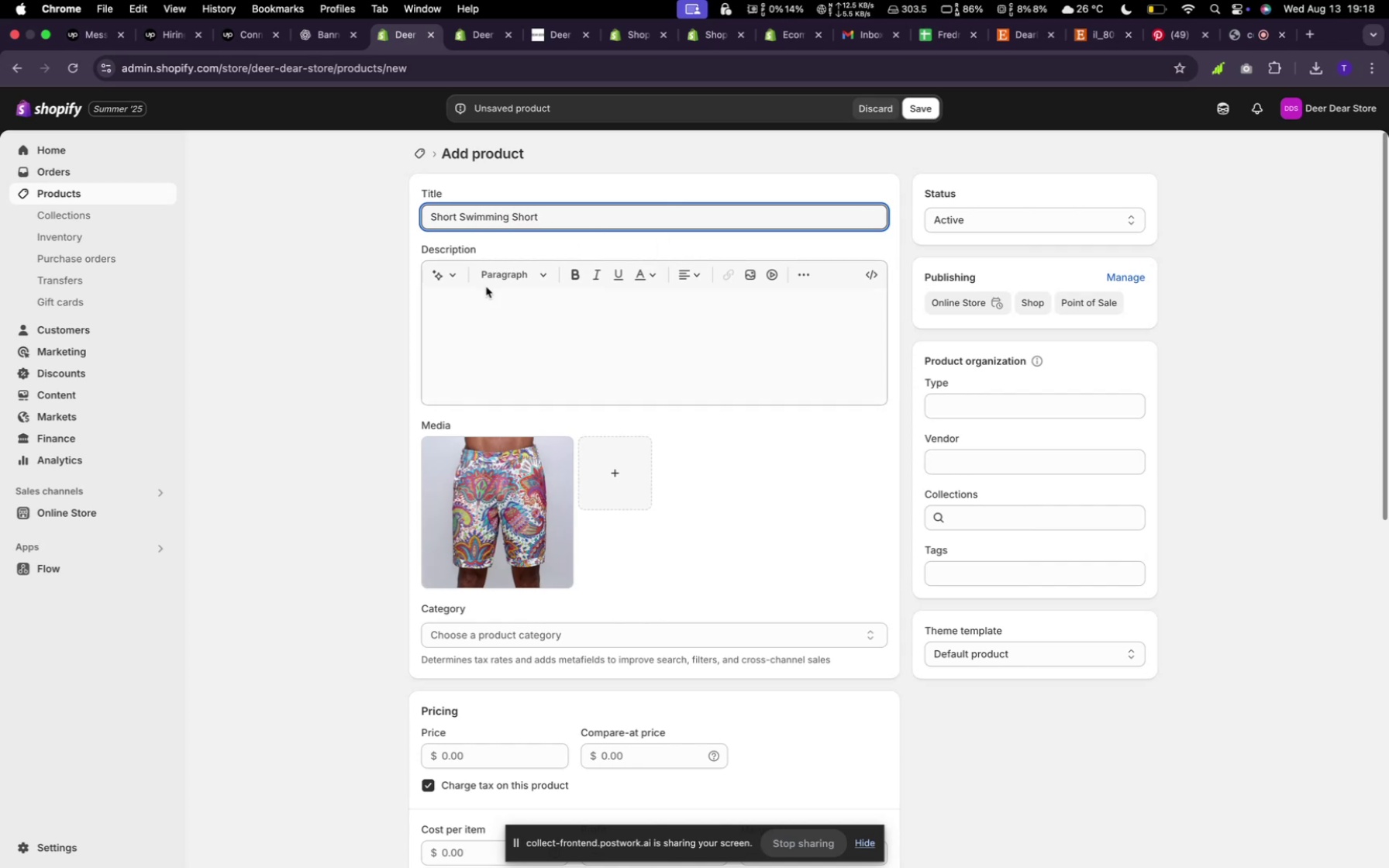 
left_click([450, 278])
 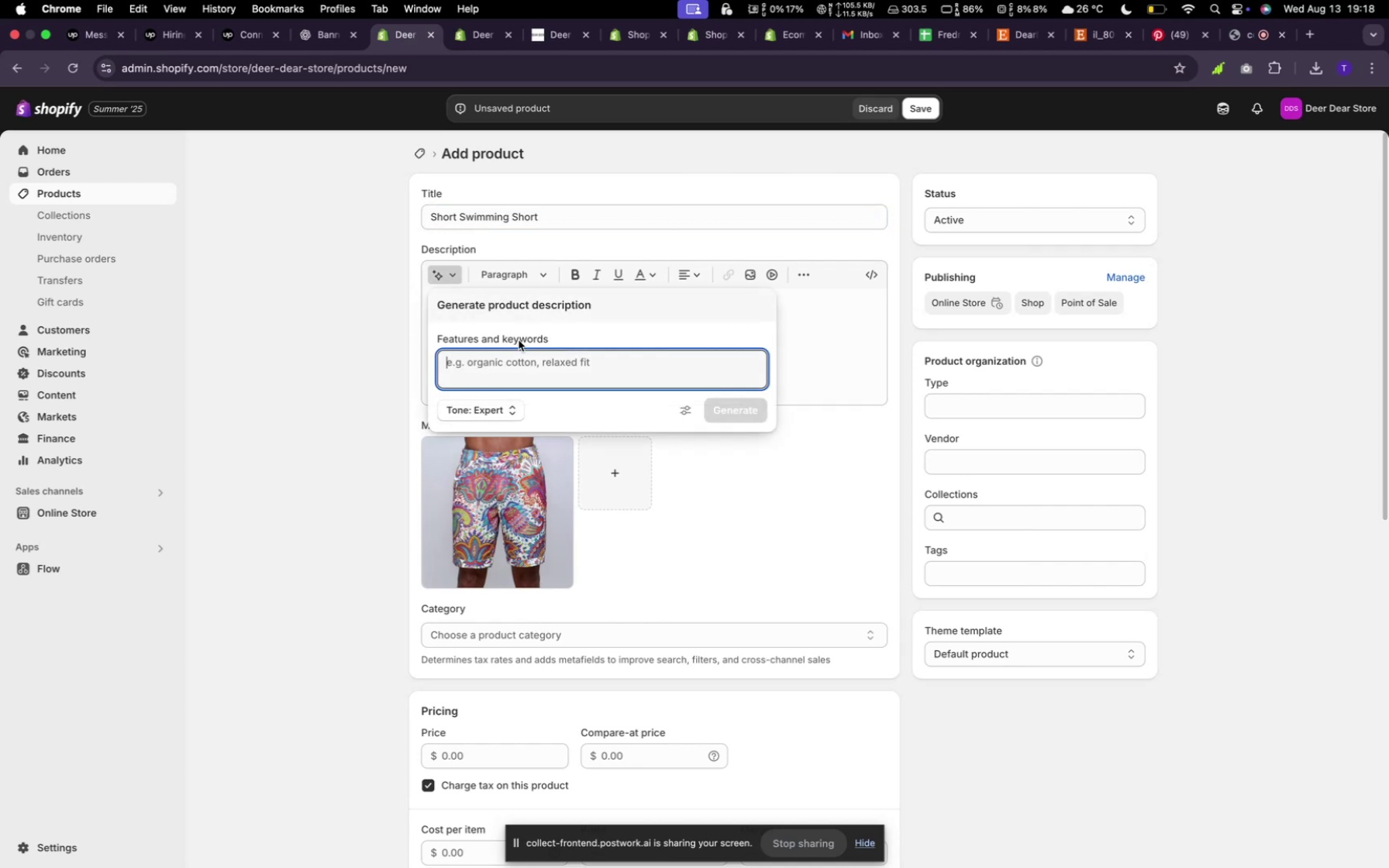 
type(random)
 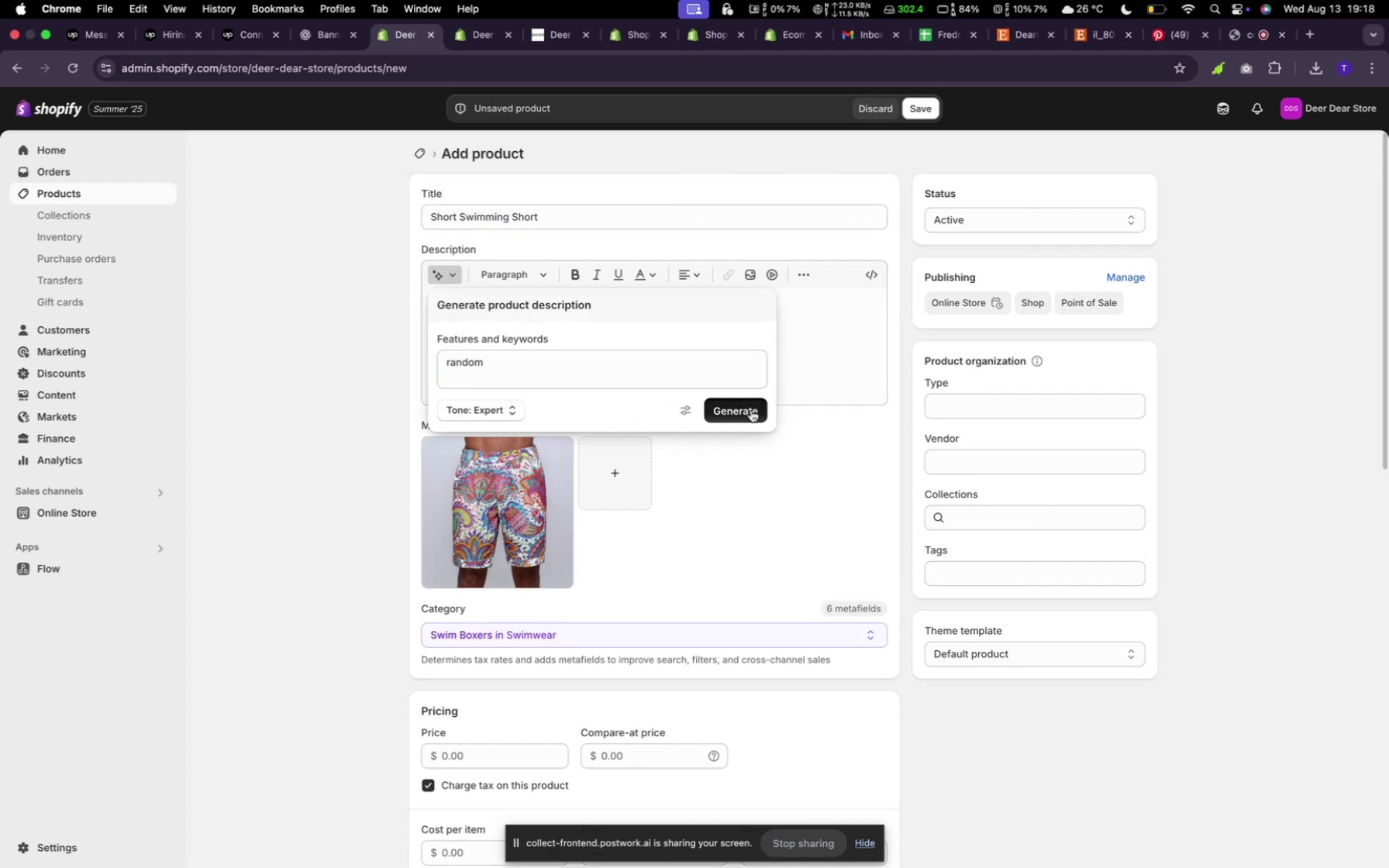 
mouse_move([615, 521])
 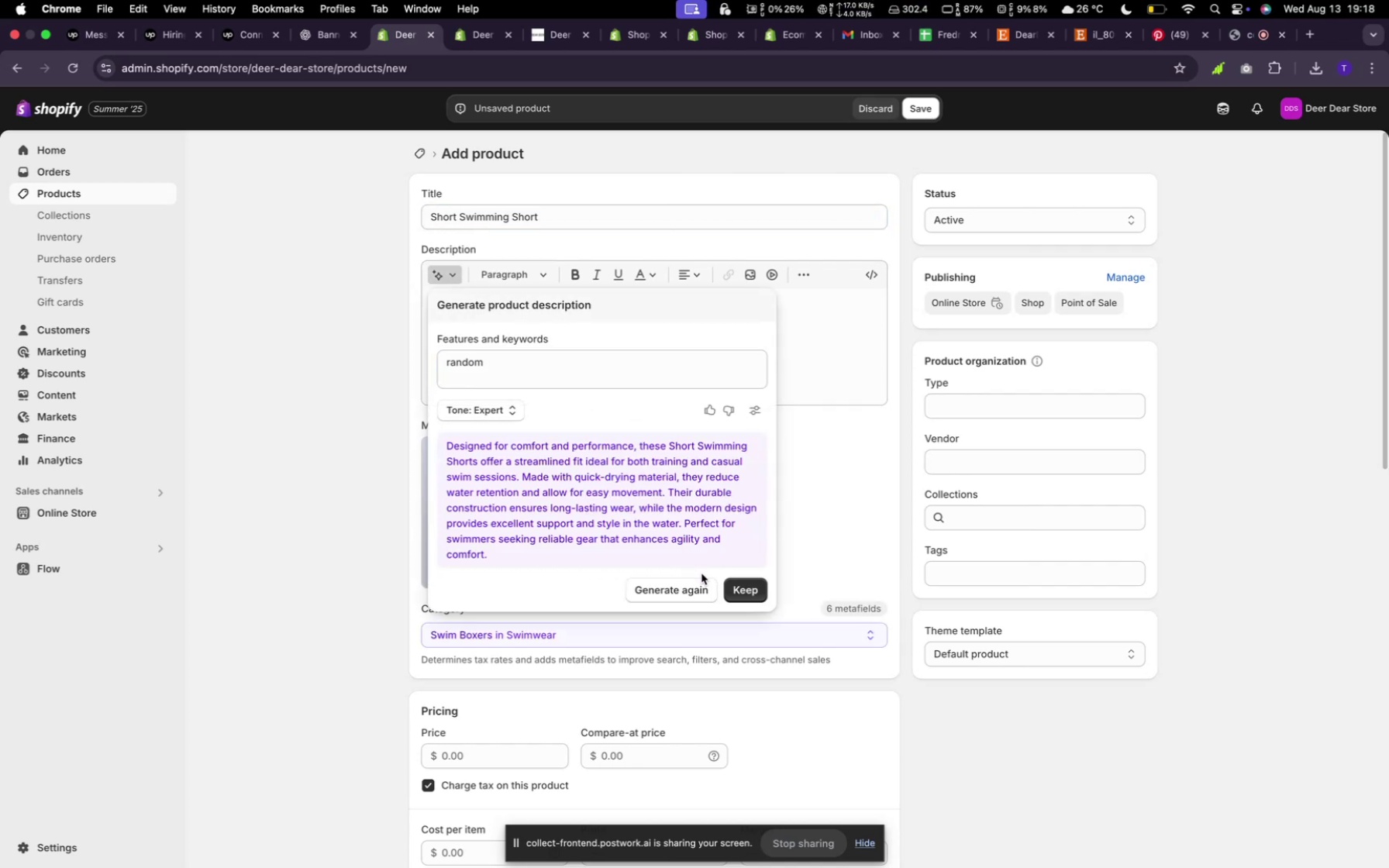 
left_click([740, 590])
 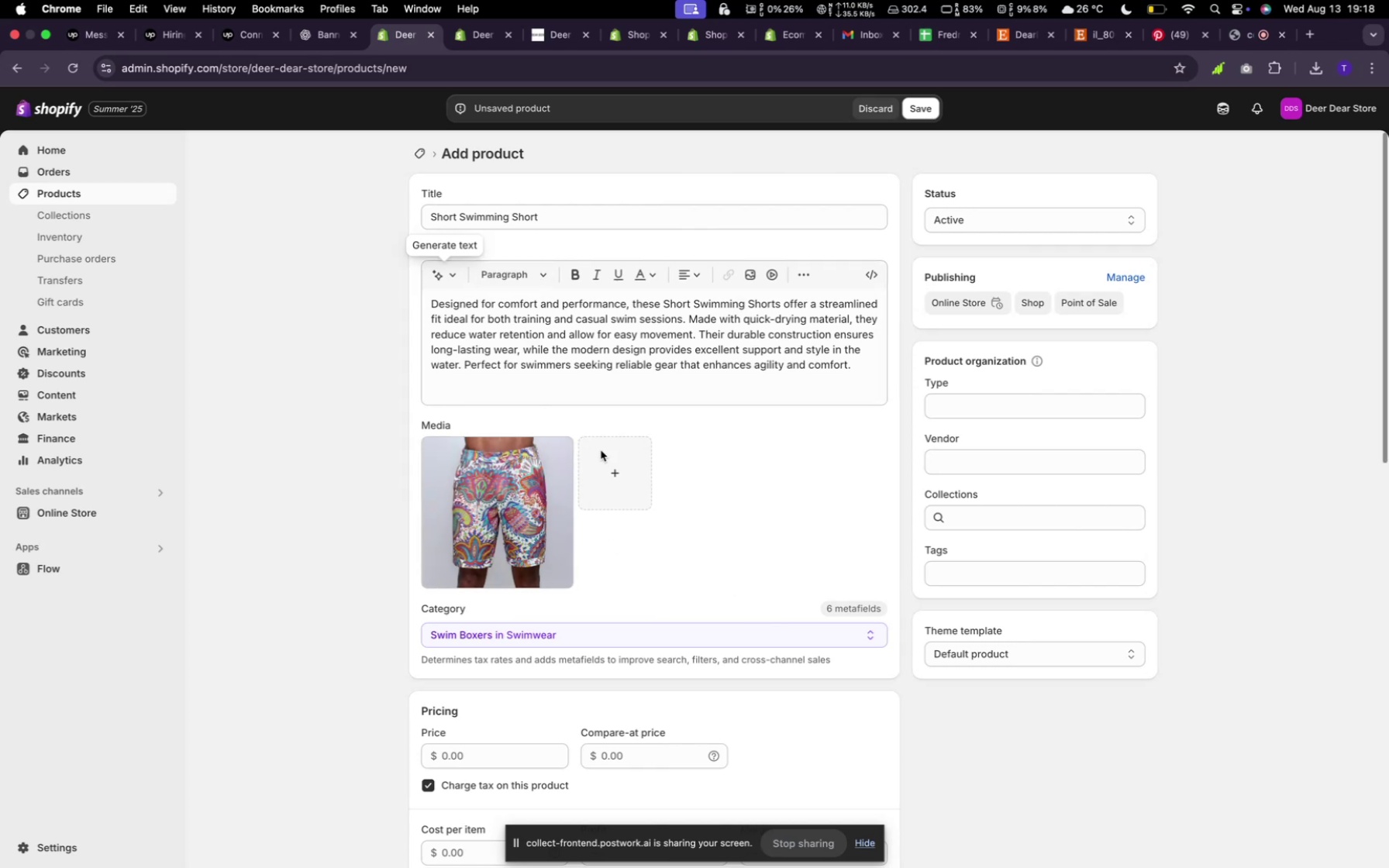 
scroll: coordinate [594, 674], scroll_direction: down, amount: 2.0
 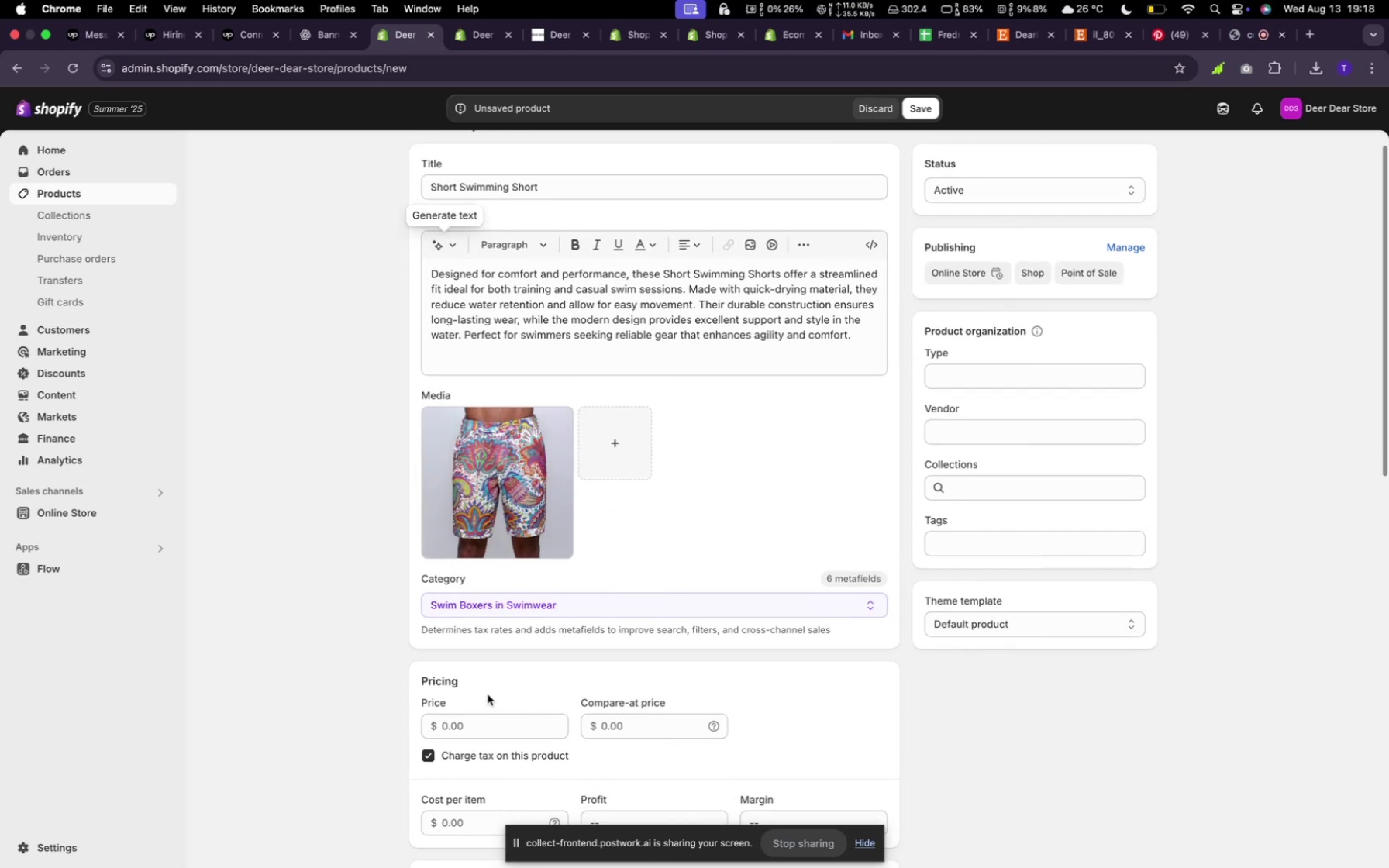 
left_click([459, 725])
 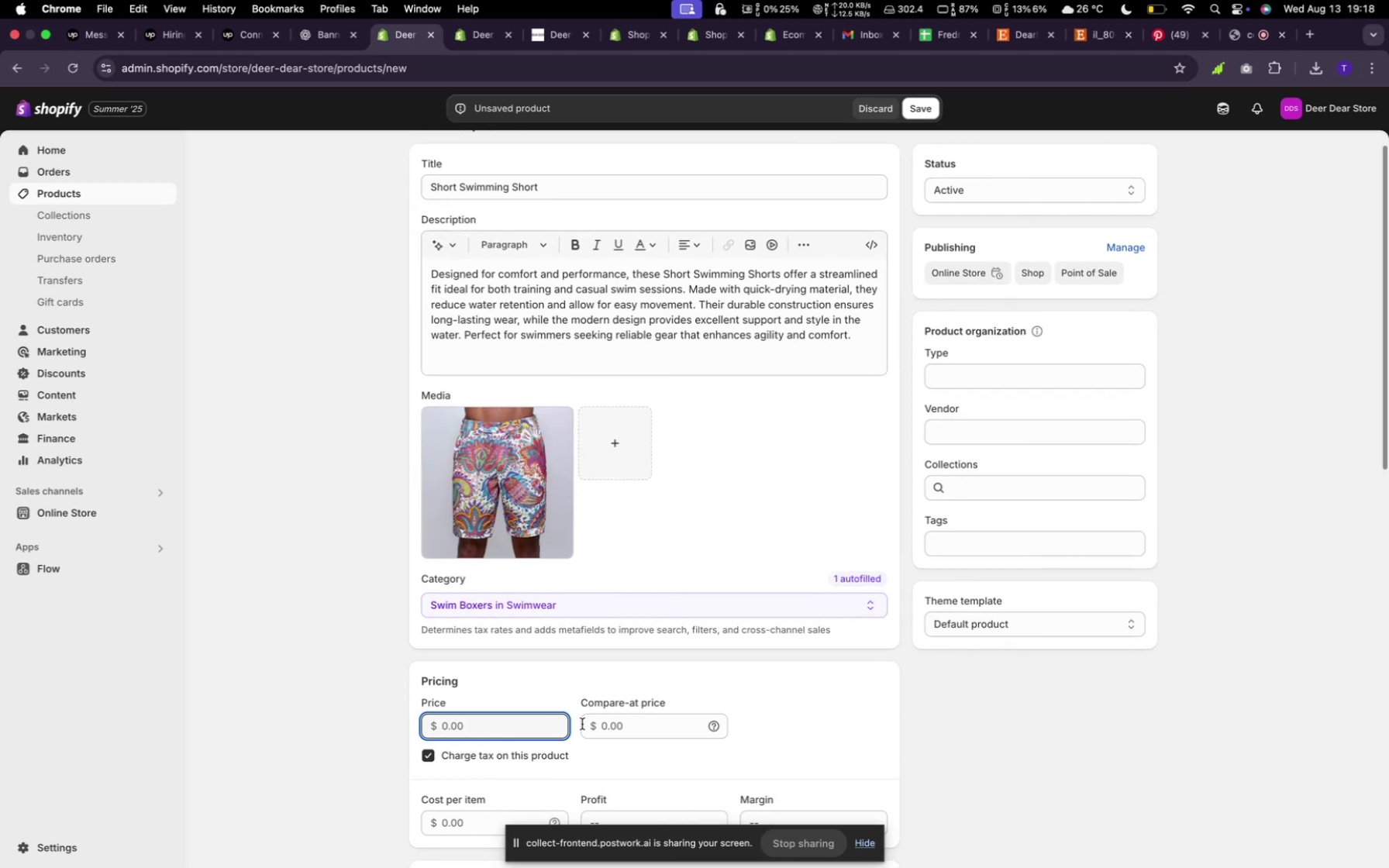 
type(2000)
key(Backspace)
 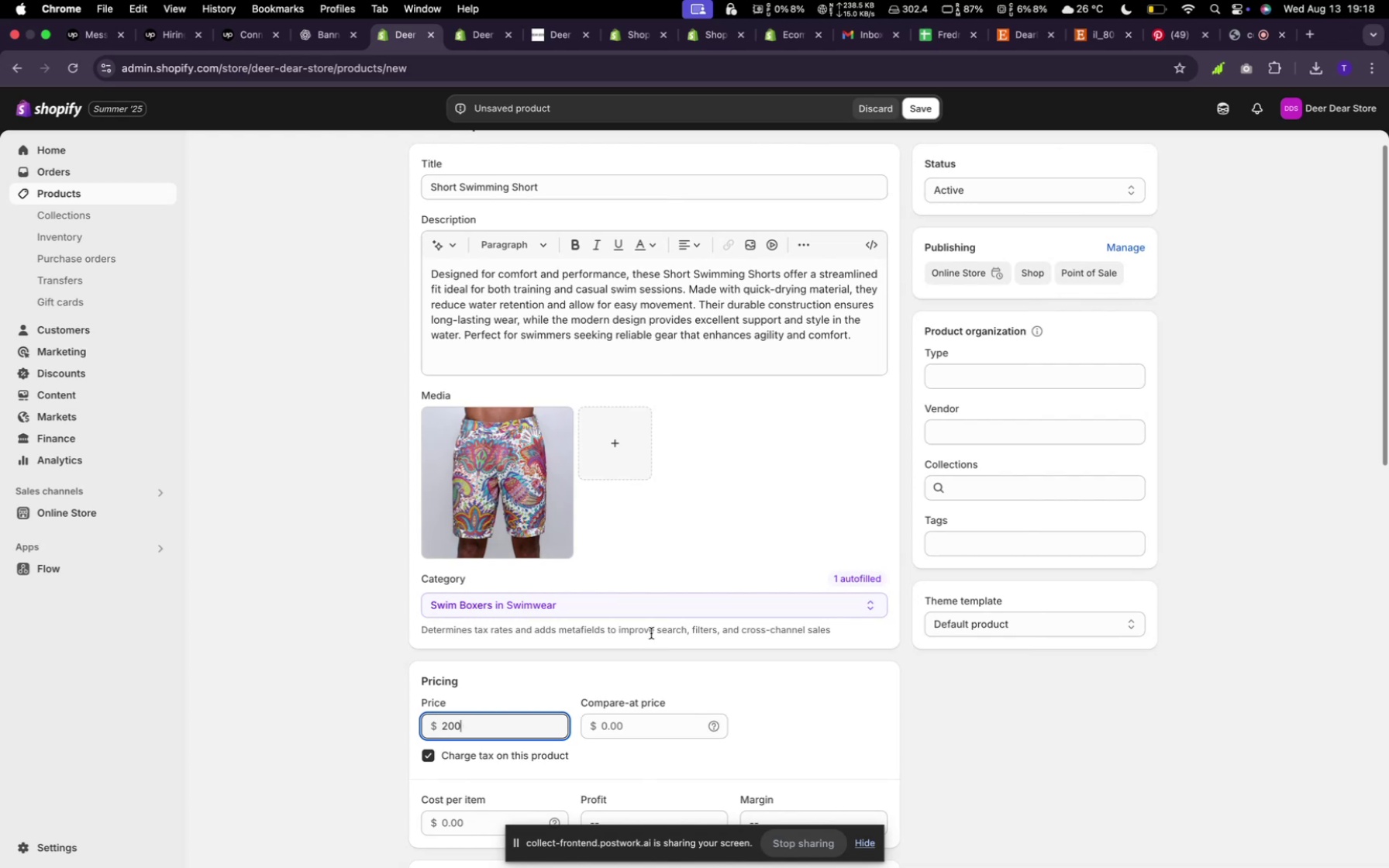 
scroll: coordinate [774, 568], scroll_direction: down, amount: 24.0
 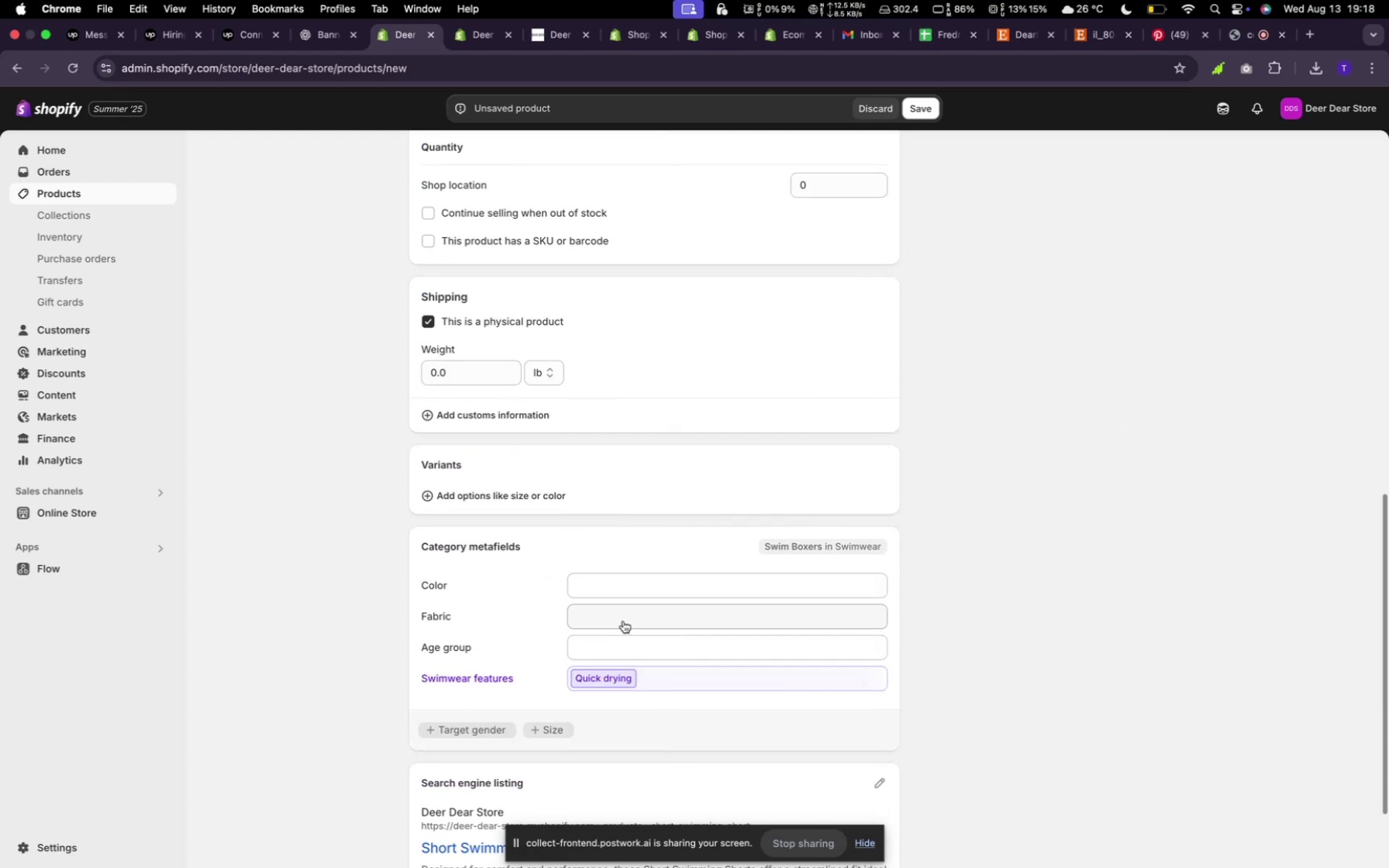 
scroll: coordinate [595, 518], scroll_direction: up, amount: 18.0
 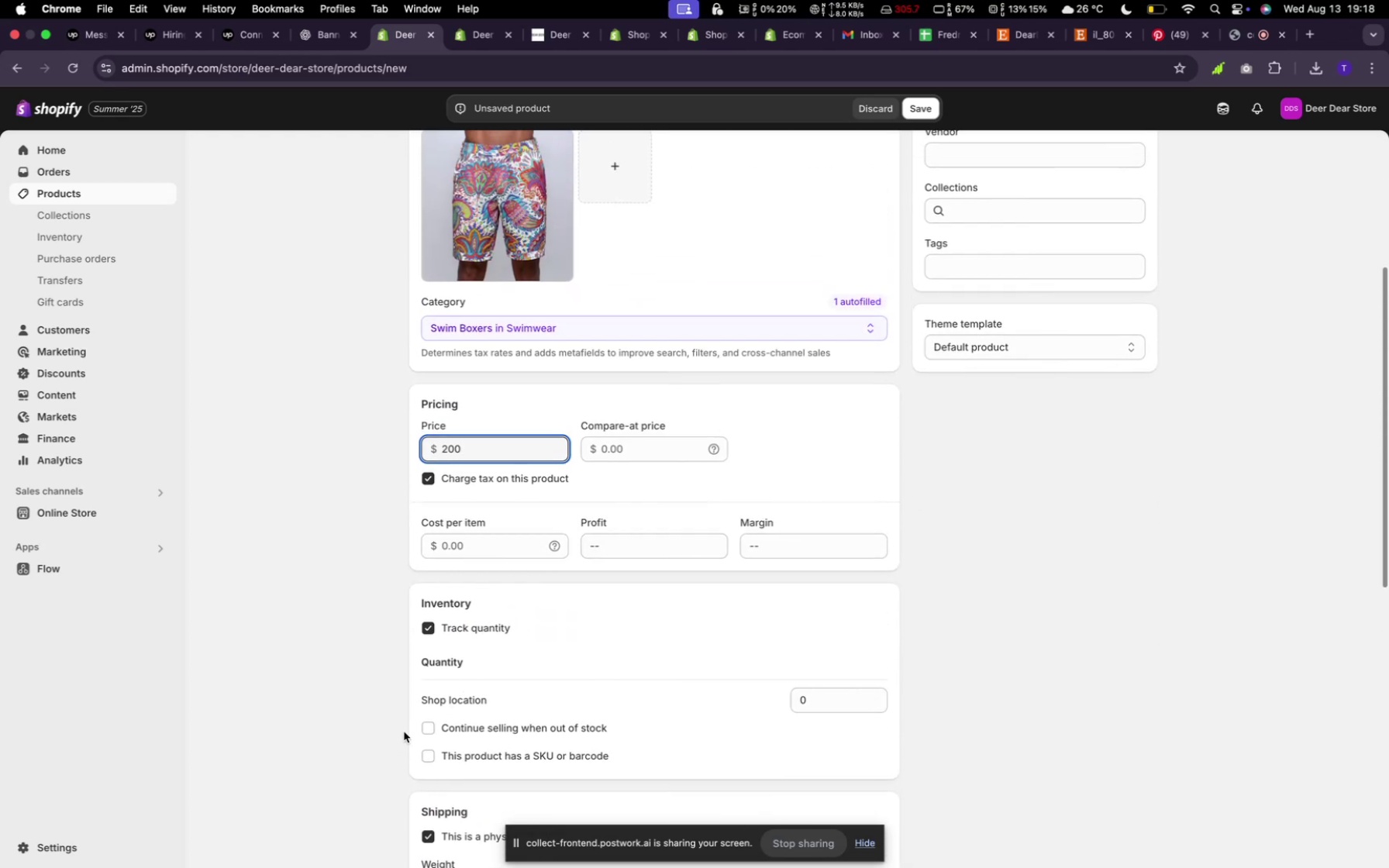 
left_click([426, 728])
 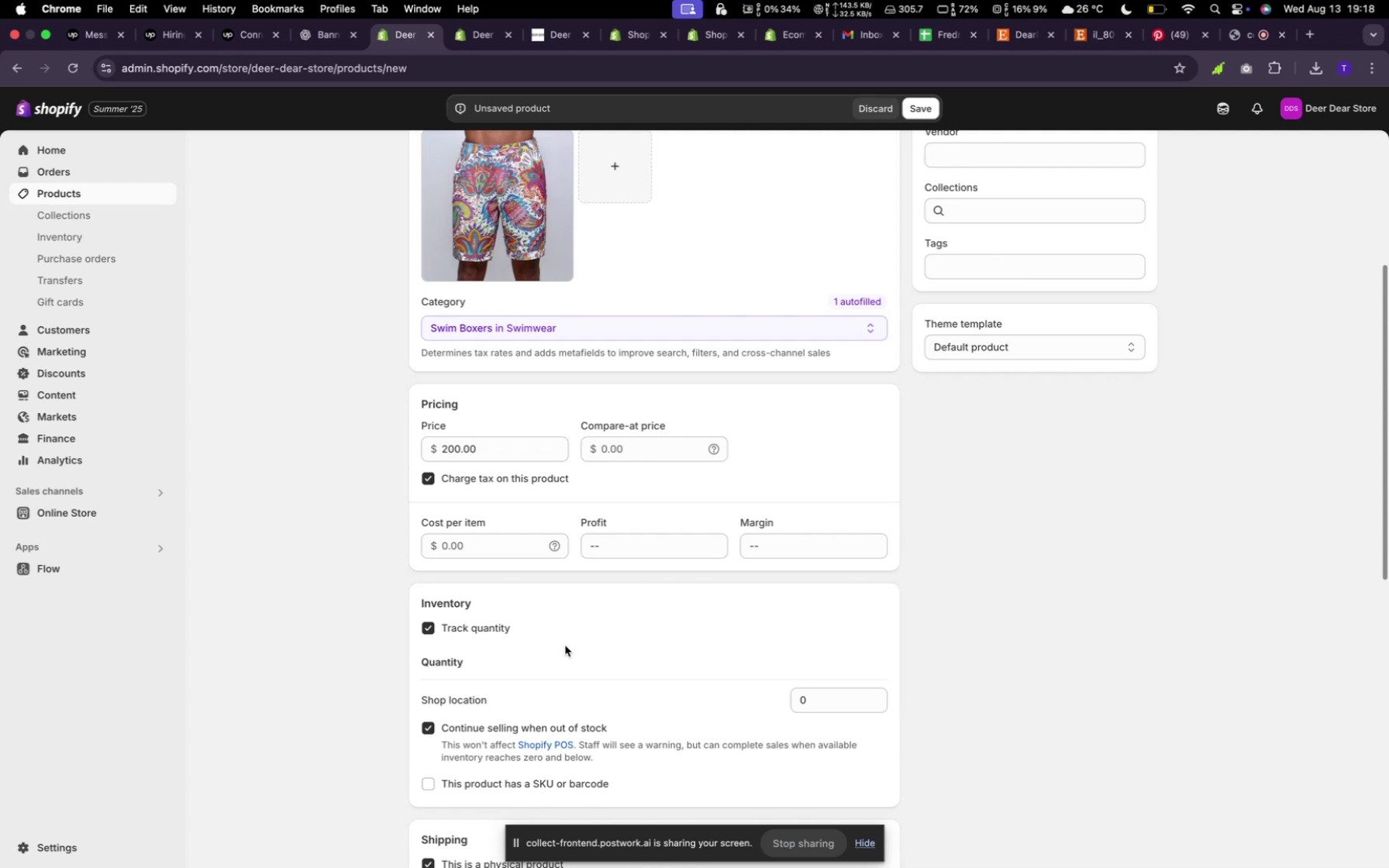 
scroll: coordinate [566, 644], scroll_direction: down, amount: 23.0
 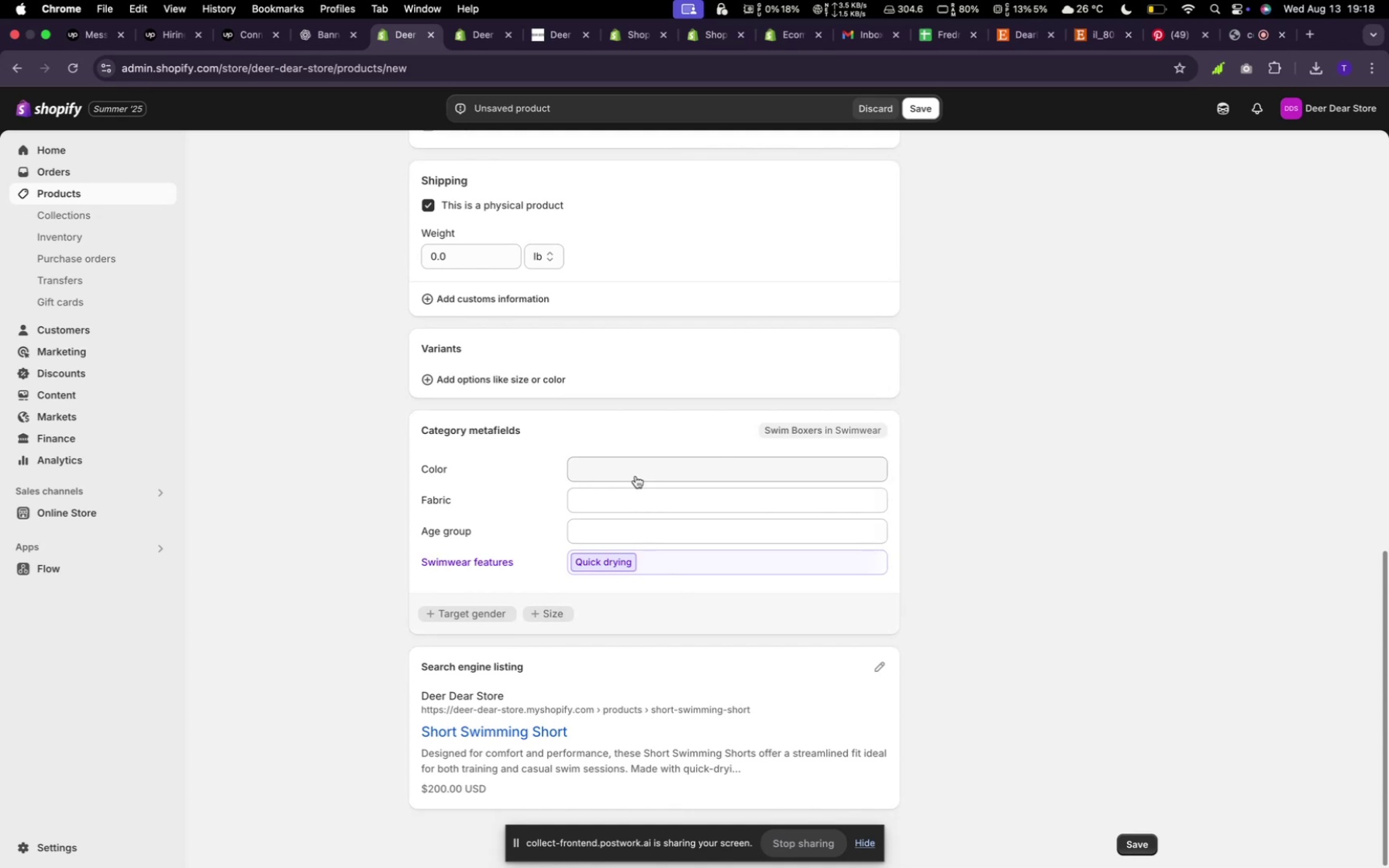 
scroll: coordinate [656, 423], scroll_direction: up, amount: 28.0
 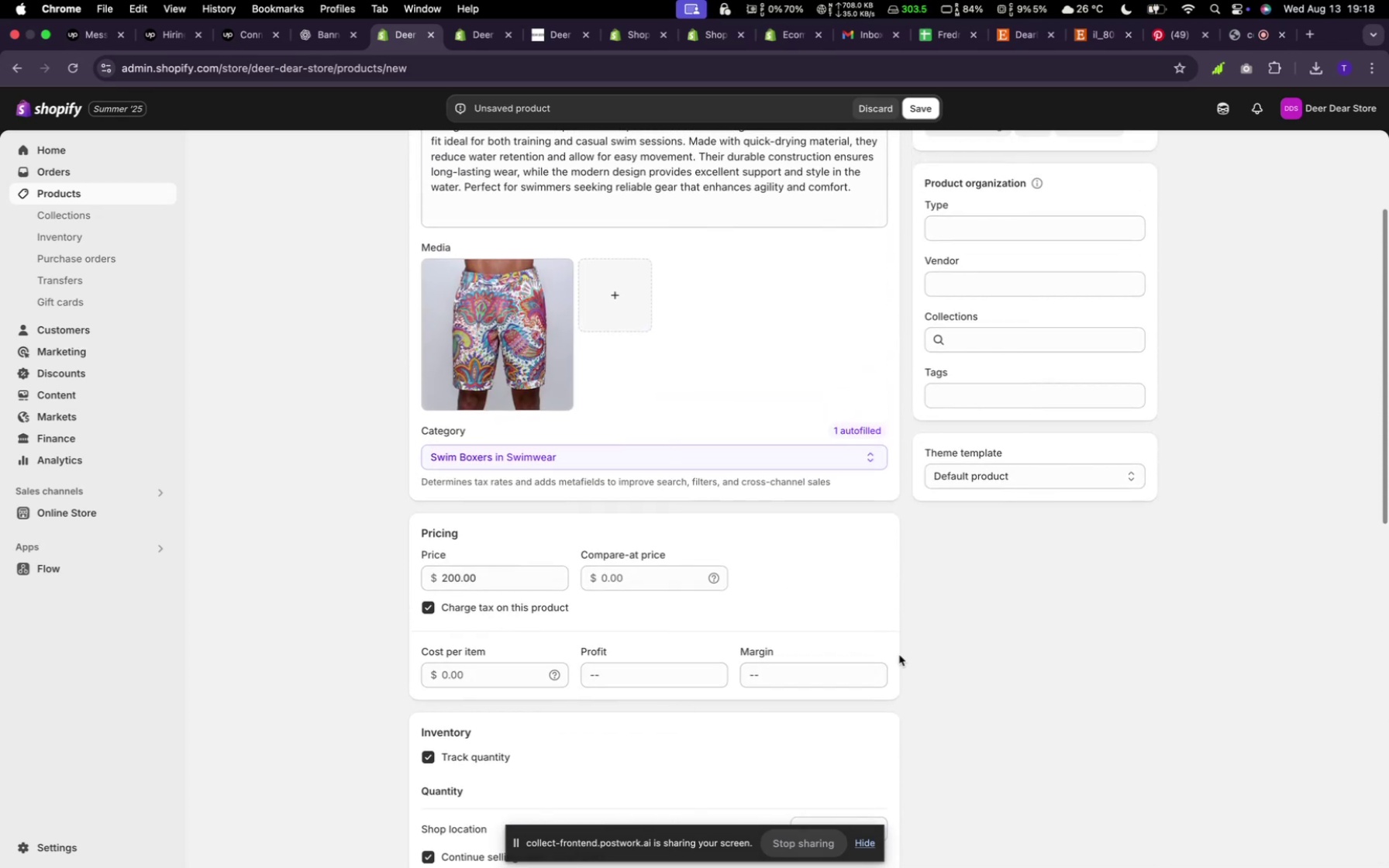 
scroll: coordinate [904, 649], scroll_direction: down, amount: 18.0
 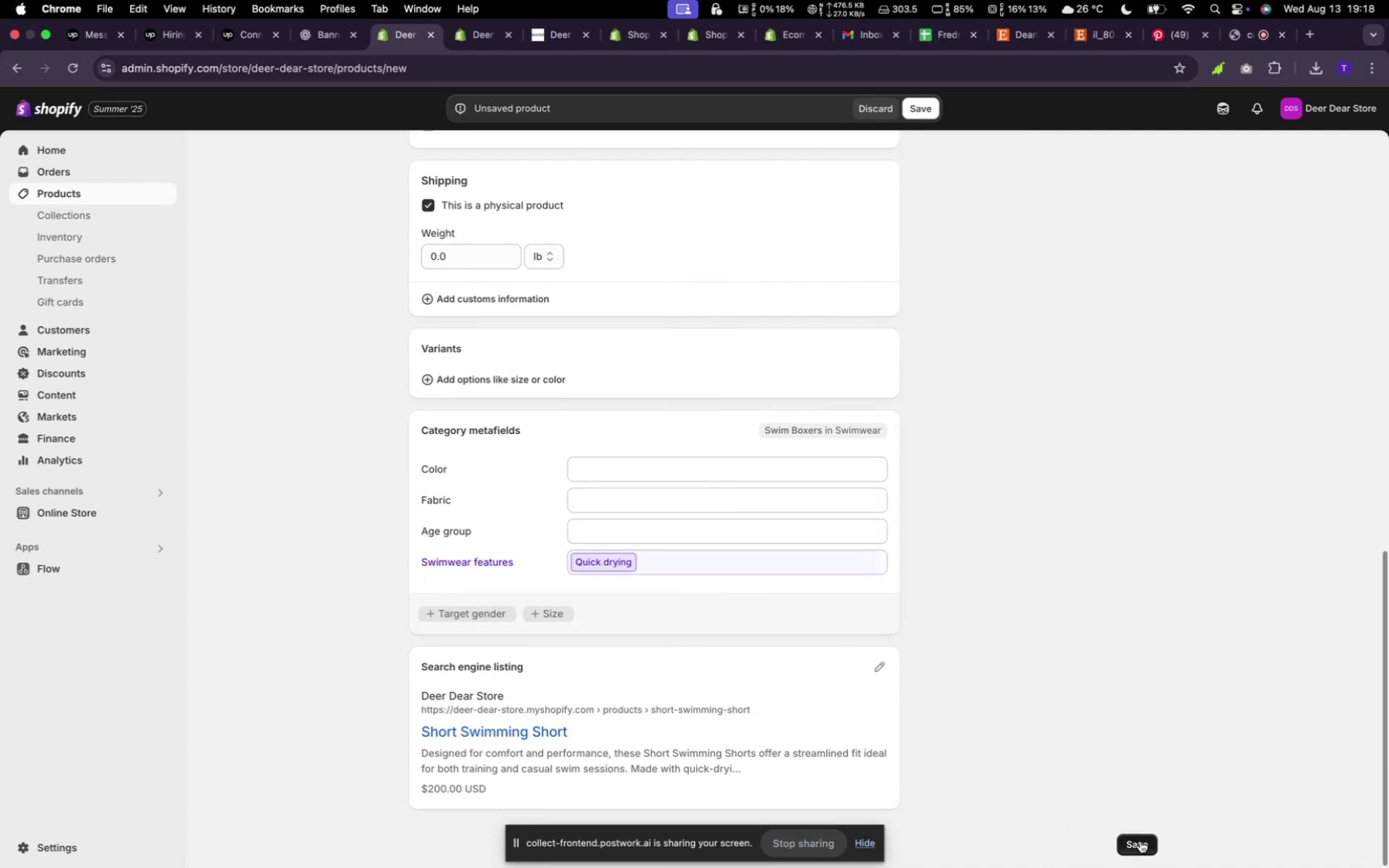 
scroll: coordinate [861, 686], scroll_direction: up, amount: 43.0
 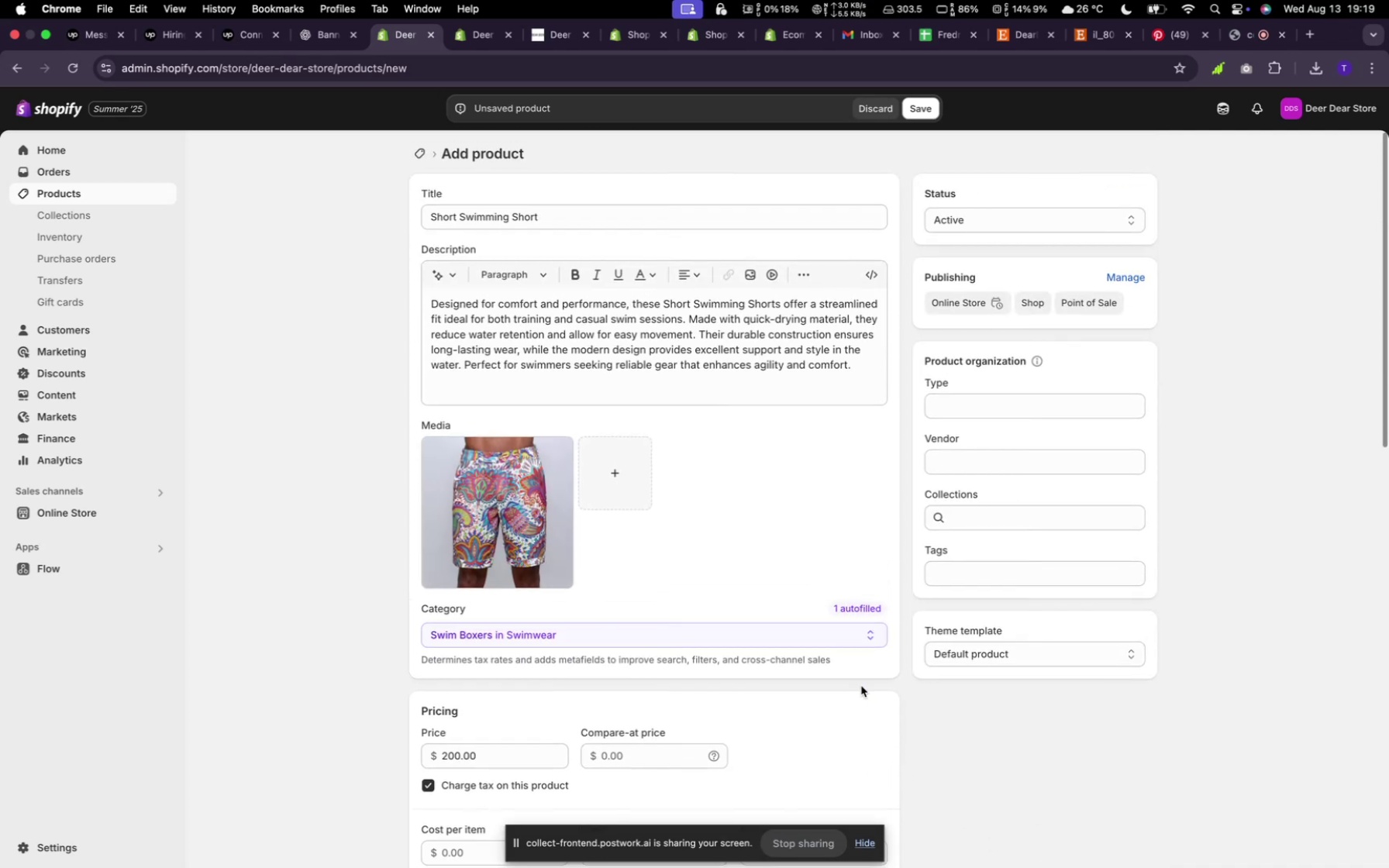 
scroll: coordinate [1035, 686], scroll_direction: down, amount: 49.0
 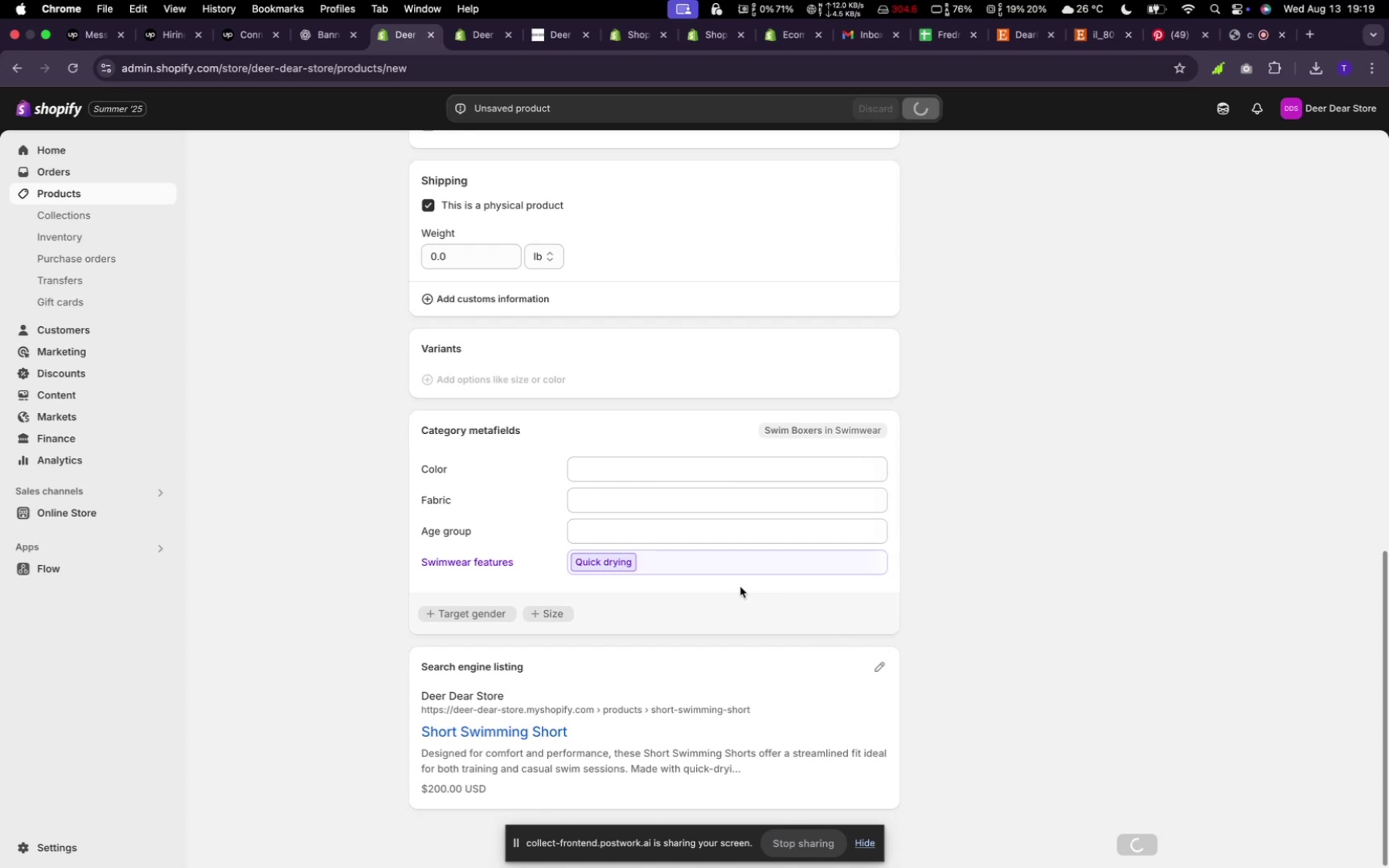 
scroll: coordinate [747, 583], scroll_direction: up, amount: 23.0
 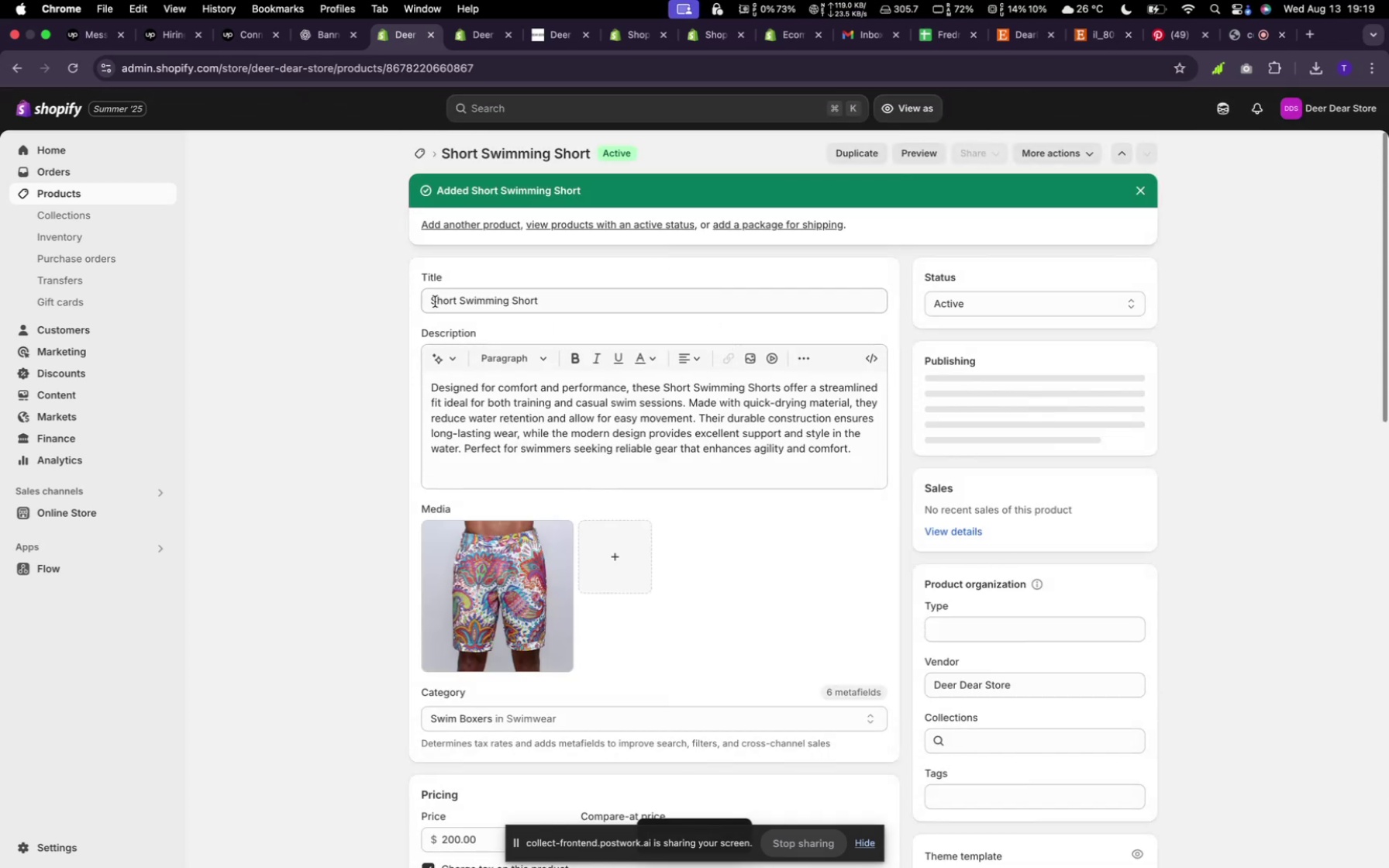 
left_click([423, 151])
 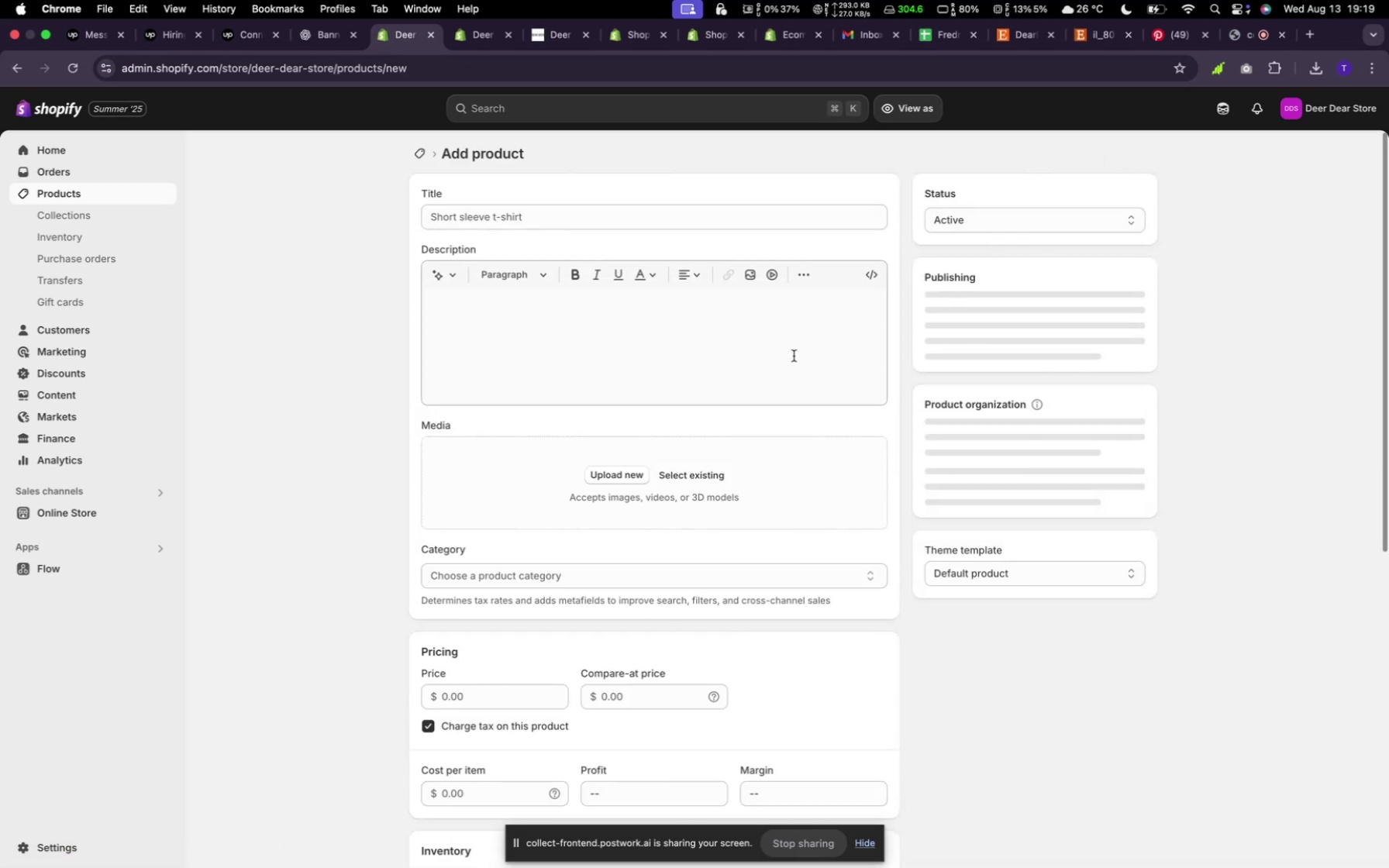 
wait(11.37)
 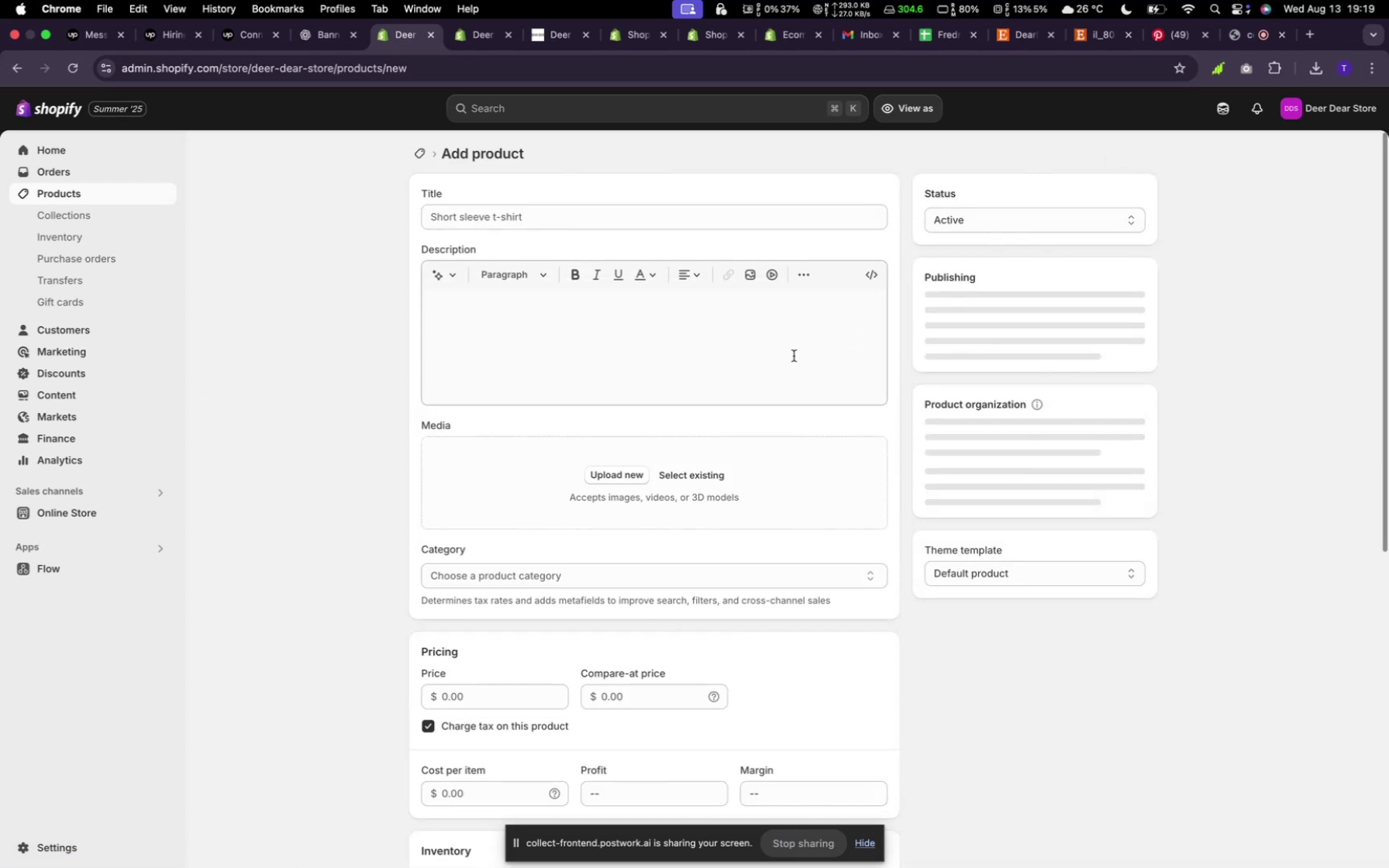 
left_click([689, 477])
 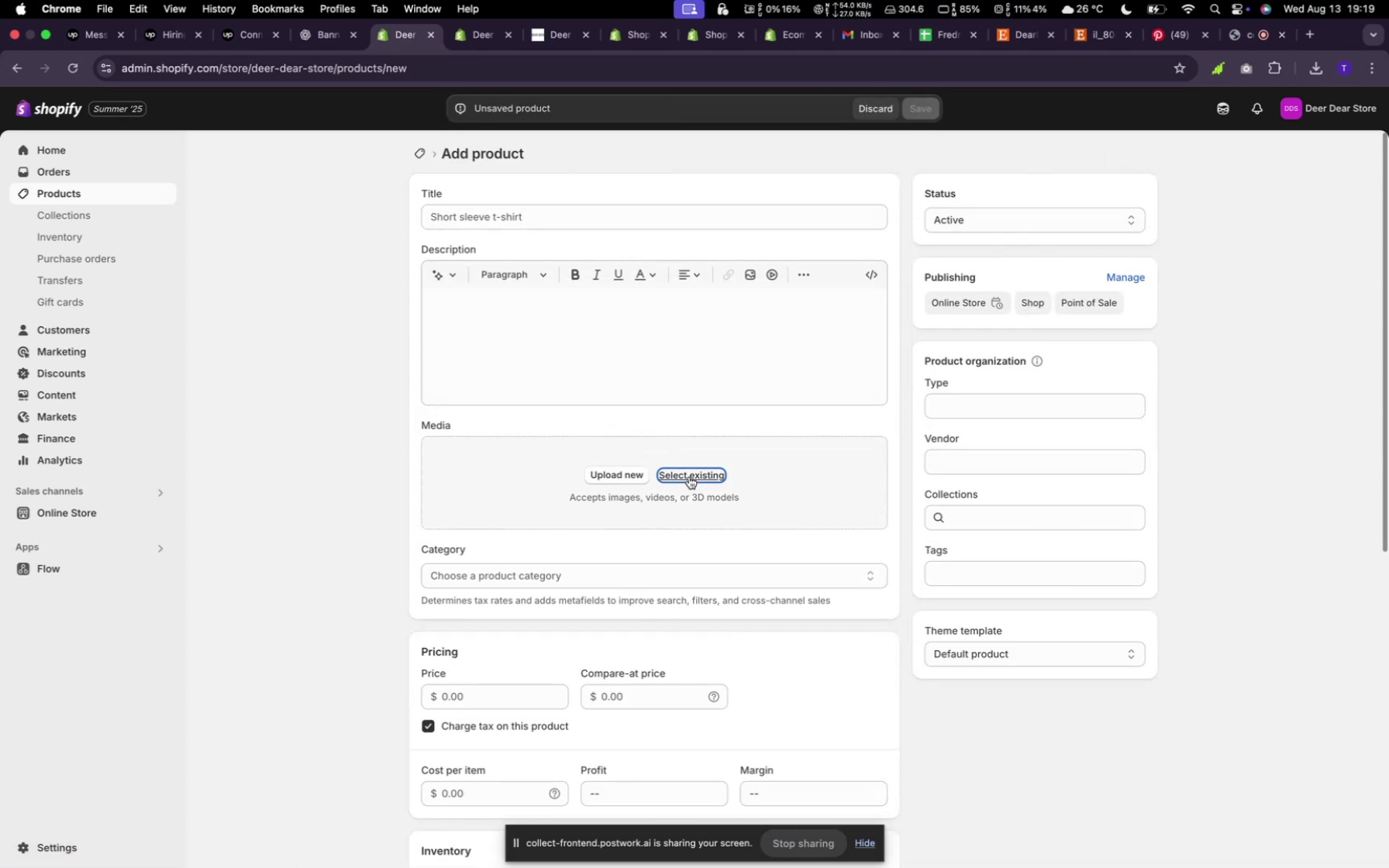 
mouse_move([668, 452])
 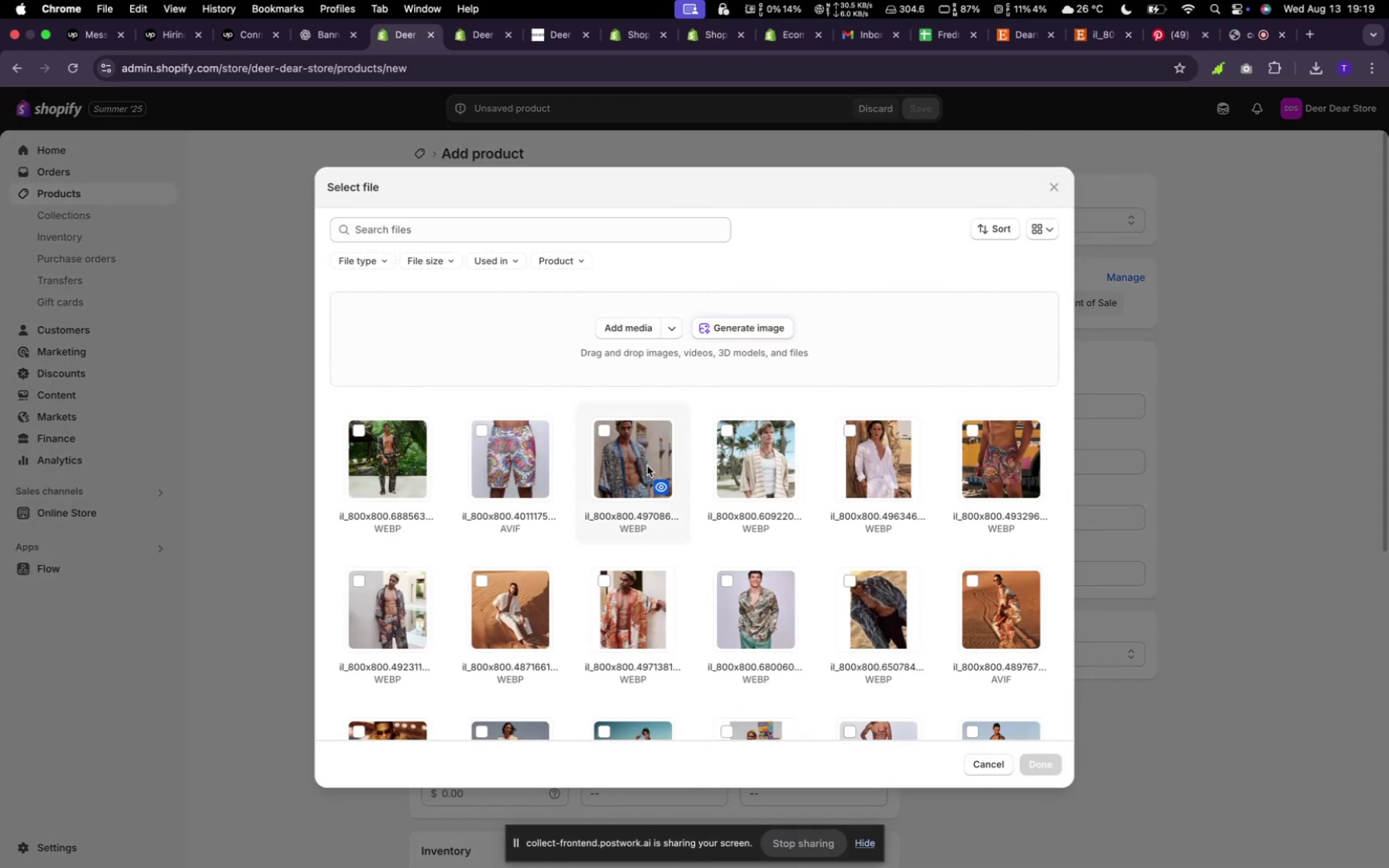 
left_click([647, 466])
 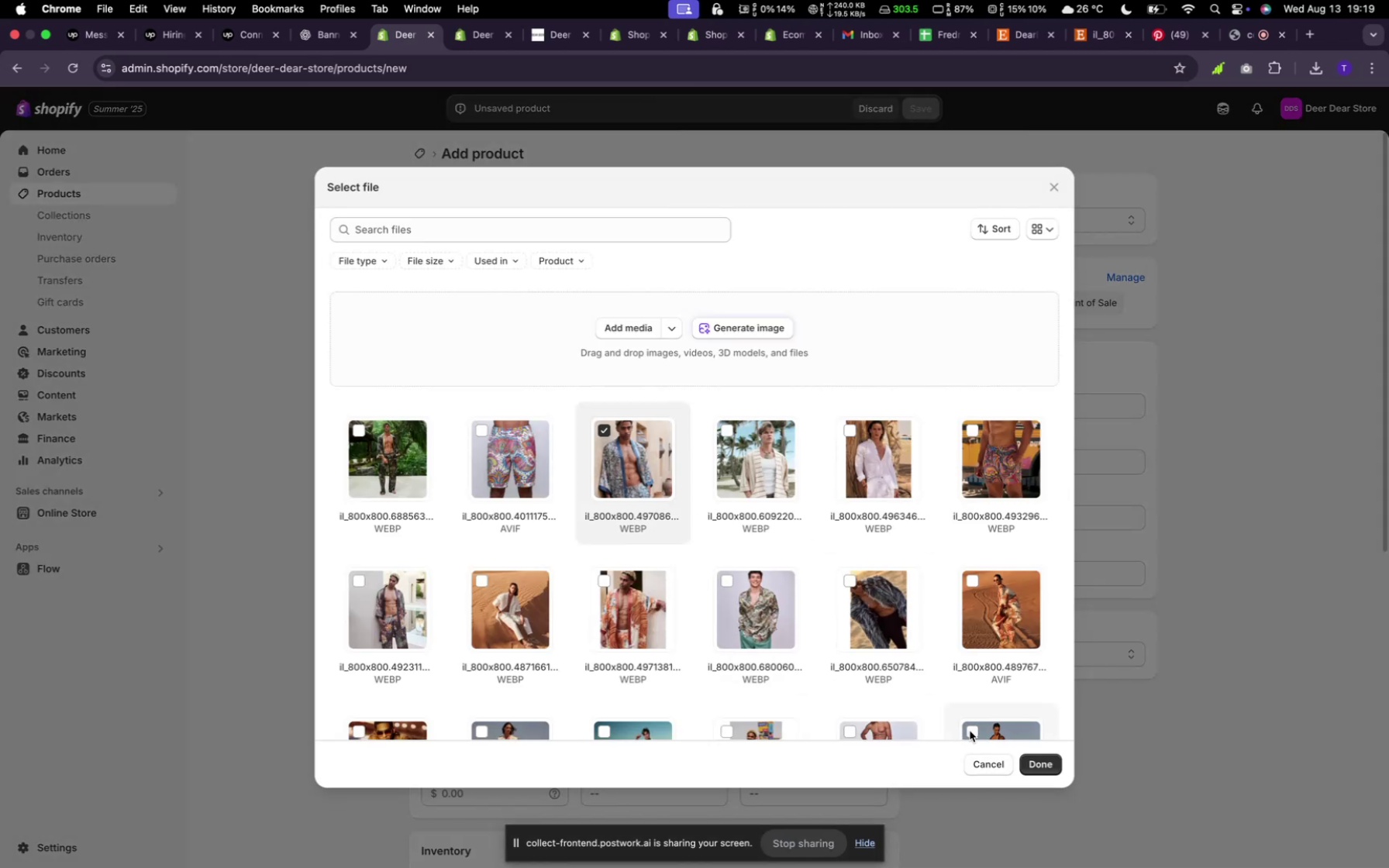 
left_click([1046, 764])
 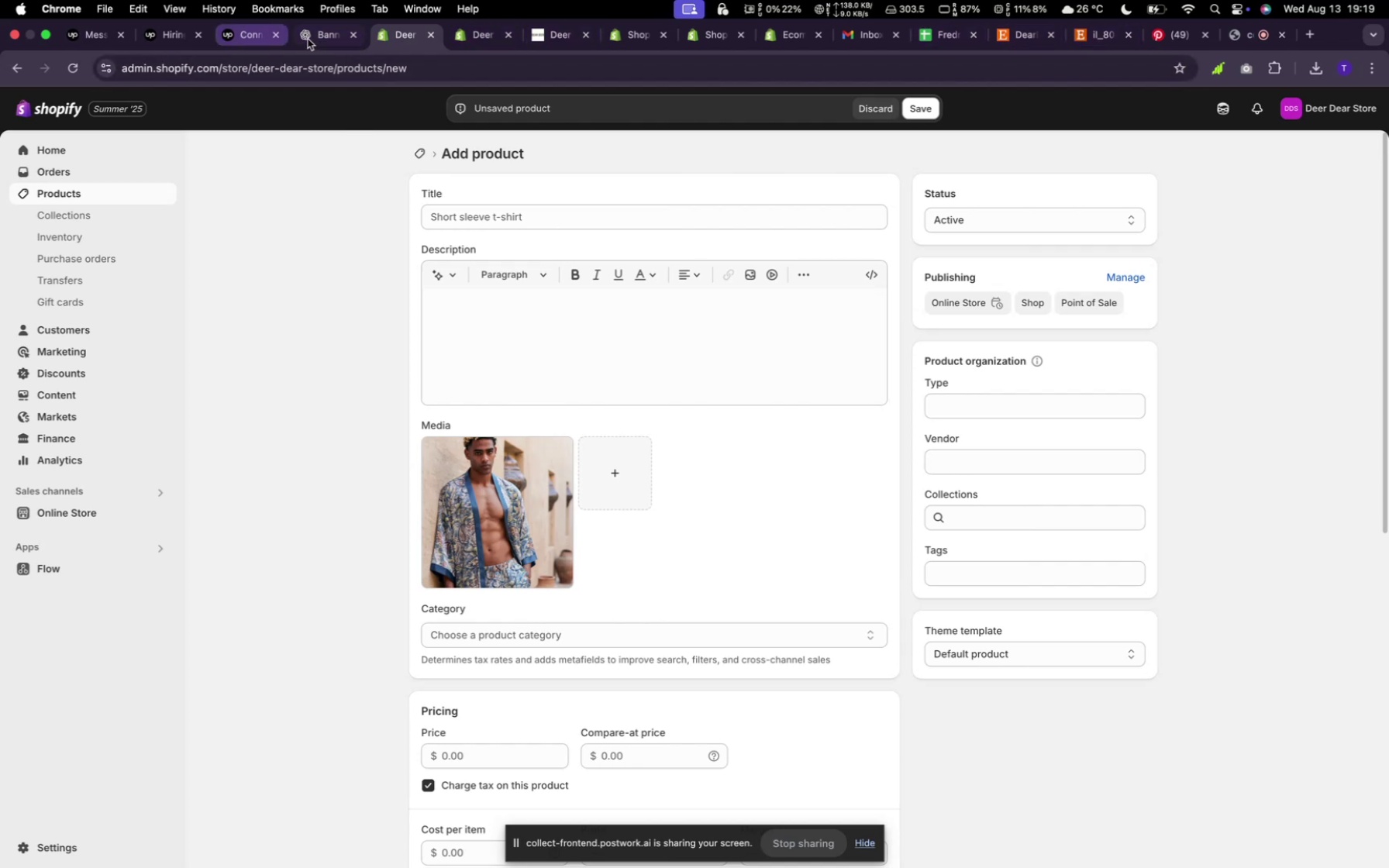 
wait(15.48)
 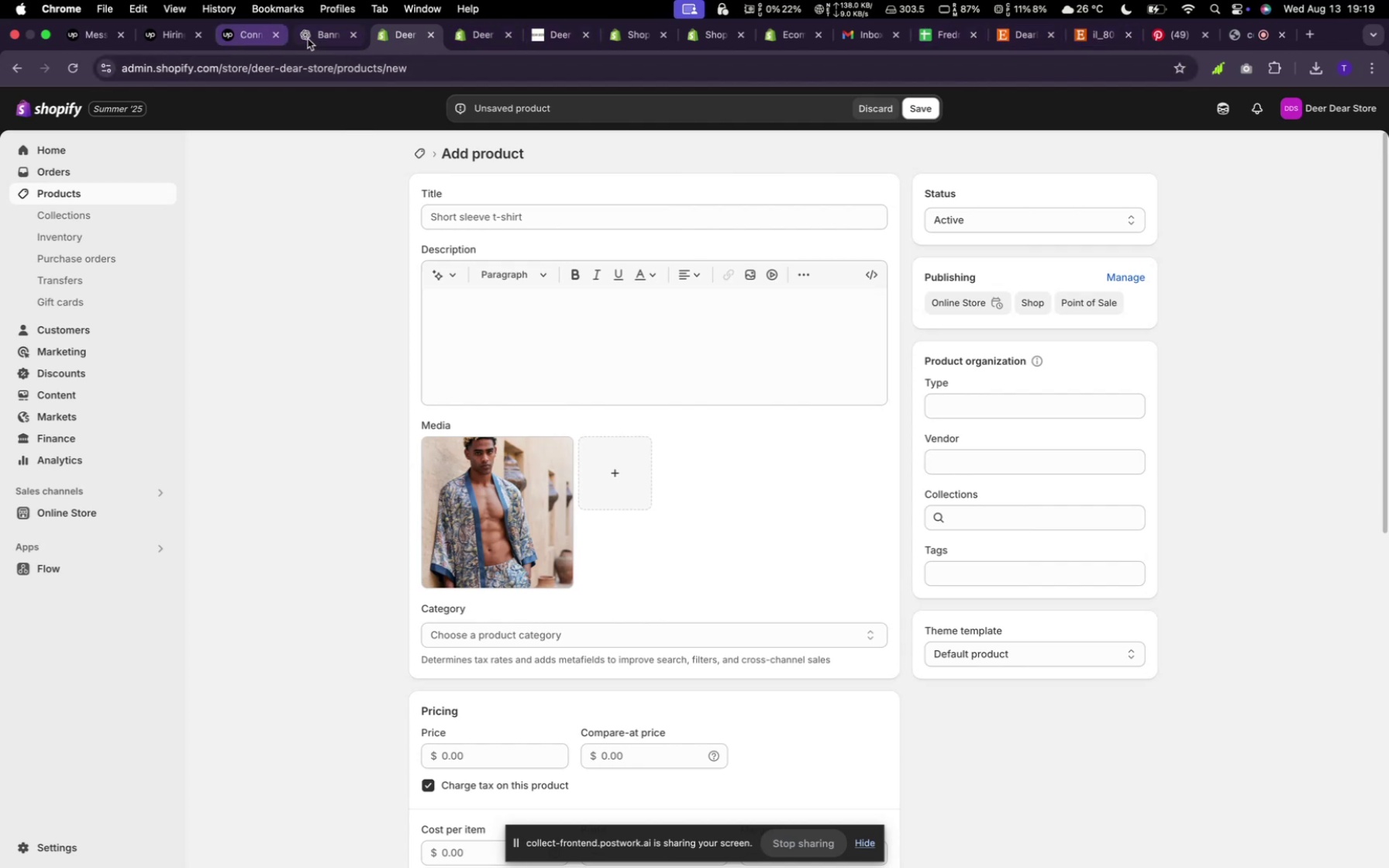 
left_click([1010, 36])
 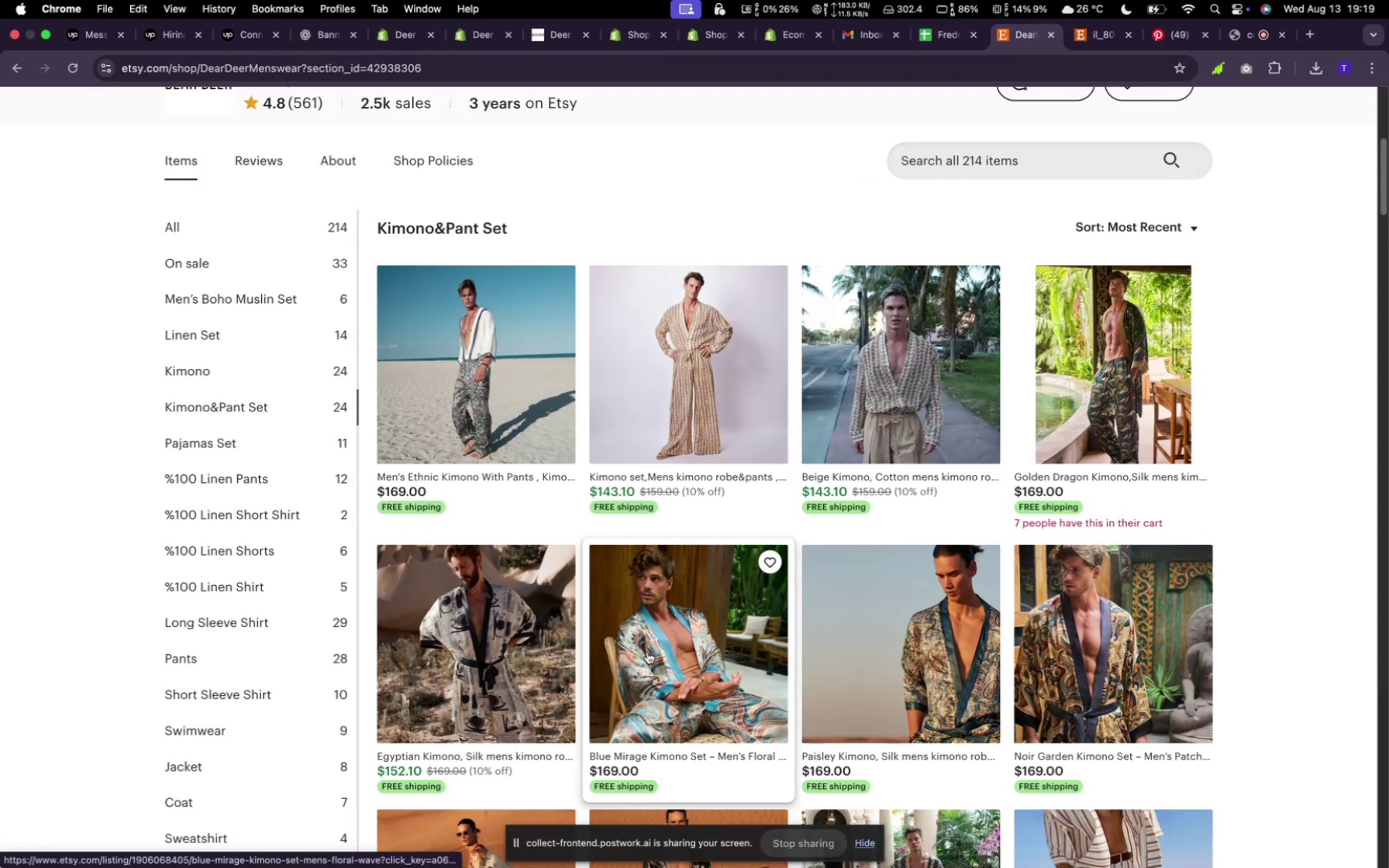 
scroll: coordinate [647, 652], scroll_direction: down, amount: 11.0
 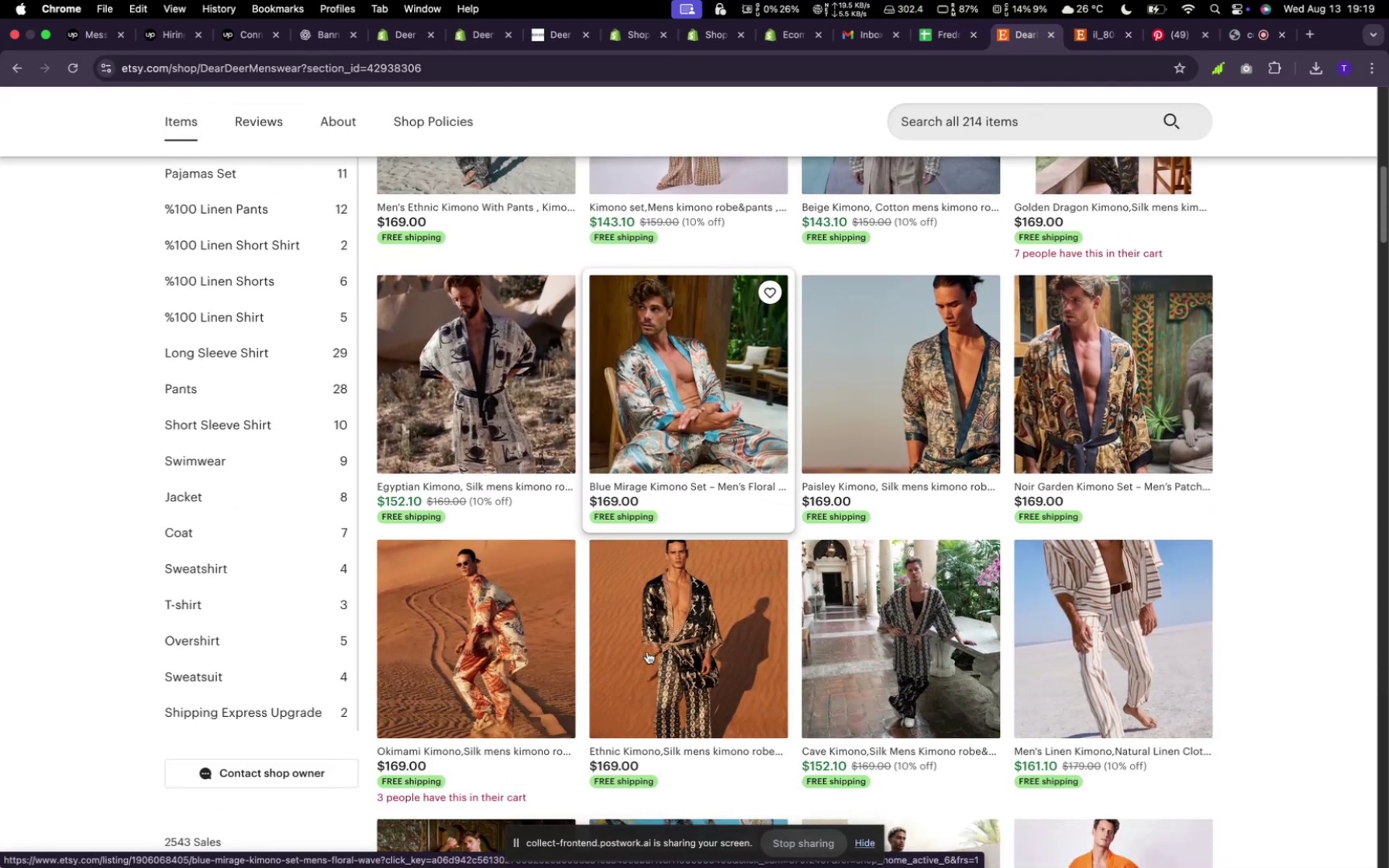 
scroll: coordinate [336, 487], scroll_direction: up, amount: 11.0
 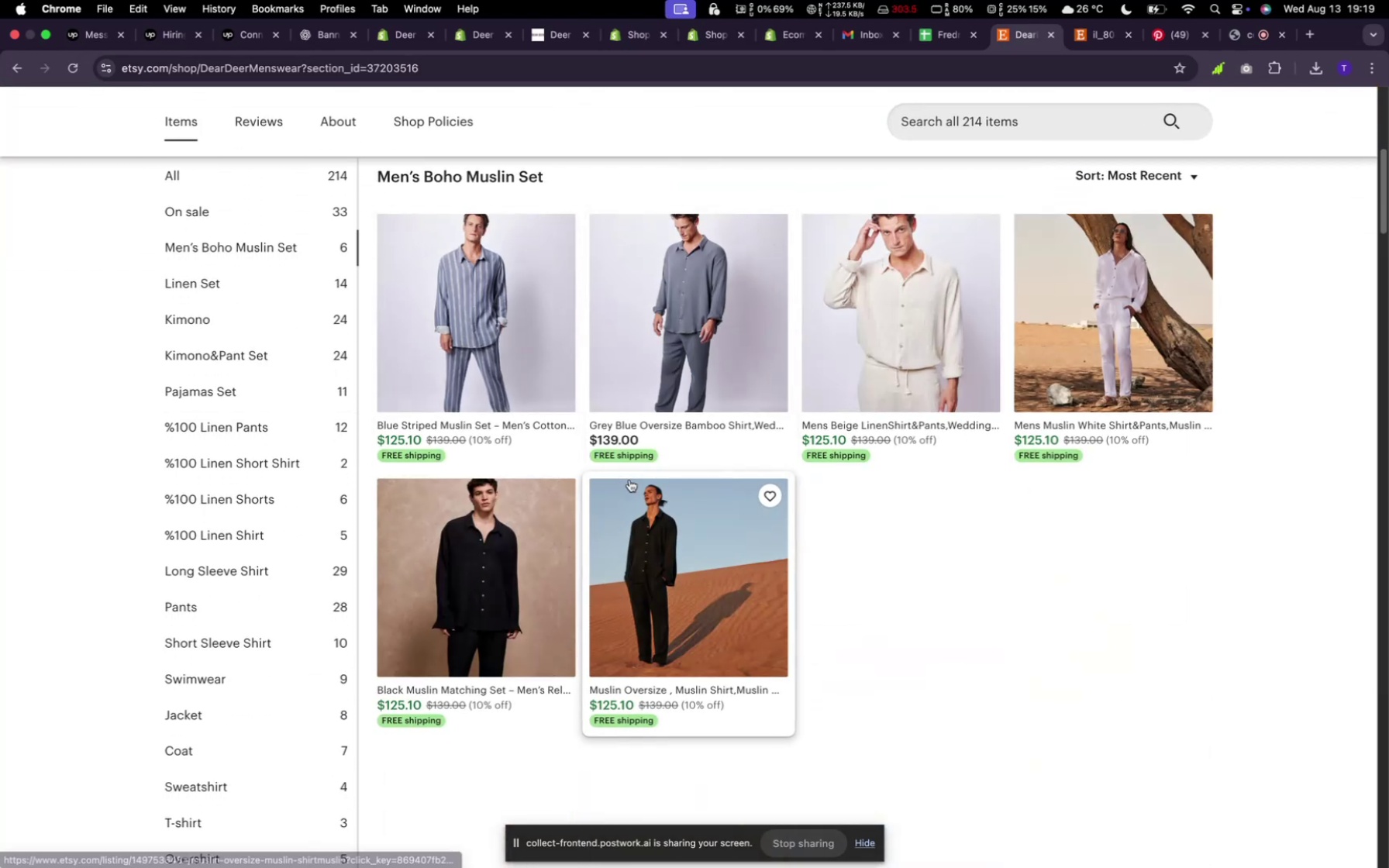 
left_click([325, 319])
 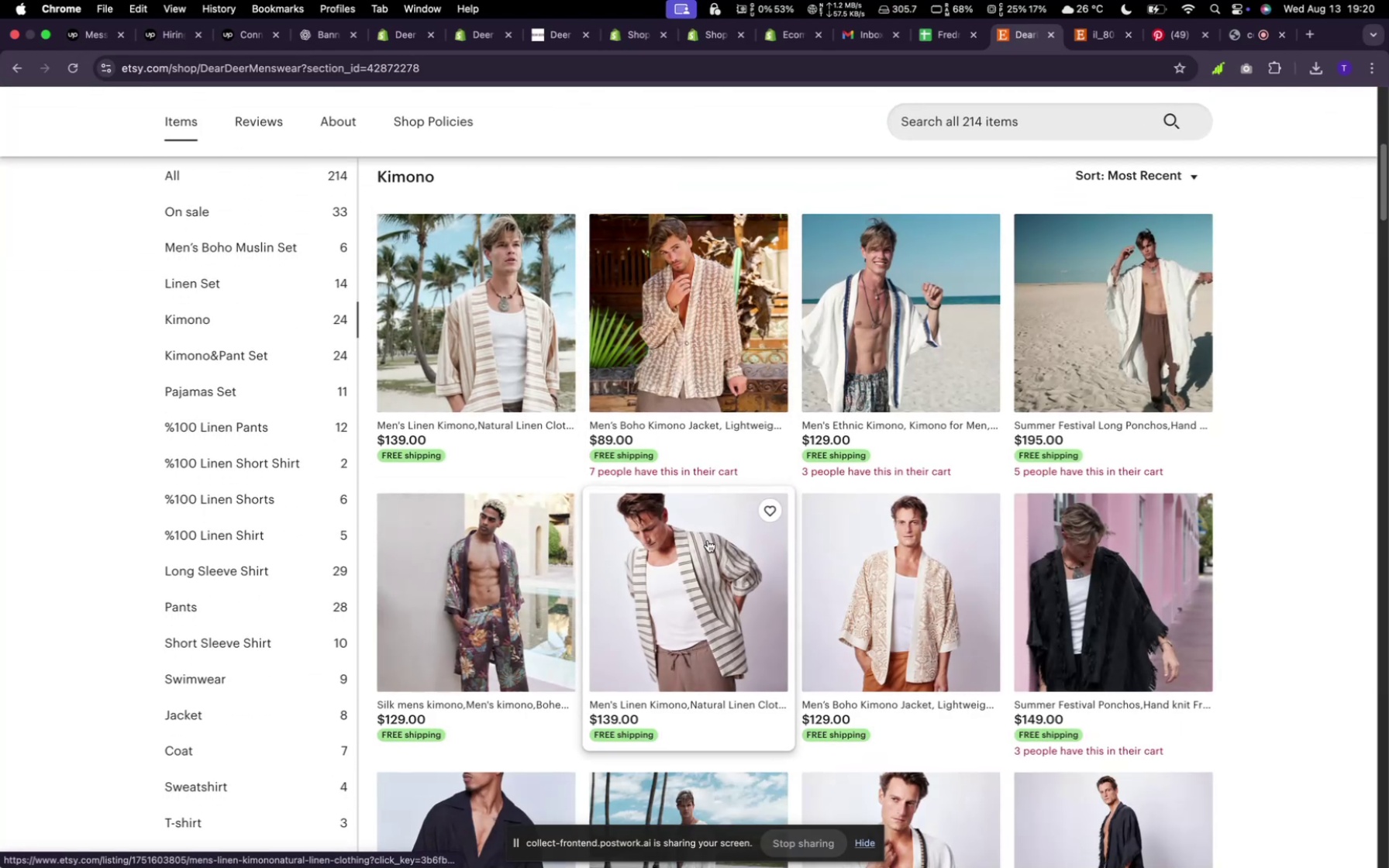 
scroll: coordinate [785, 585], scroll_direction: down, amount: 20.0
 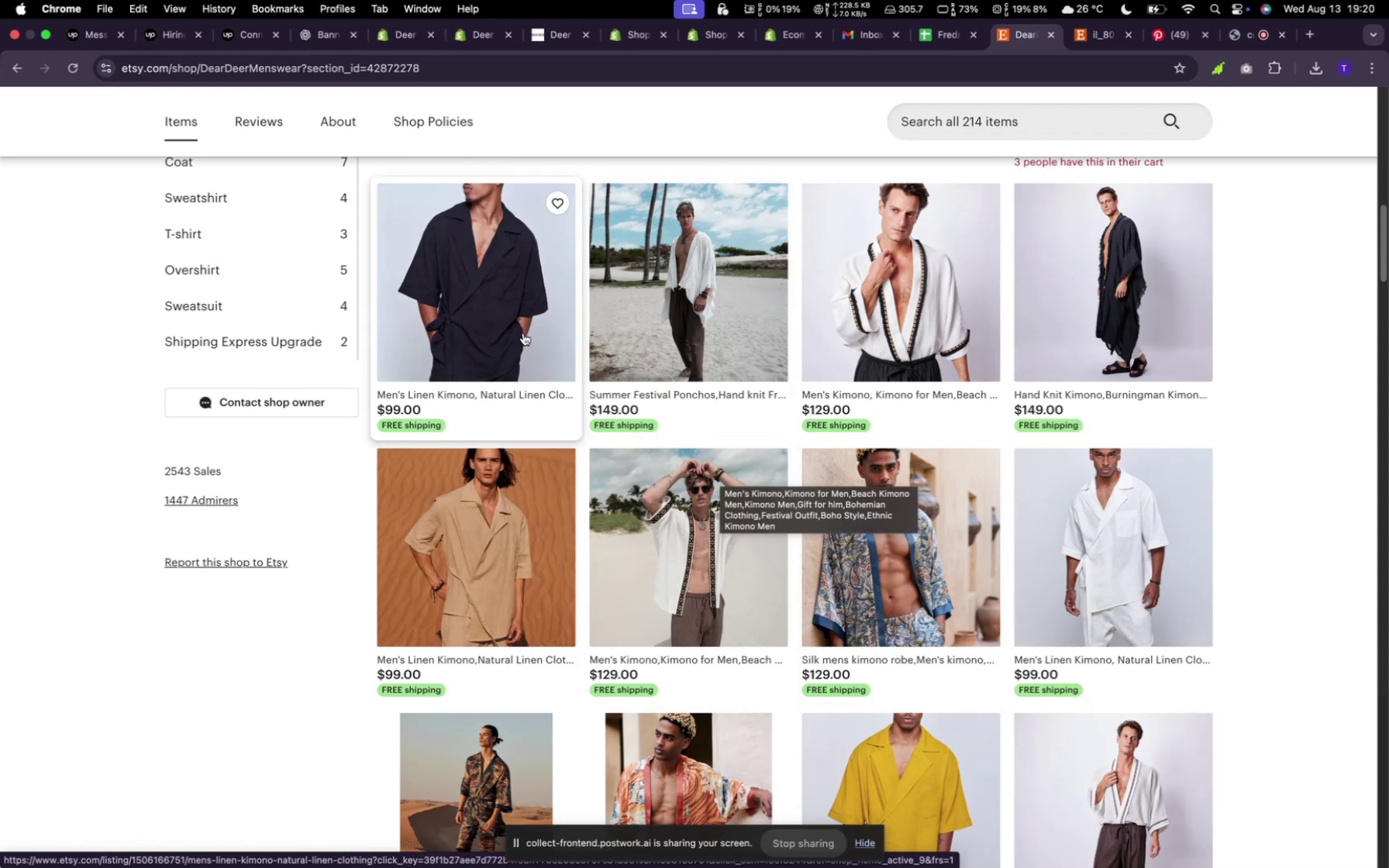 
left_click([385, 33])
 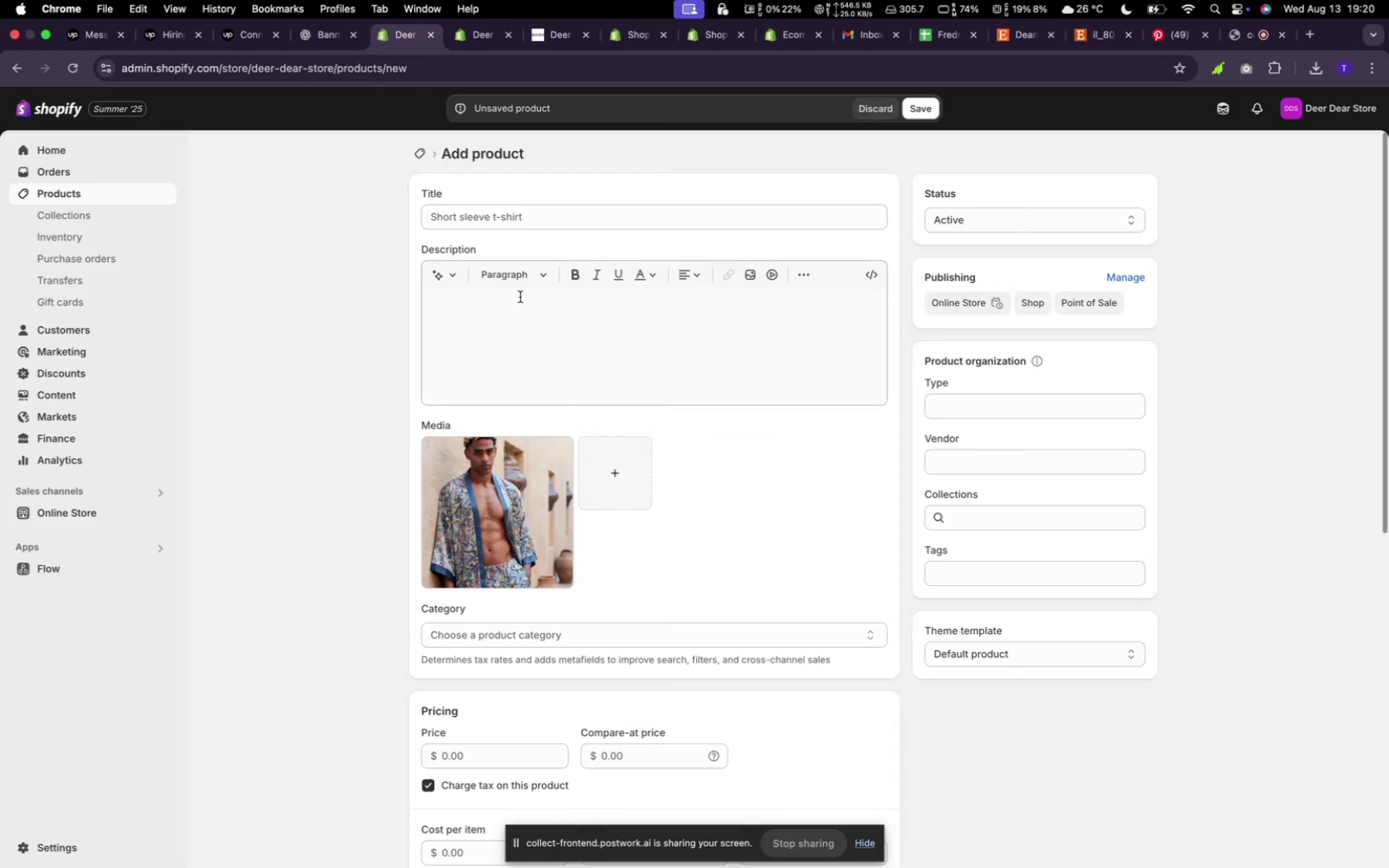 
left_click([481, 213])
 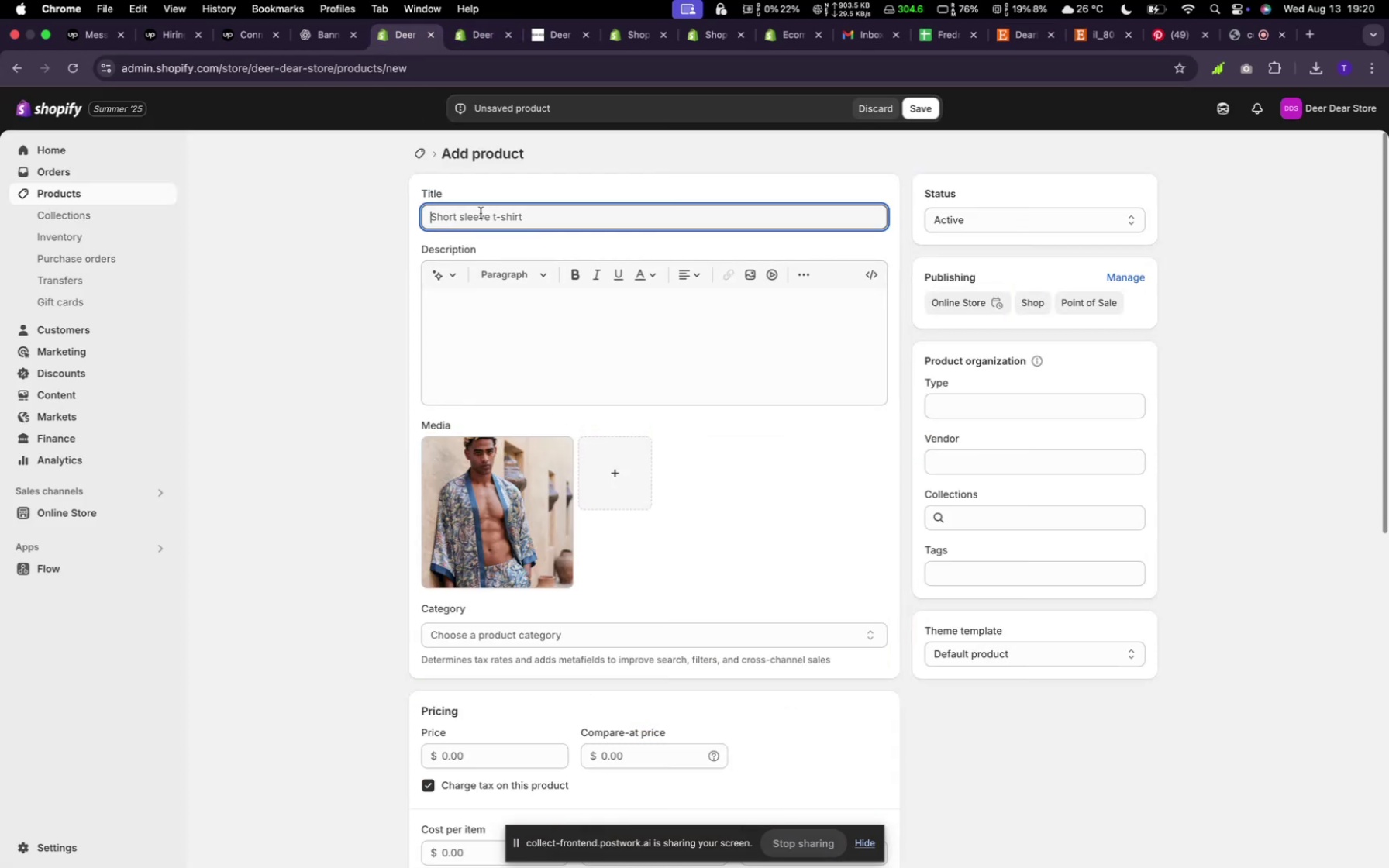 
type(Sleek men)
key(Backspace)
key(Backspace)
key(Backspace)
 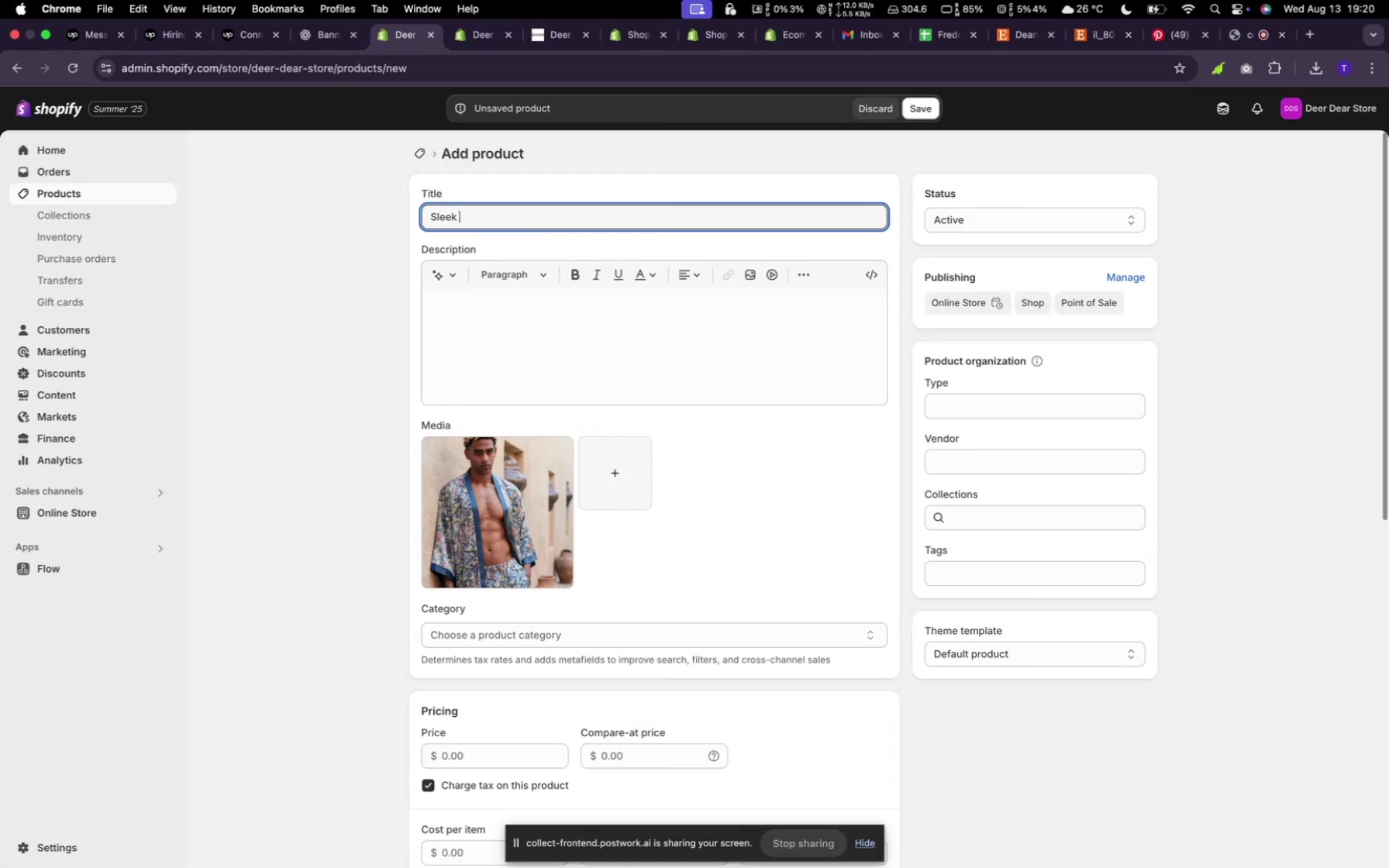 
wait(5.99)
 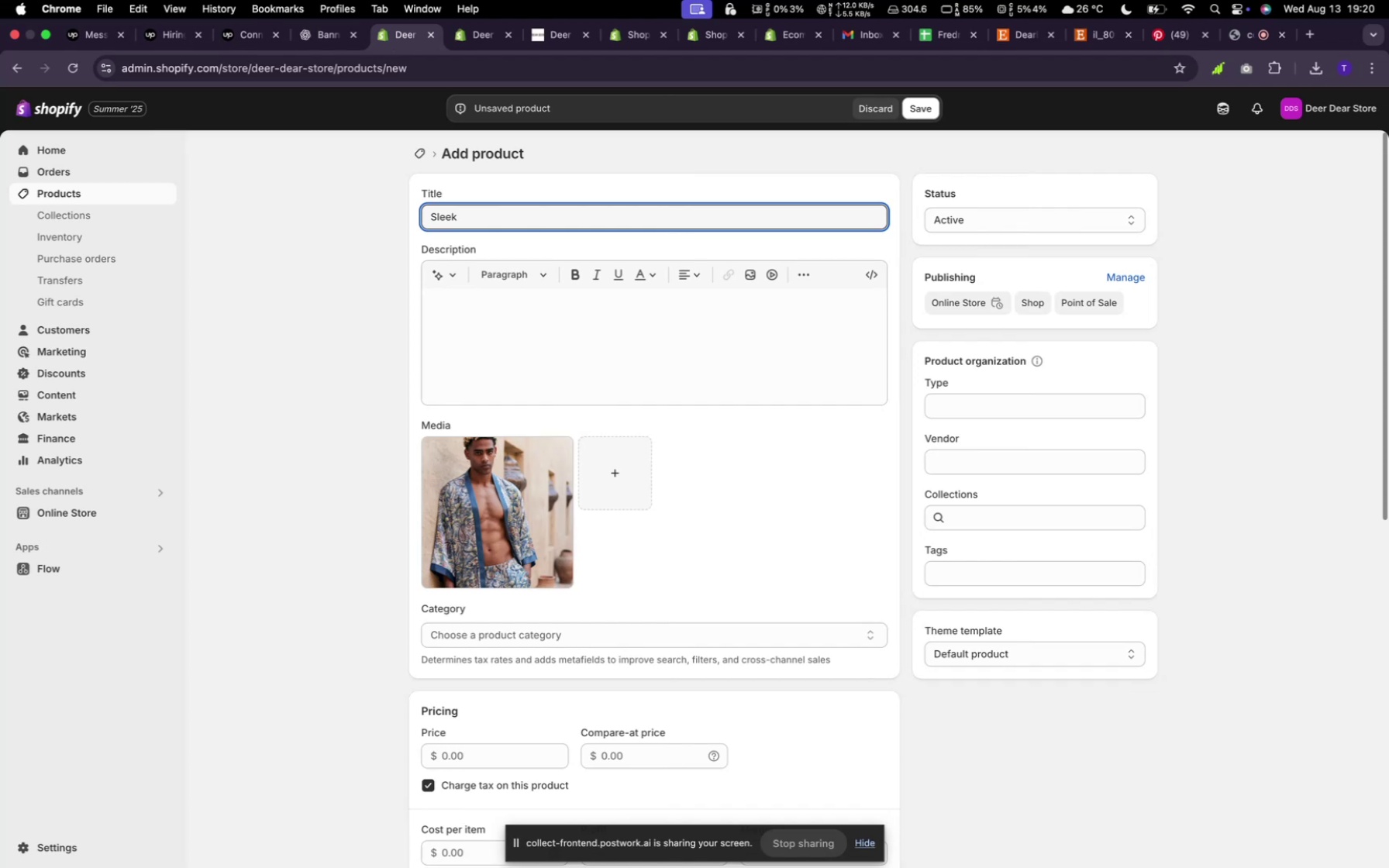 
type(mens Kimono RObe)
key(Backspace)
key(Backspace)
key(Backspace)
type(obe)
 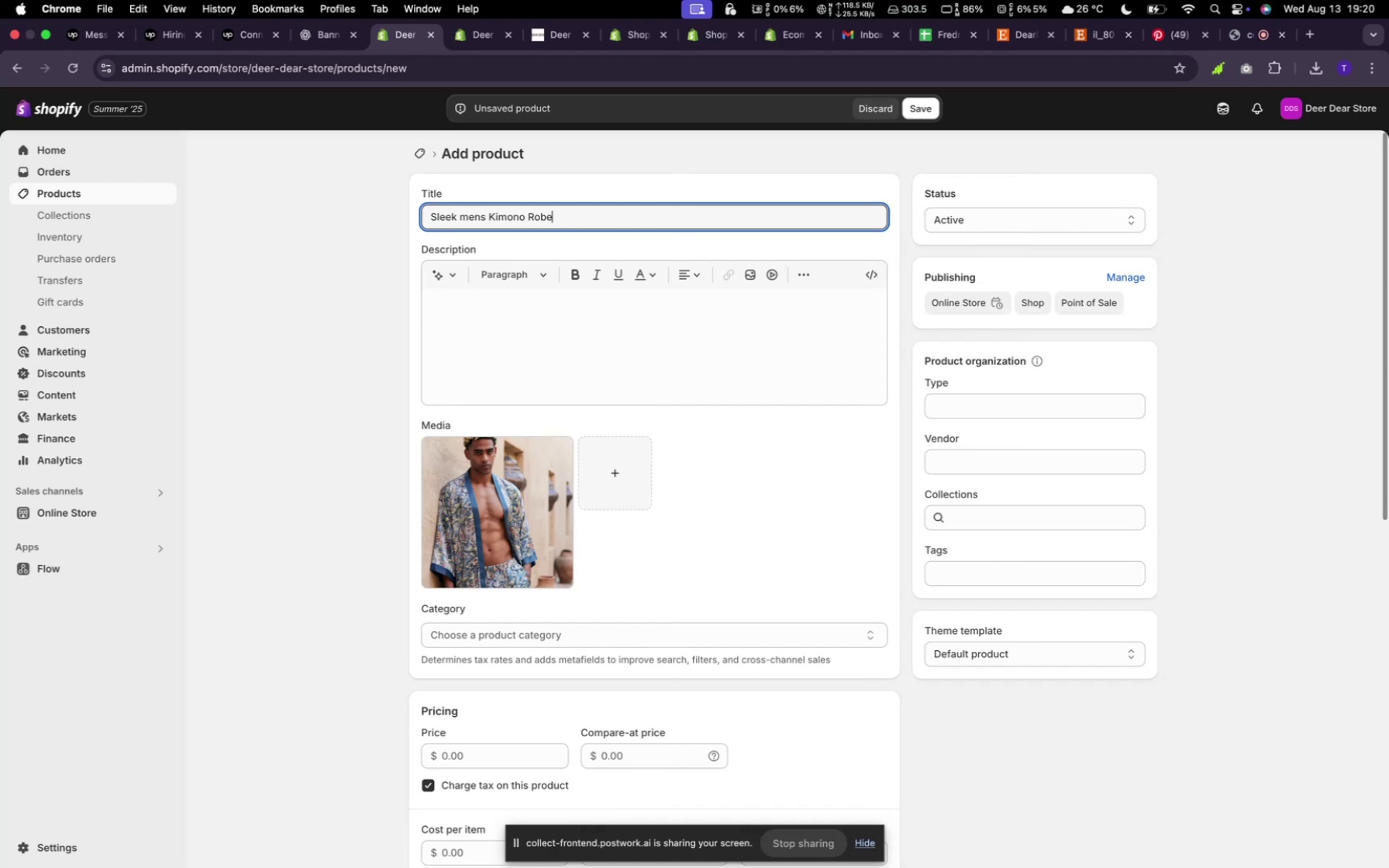 
left_click([460, 272])
 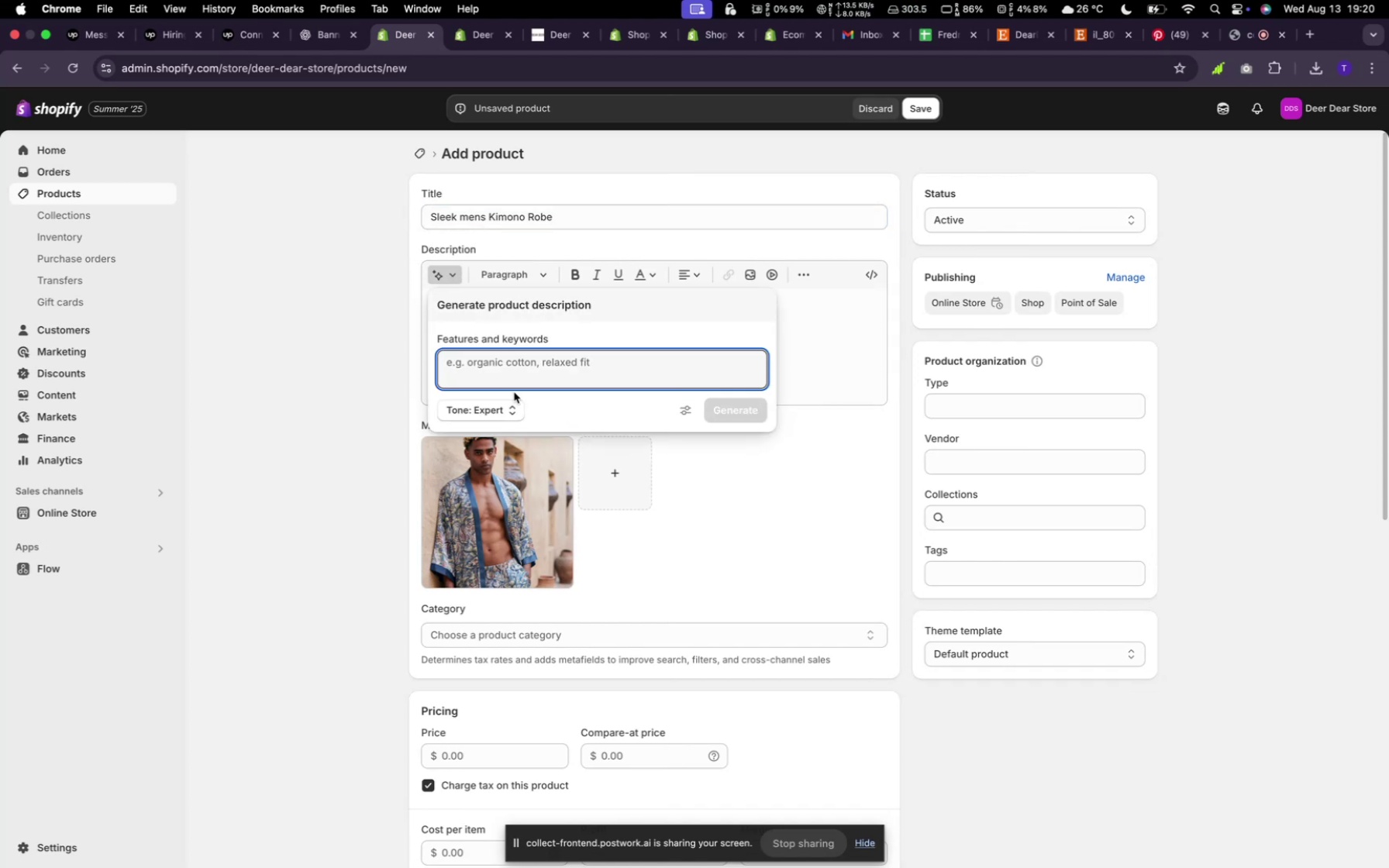 
left_click([512, 377])
 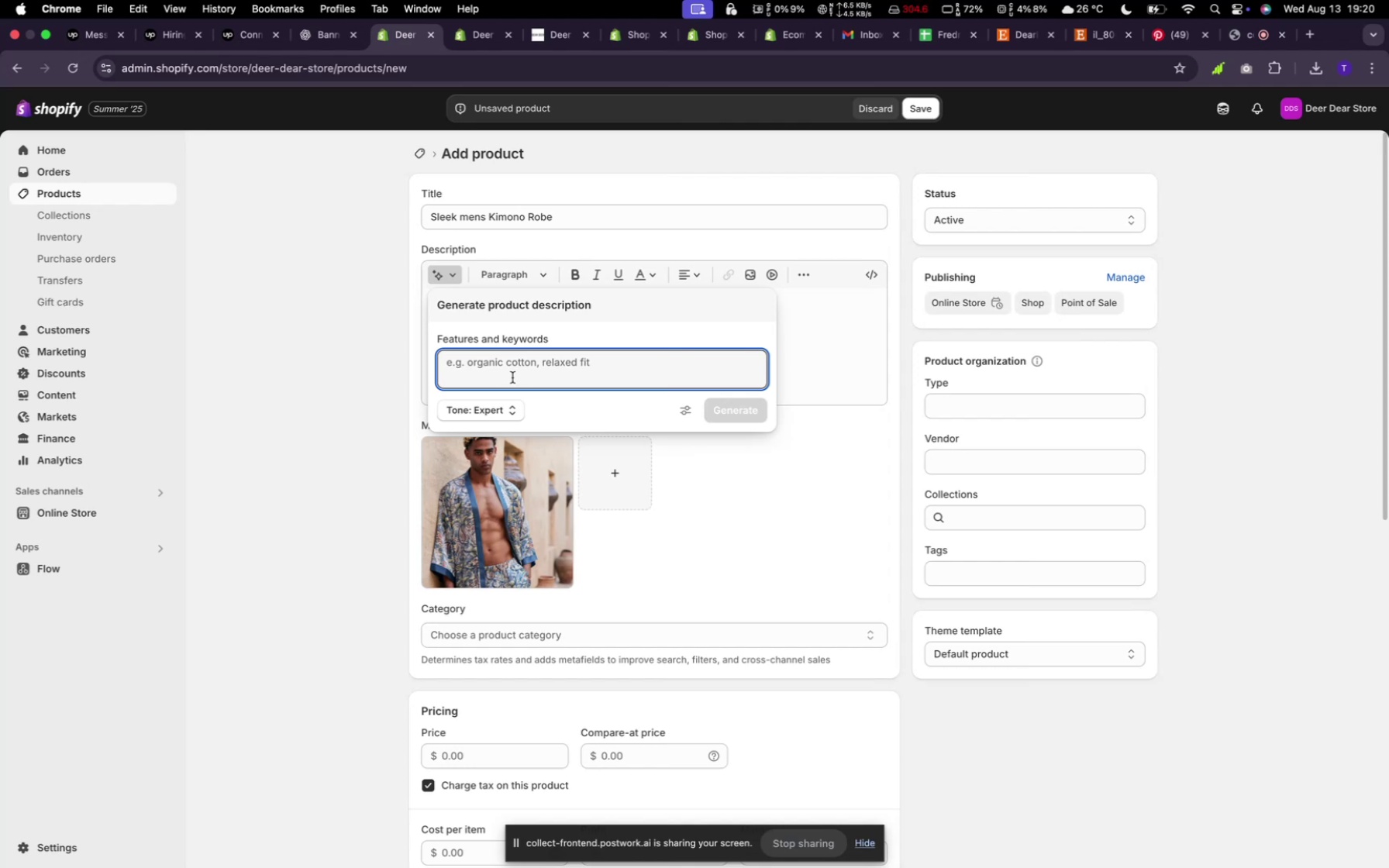 
type(random)
 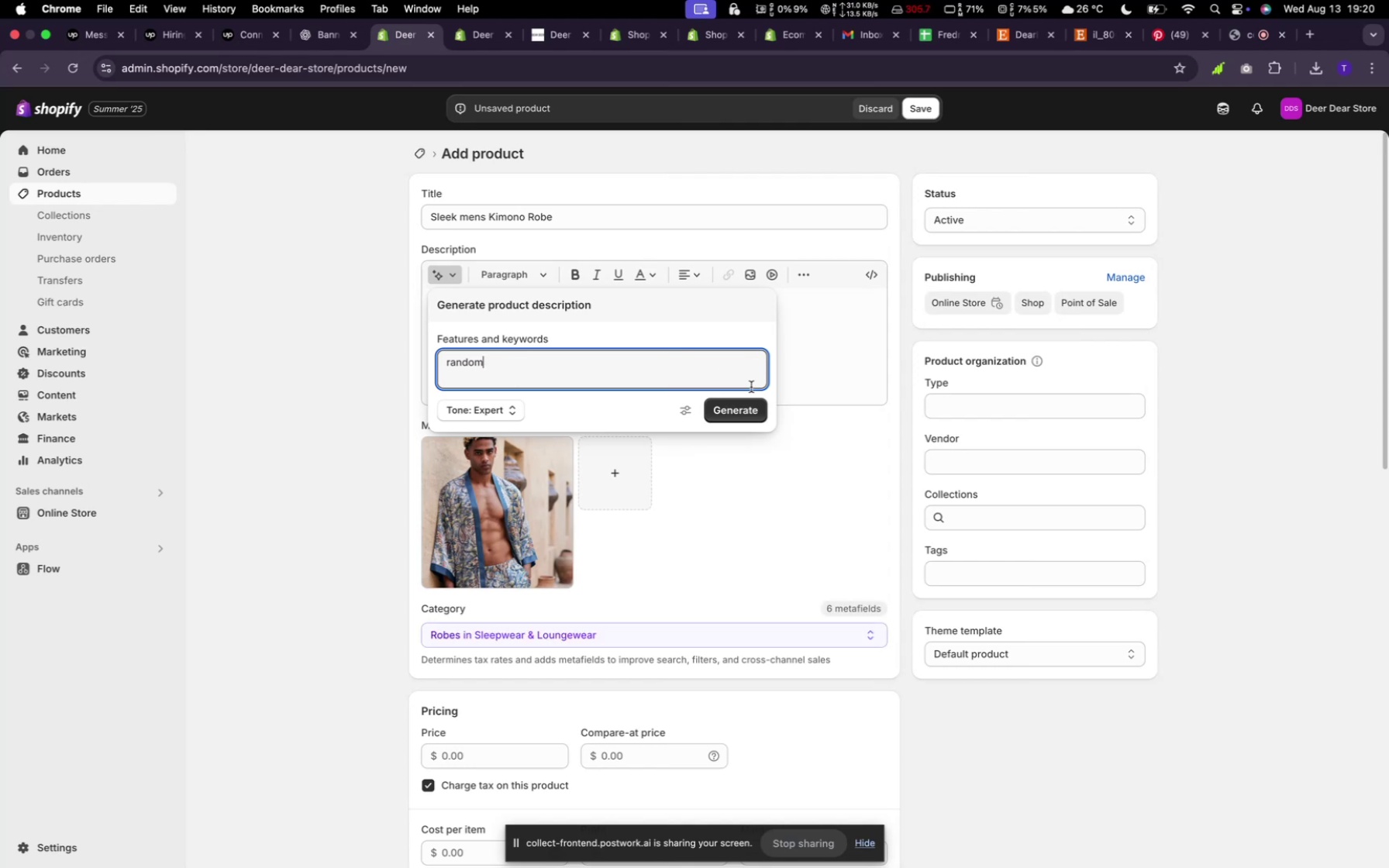 
left_click([738, 422])
 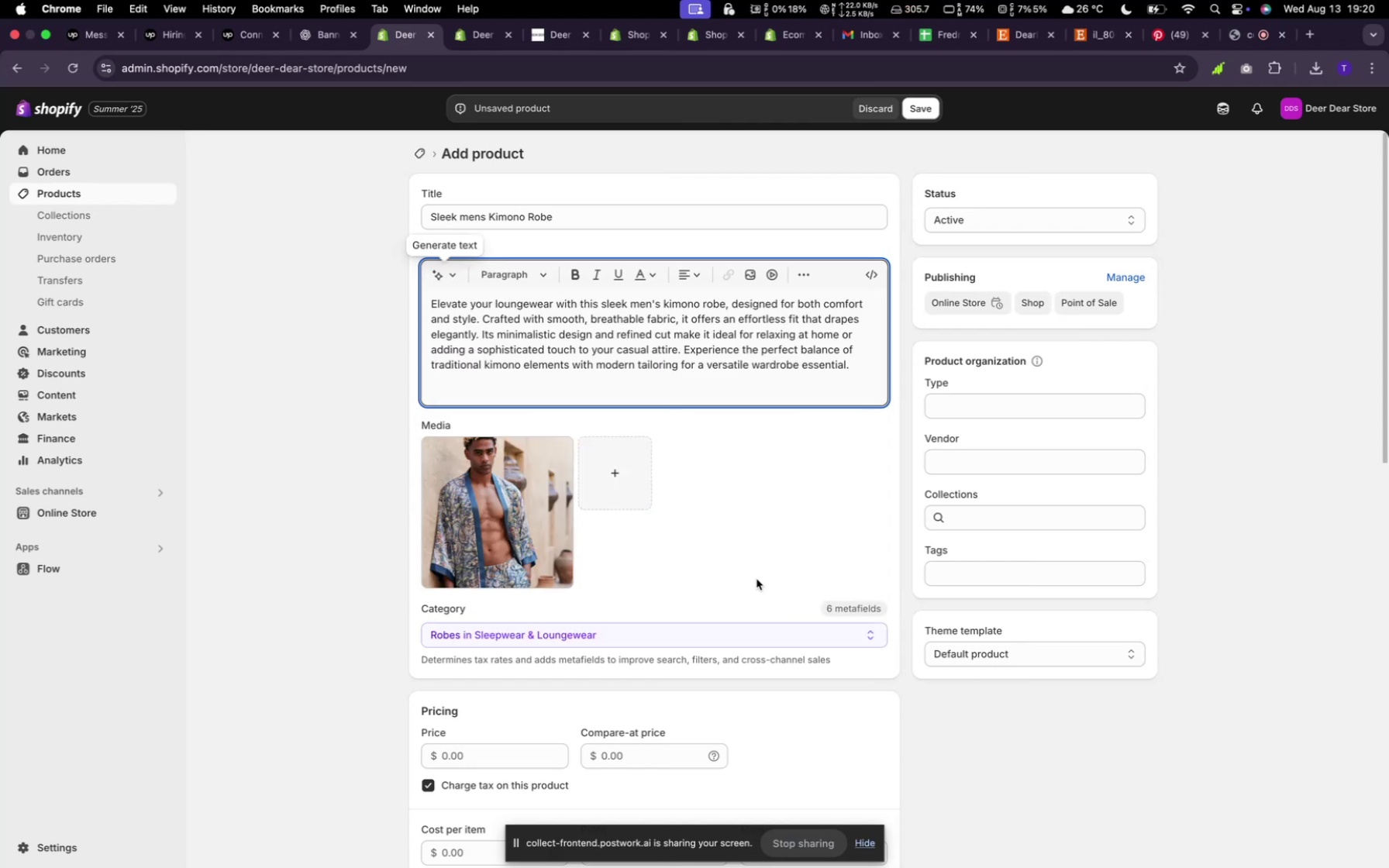 
wait(5.67)
 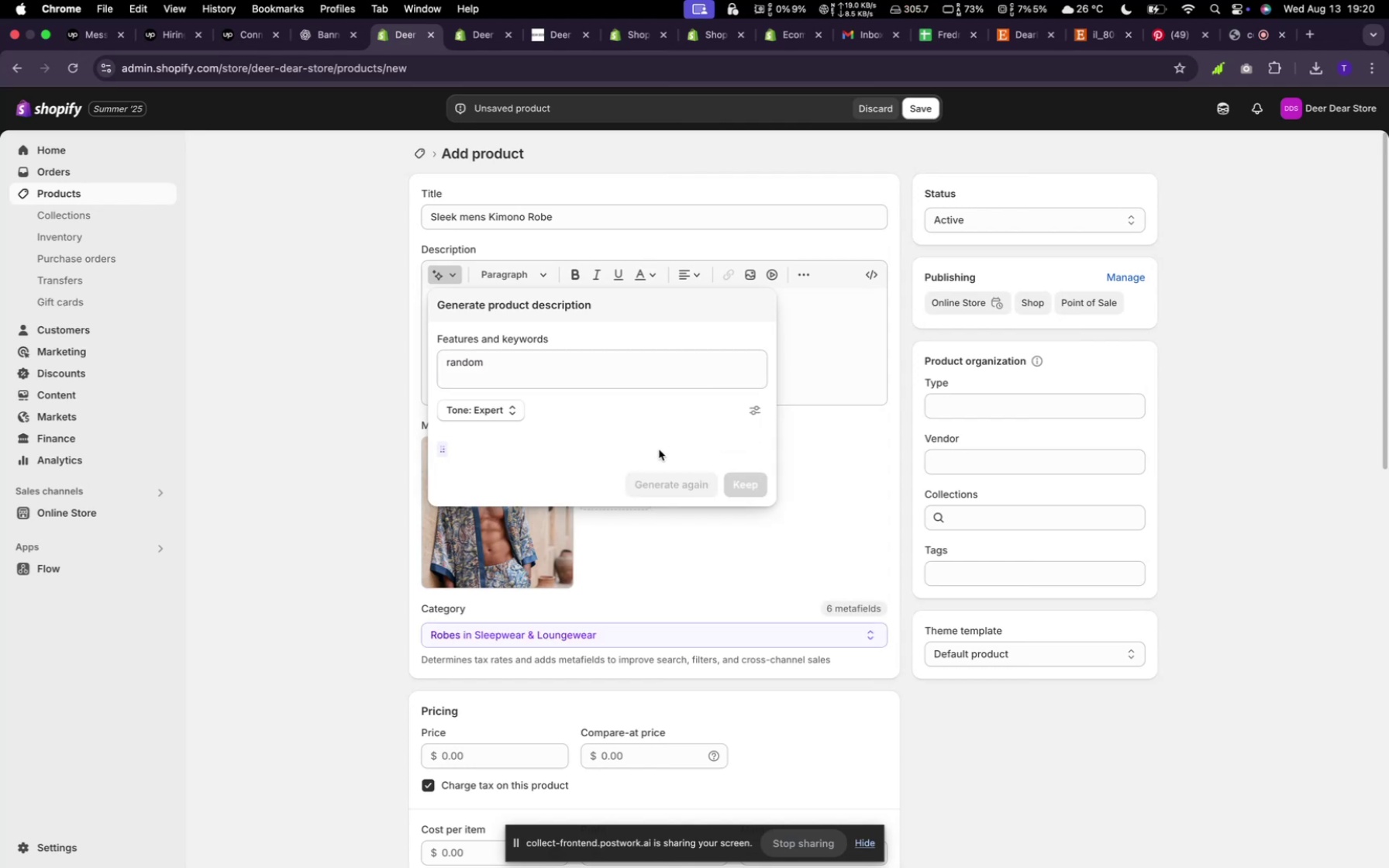 
scroll: coordinate [539, 656], scroll_direction: down, amount: 14.0
 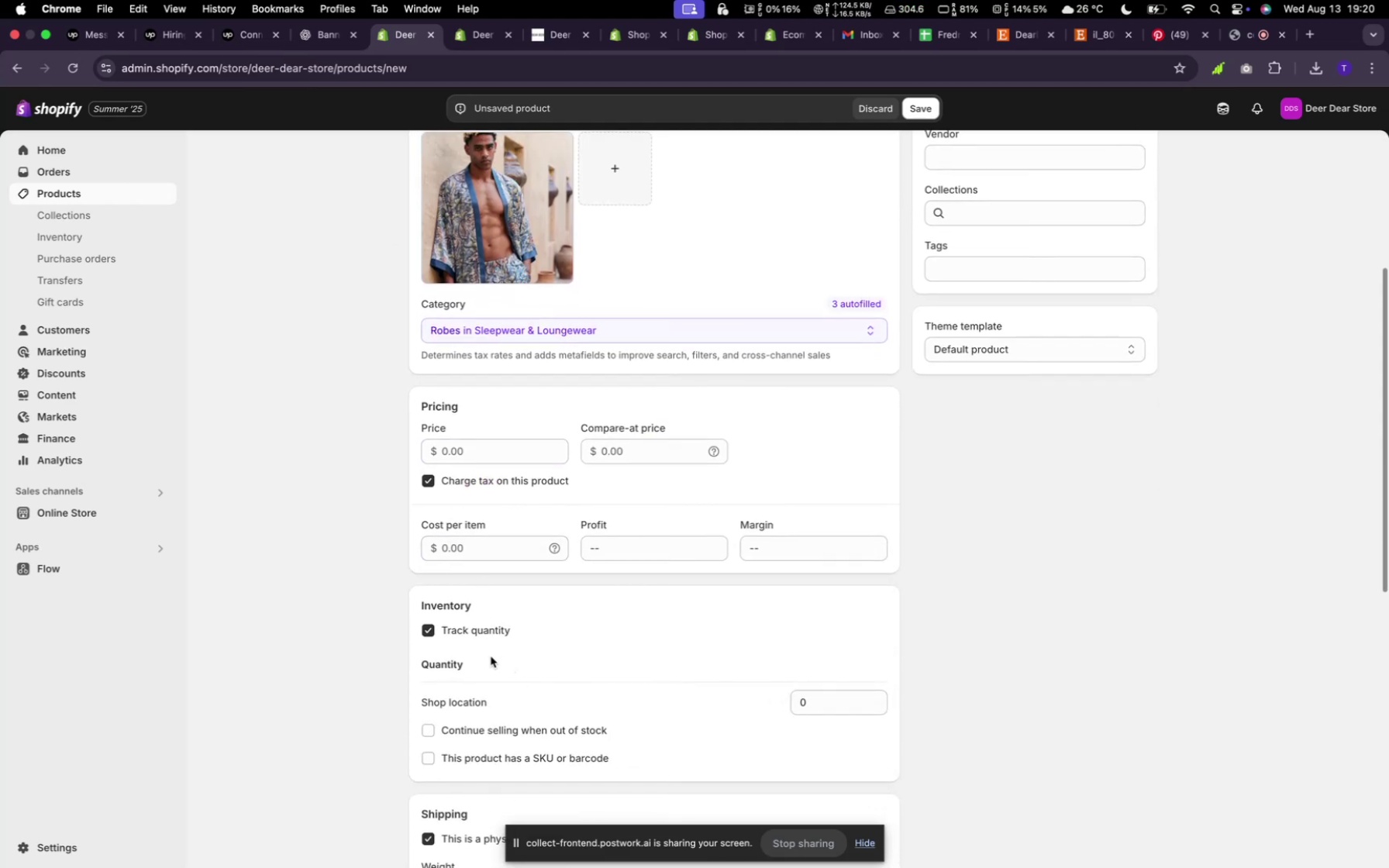 
left_click([427, 725])
 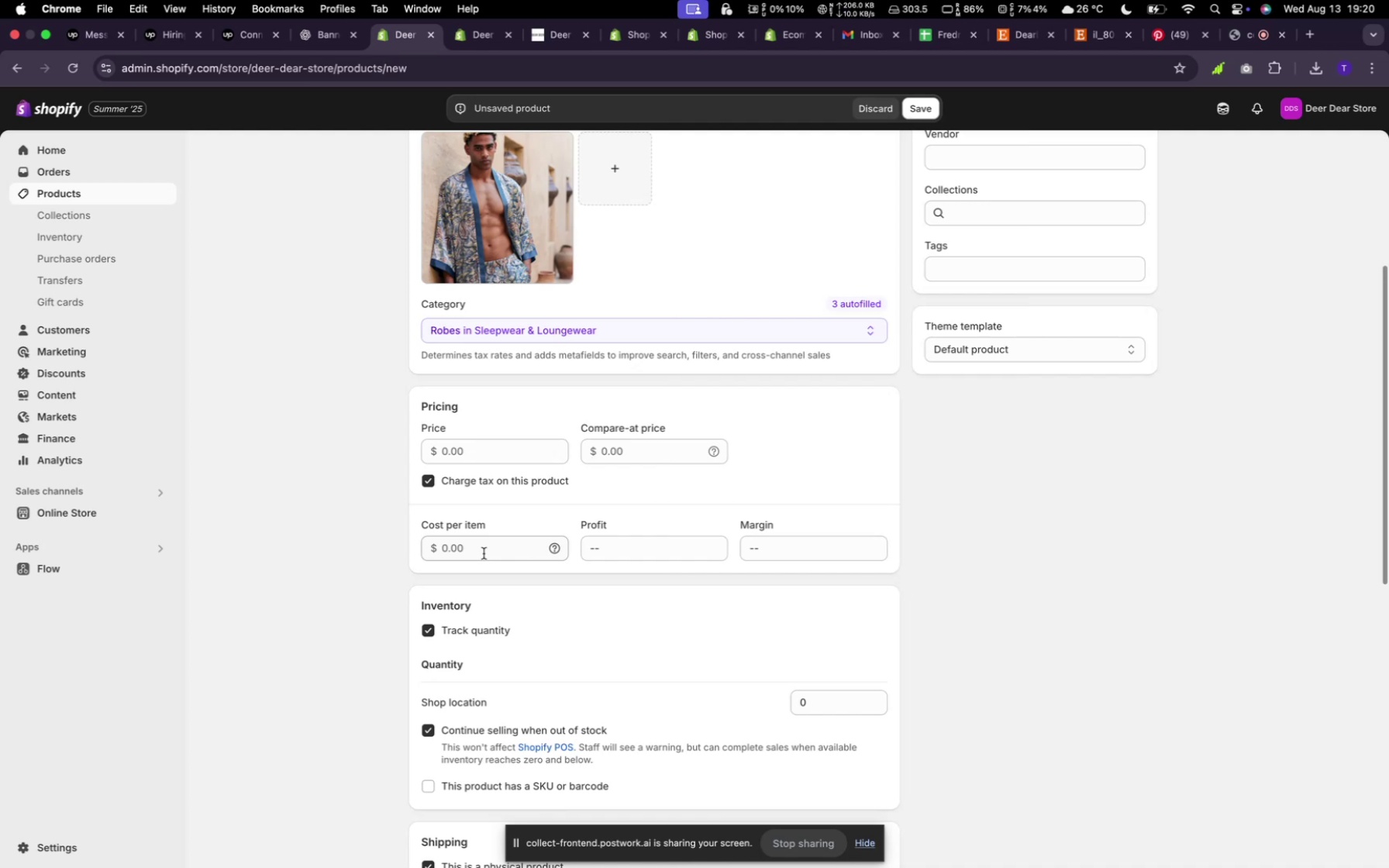 
wait(11.23)
 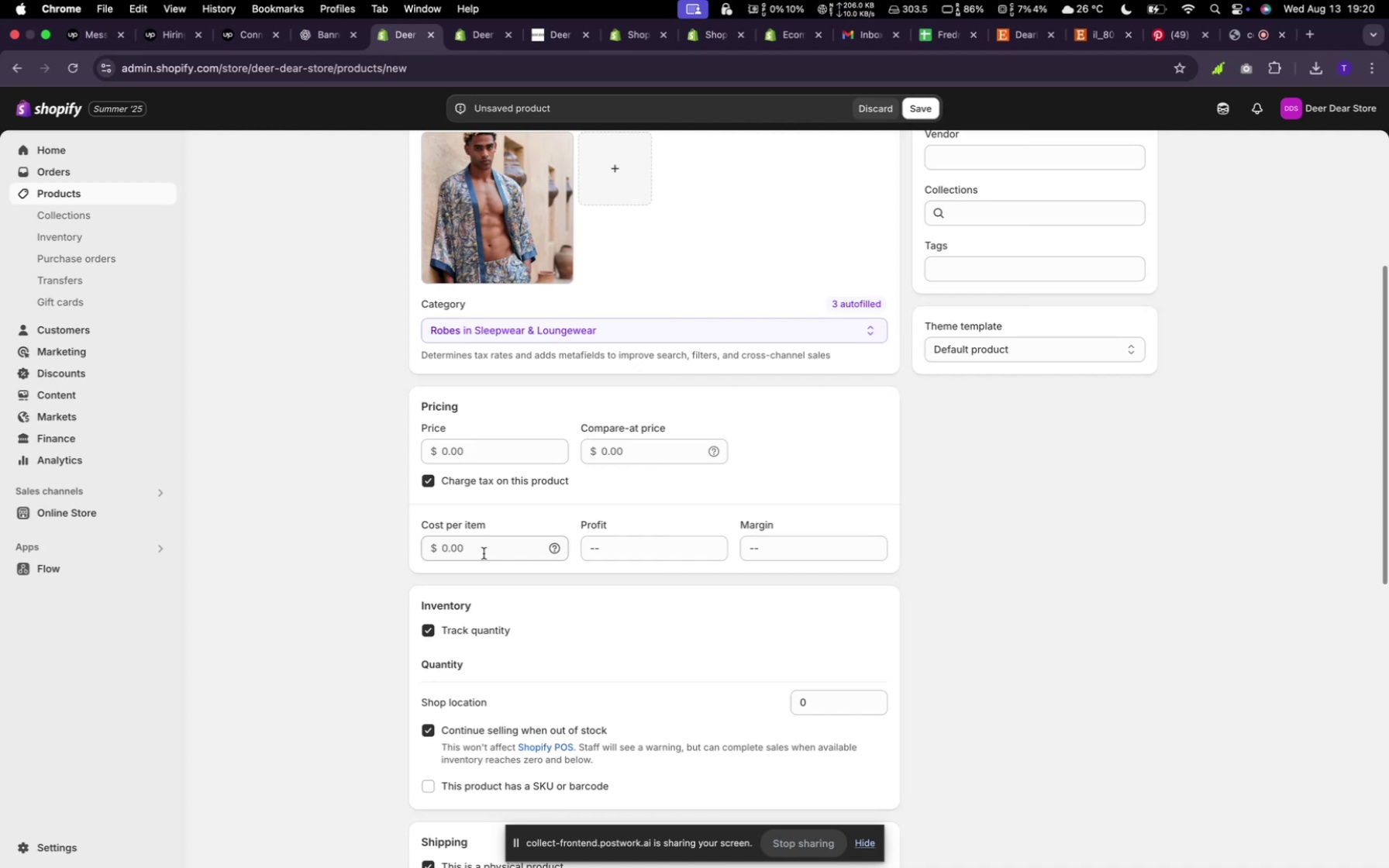 
scroll: coordinate [486, 553], scroll_direction: down, amount: 5.0
 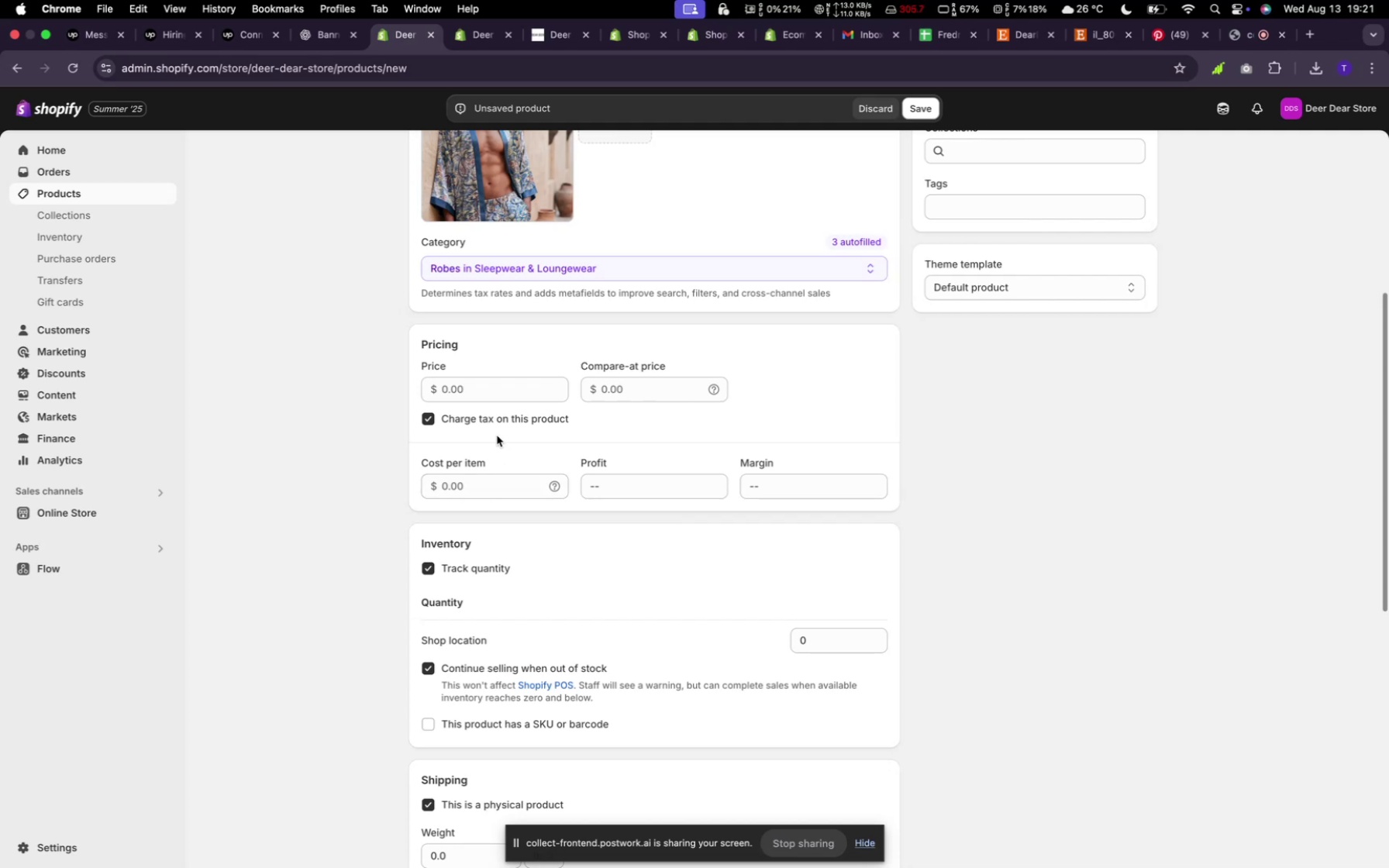 
left_click([471, 392])
 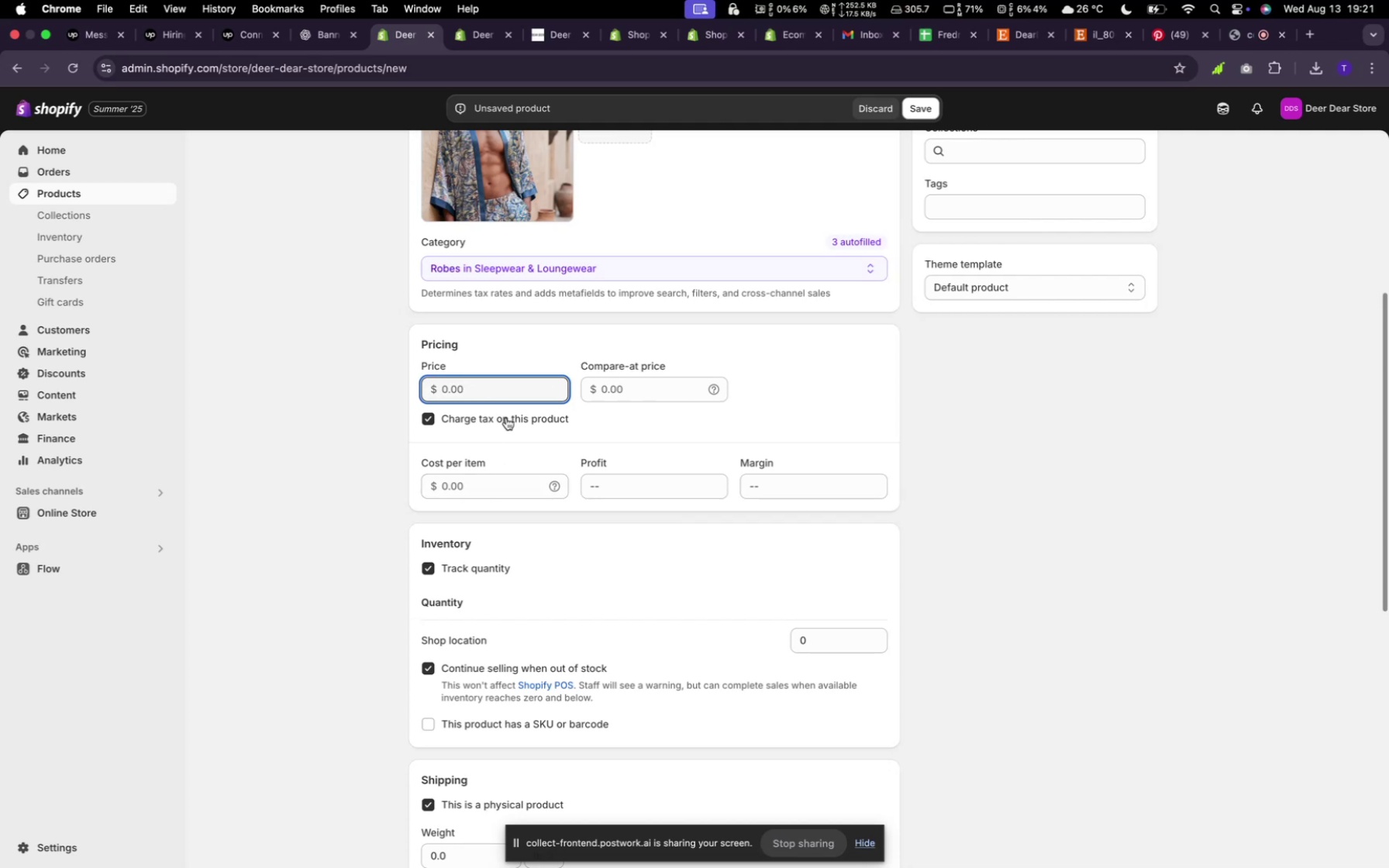 
wait(5.2)
 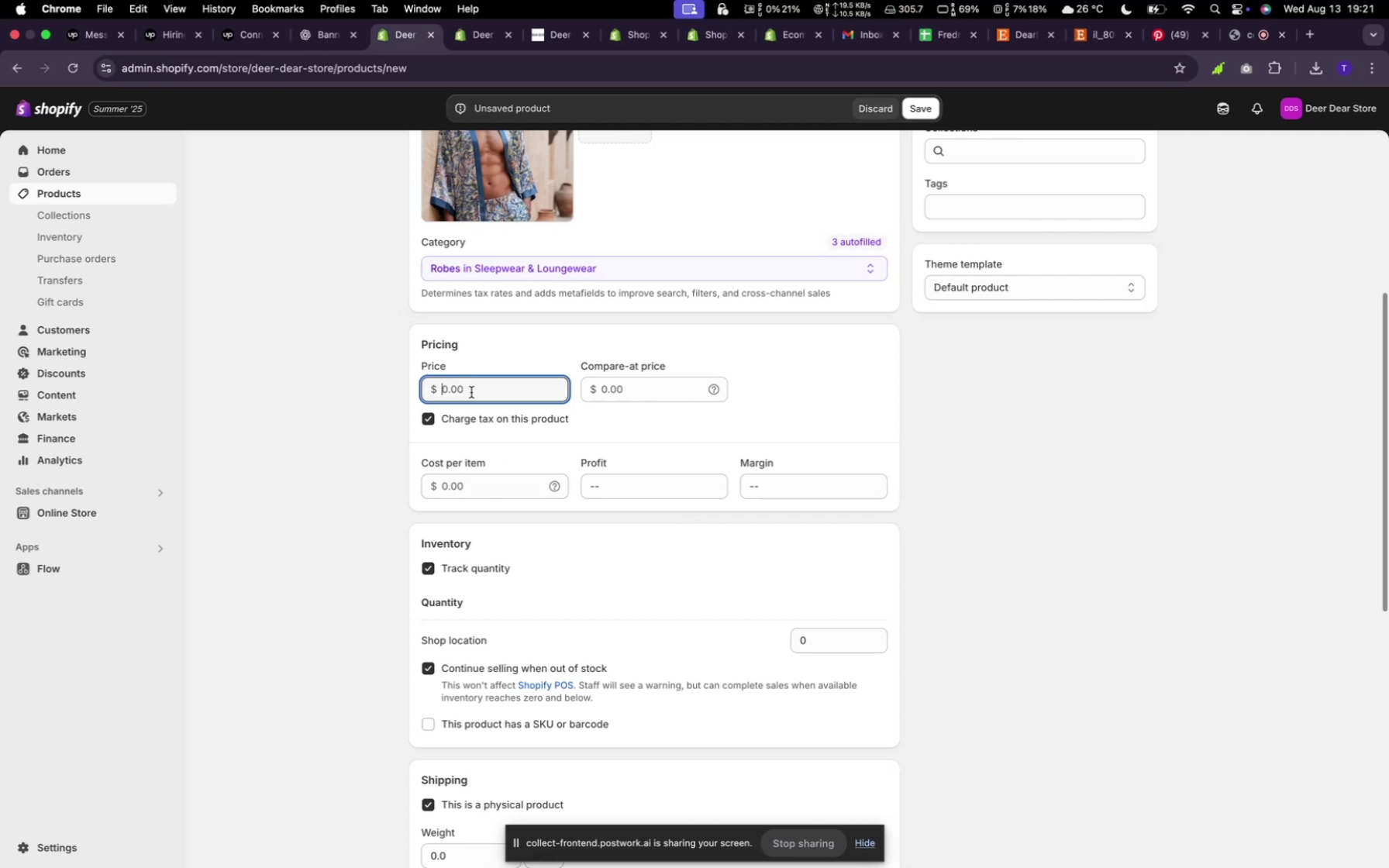 
type(200)
 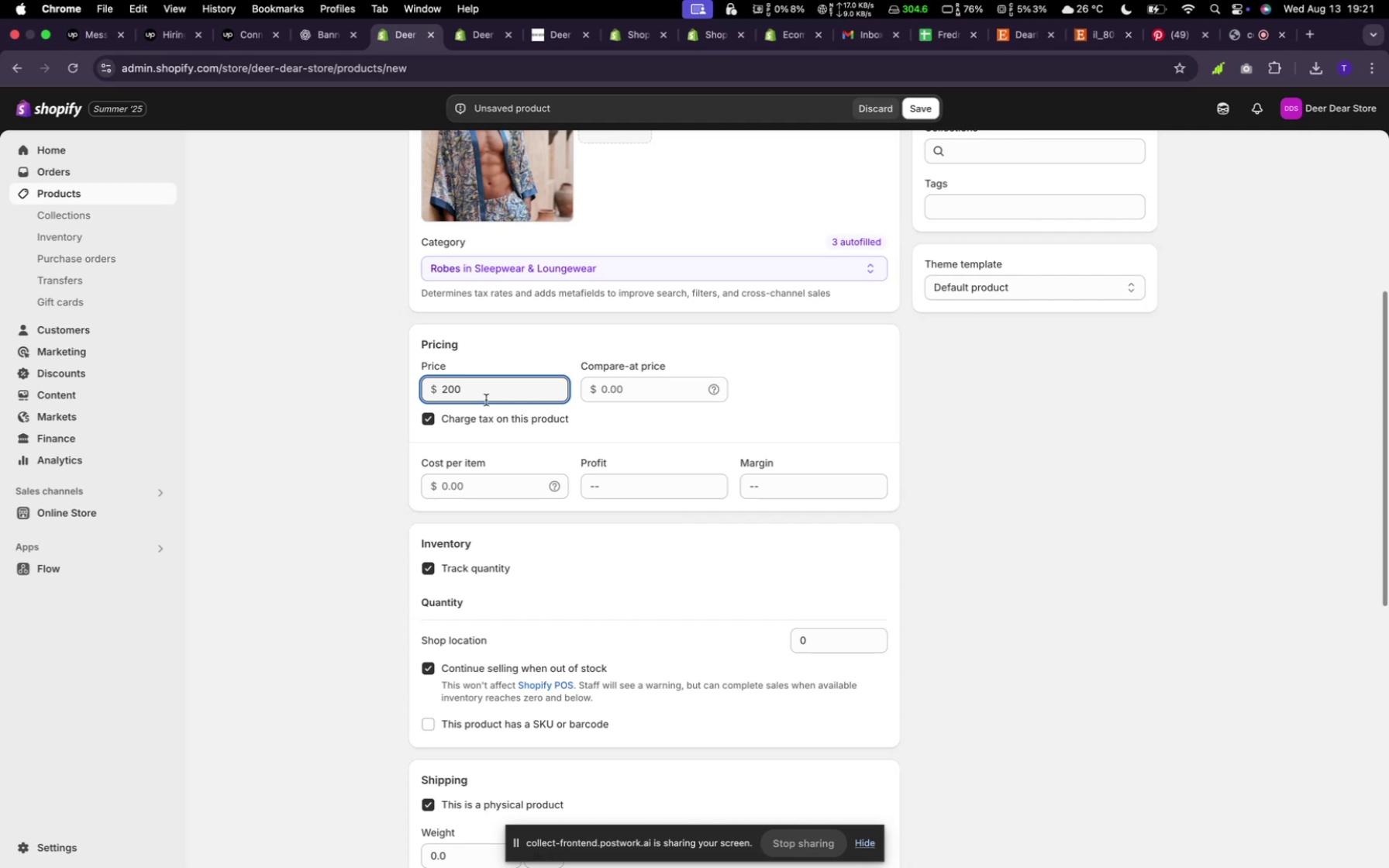 
scroll: coordinate [531, 456], scroll_direction: down, amount: 8.0
 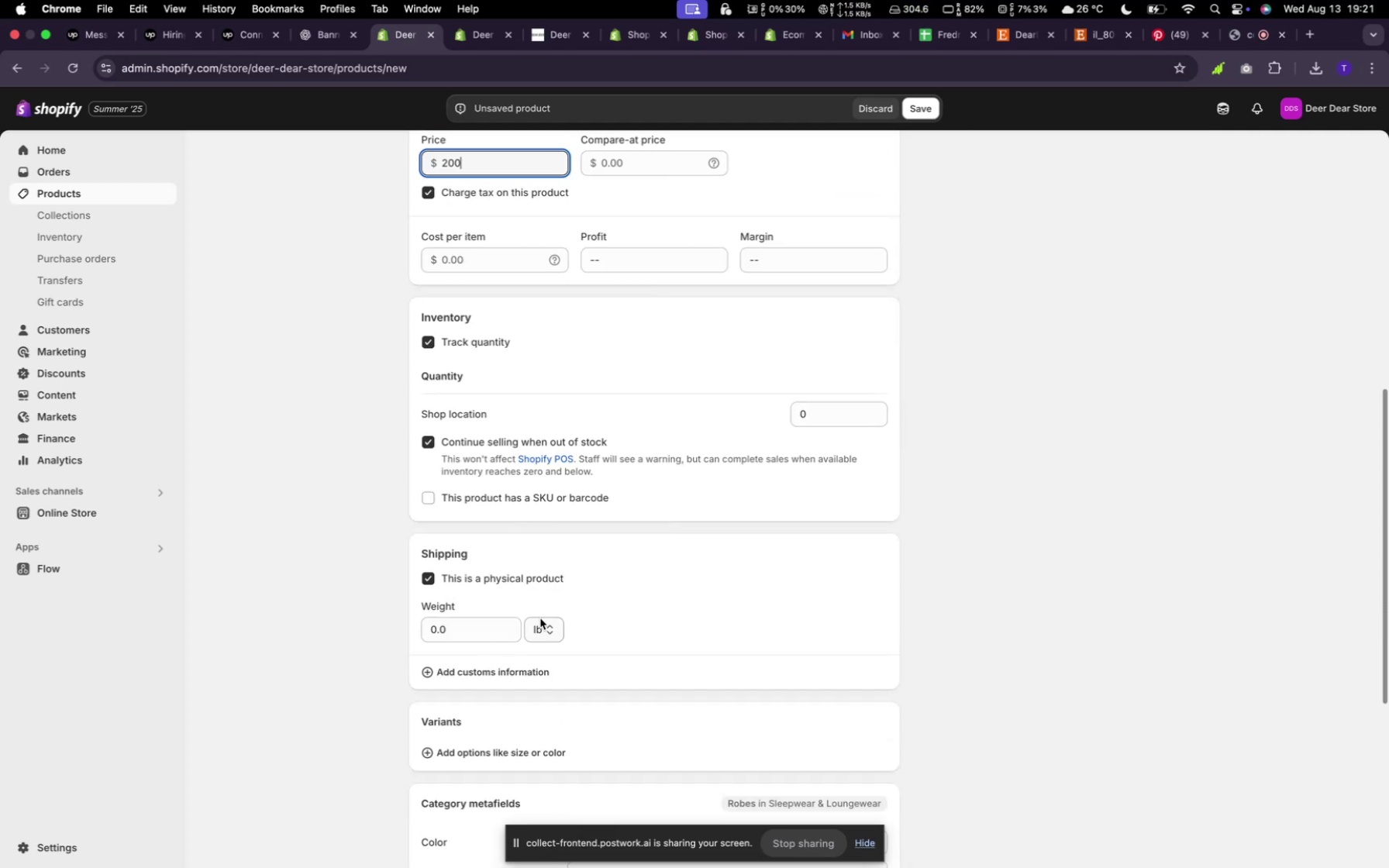 
wait(6.0)
 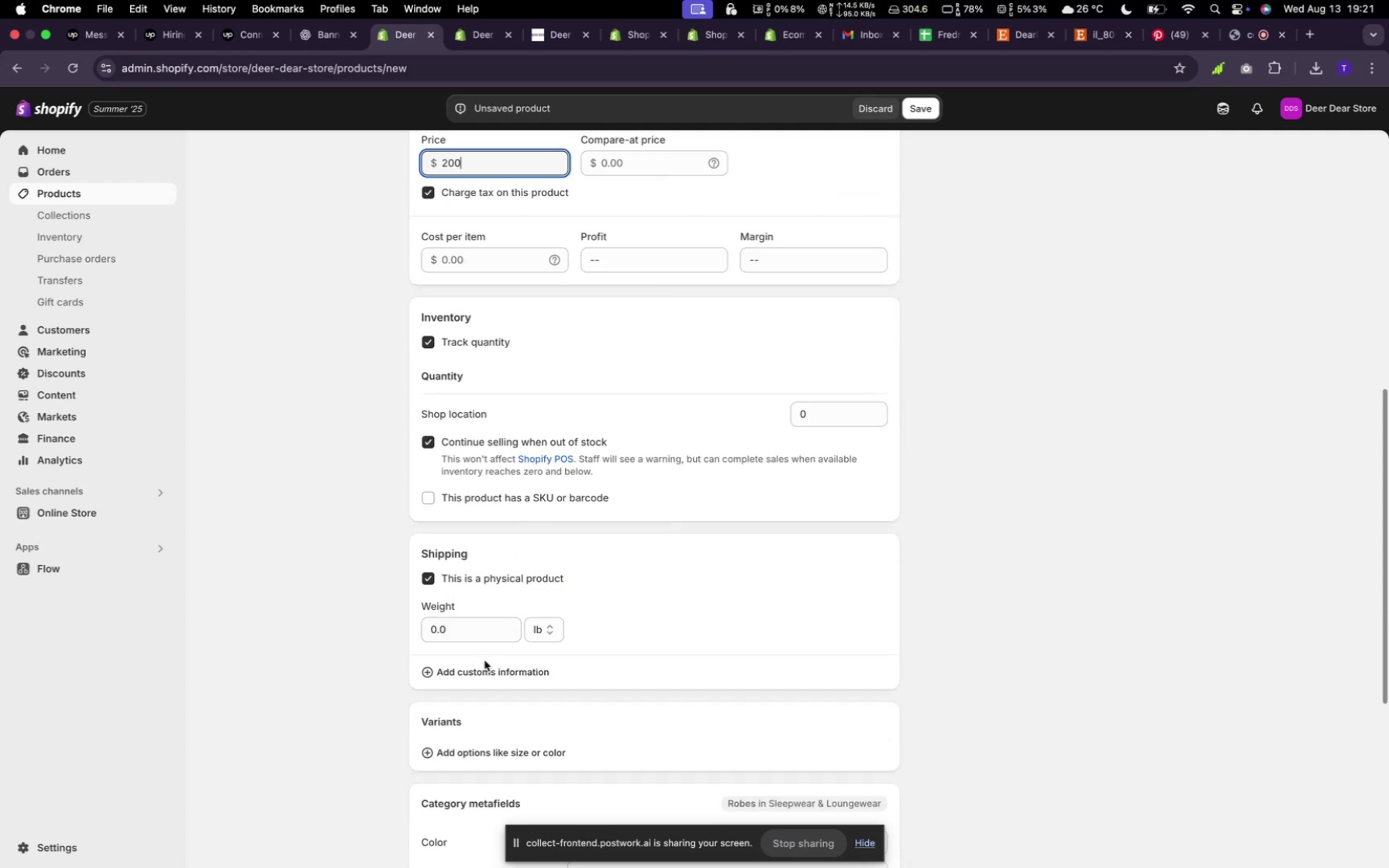 
scroll: coordinate [722, 595], scroll_direction: down, amount: 24.0
 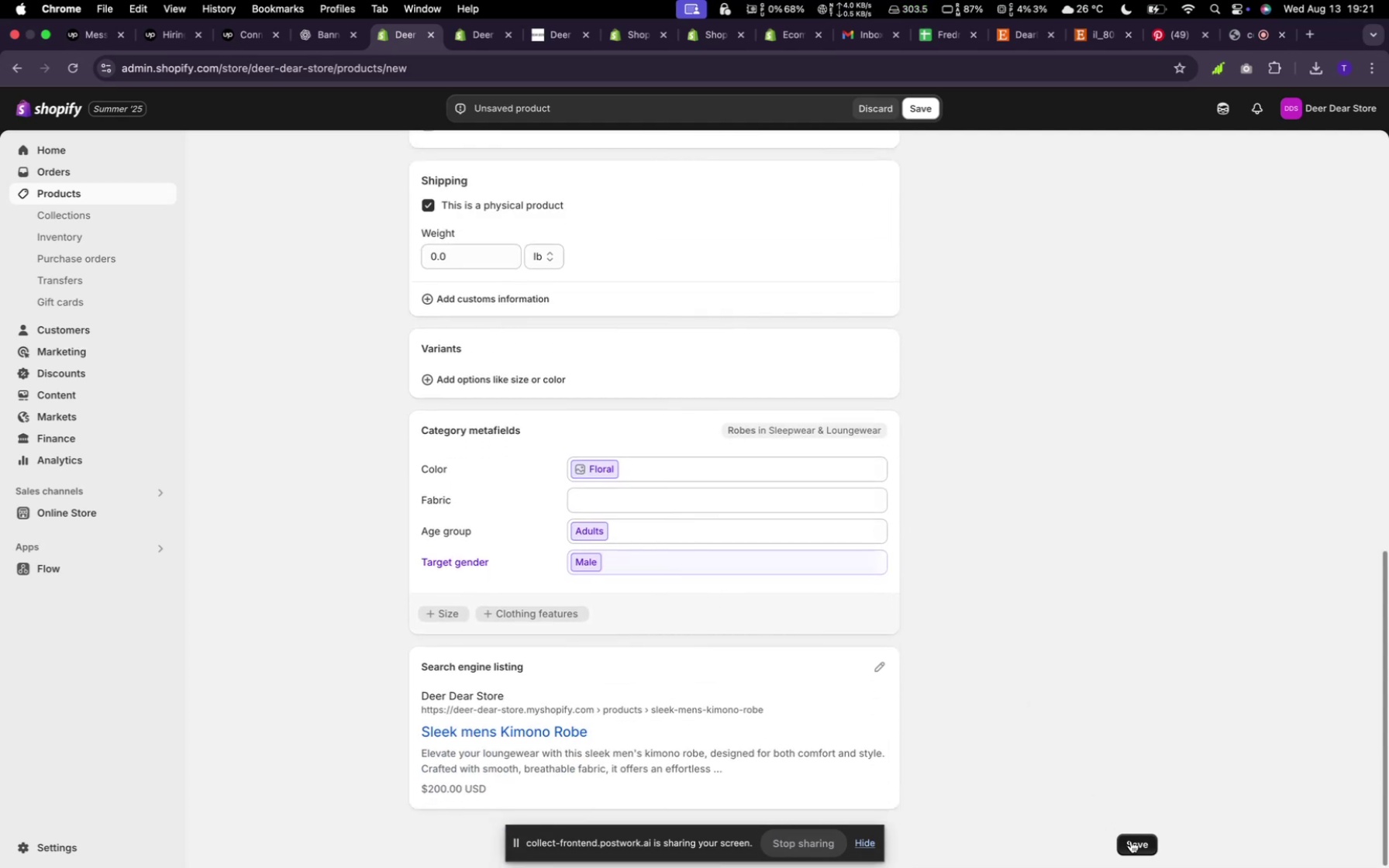 
left_click([1143, 846])
 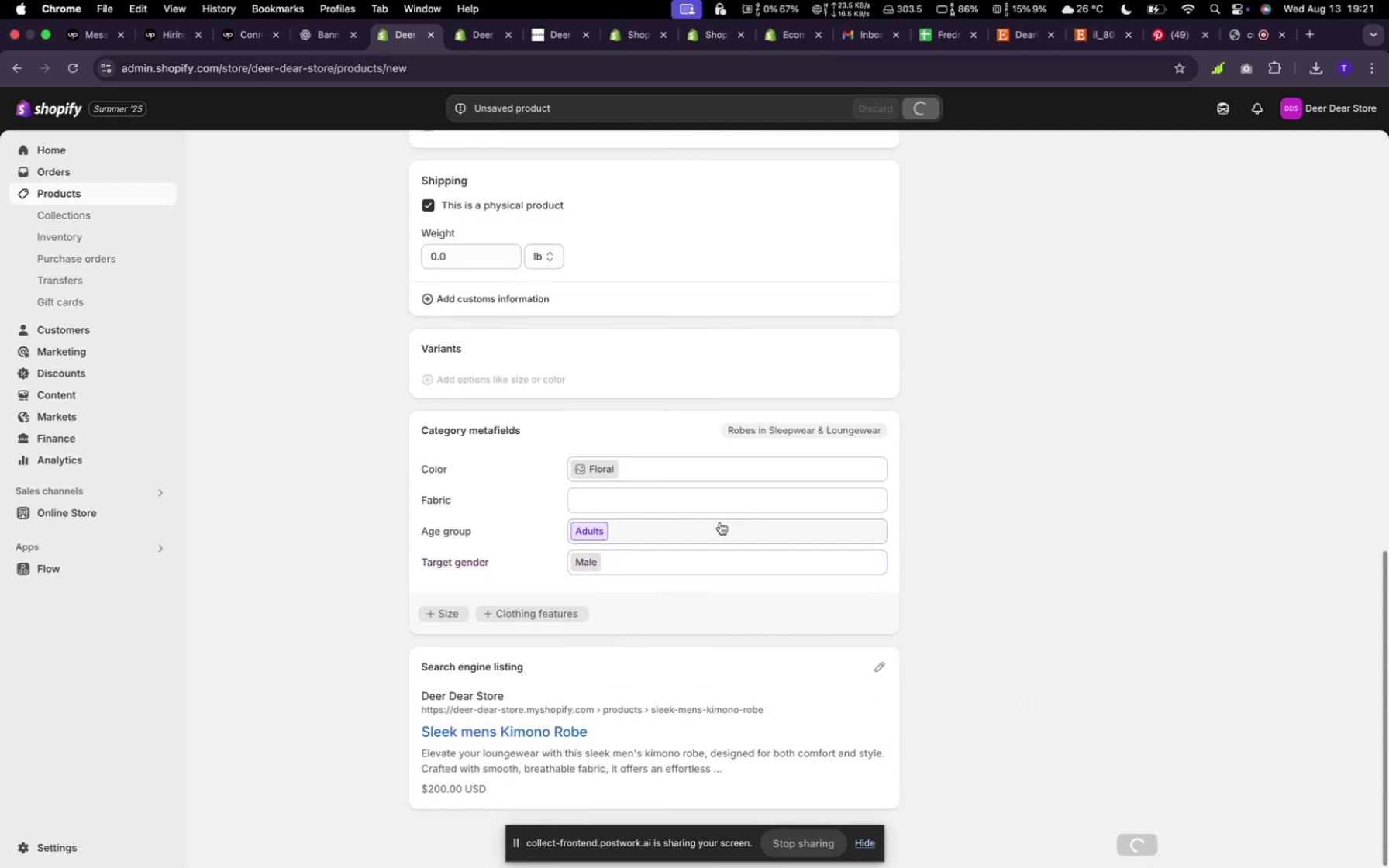 
scroll: coordinate [588, 450], scroll_direction: up, amount: 8.0
 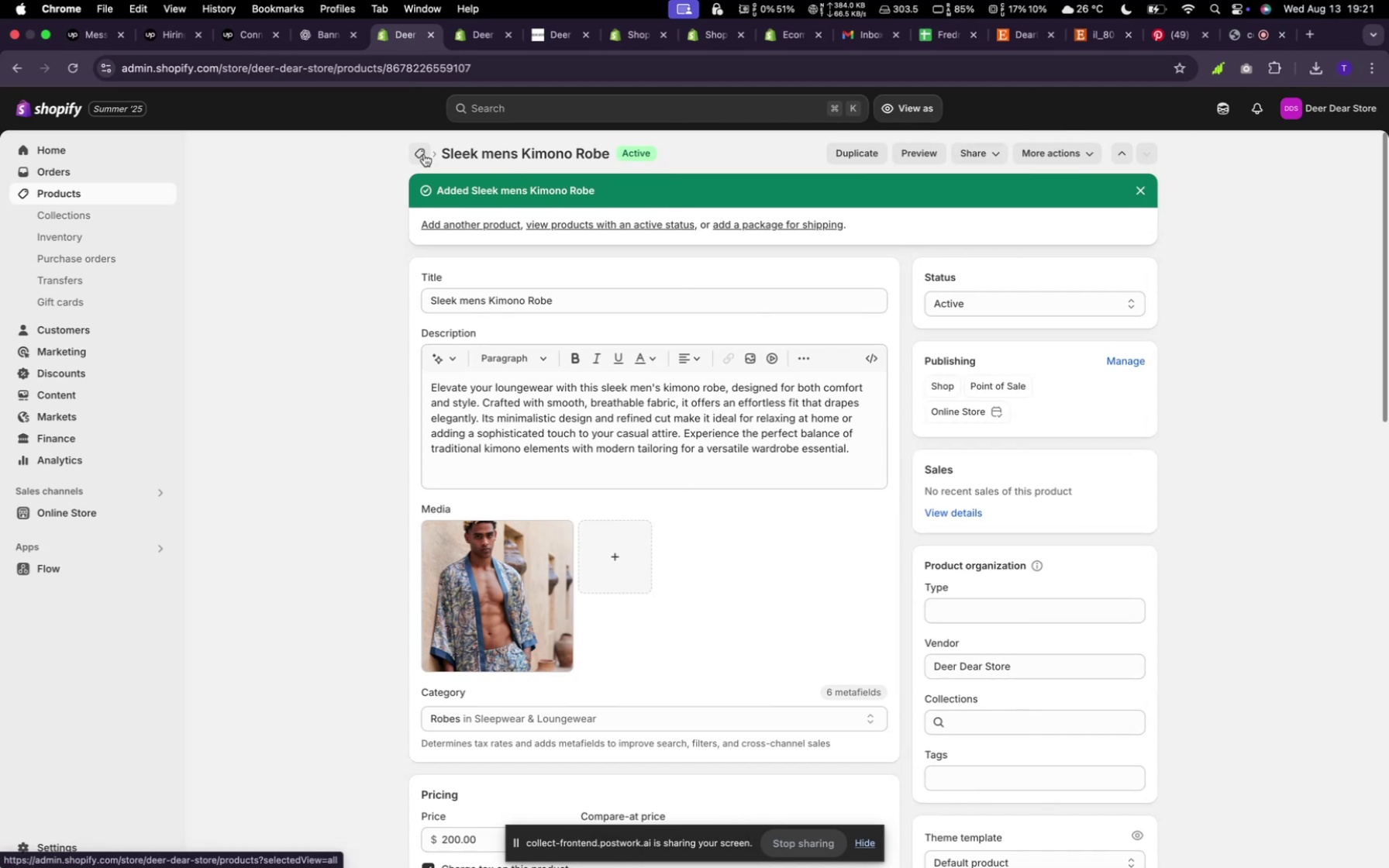 
wait(6.94)
 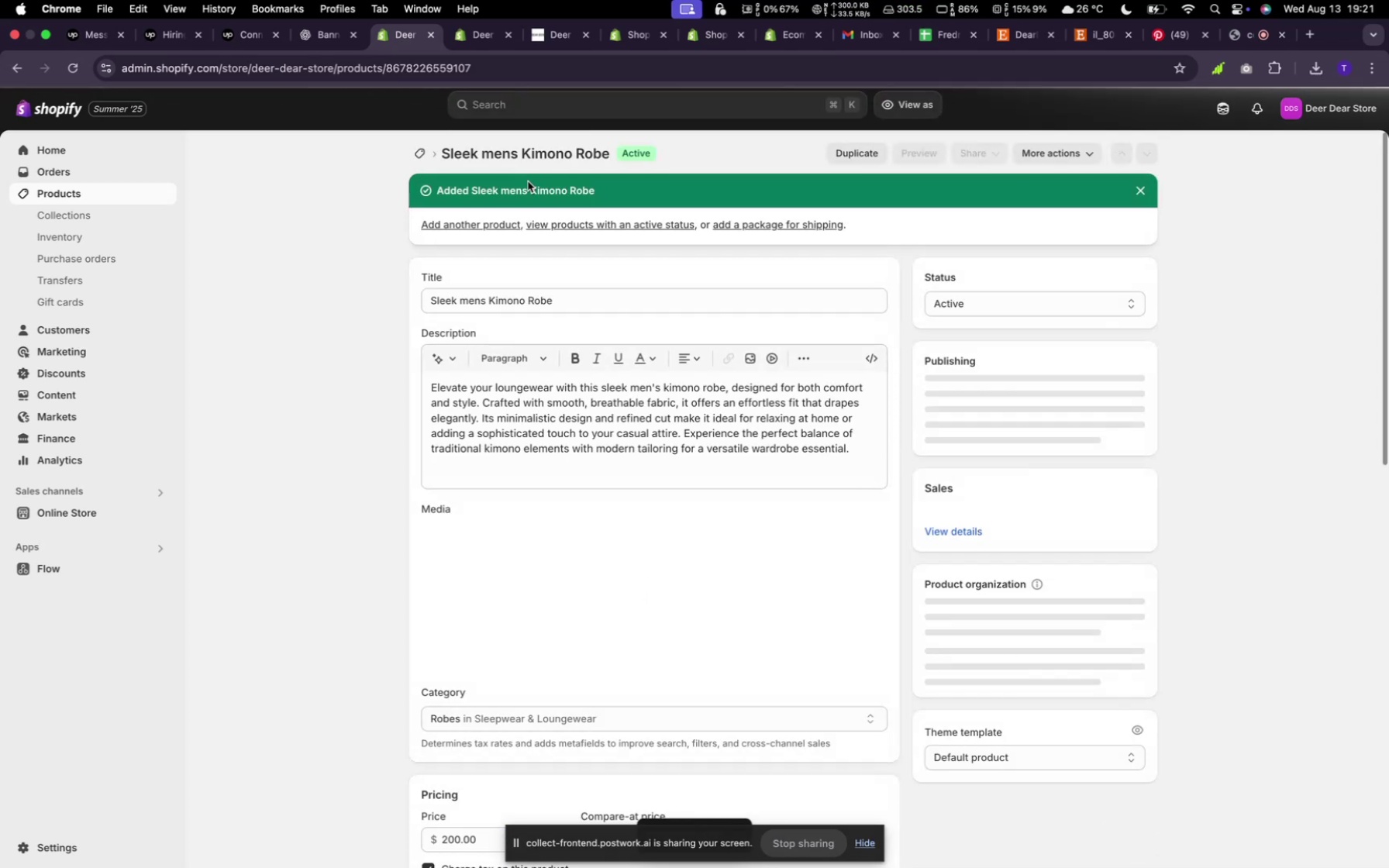 
scroll: coordinate [539, 354], scroll_direction: down, amount: 21.0
 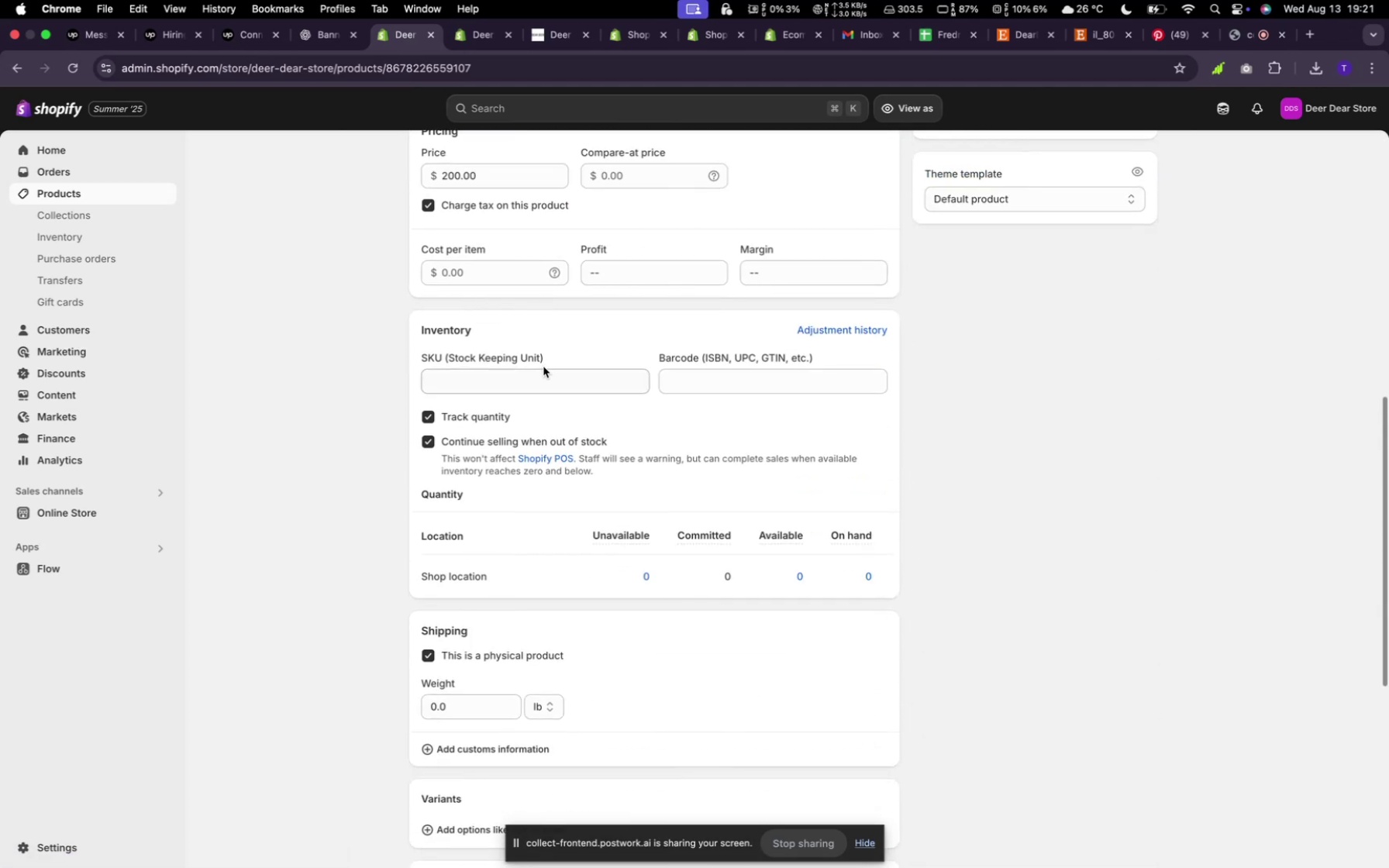 
scroll: coordinate [515, 319], scroll_direction: up, amount: 29.0
 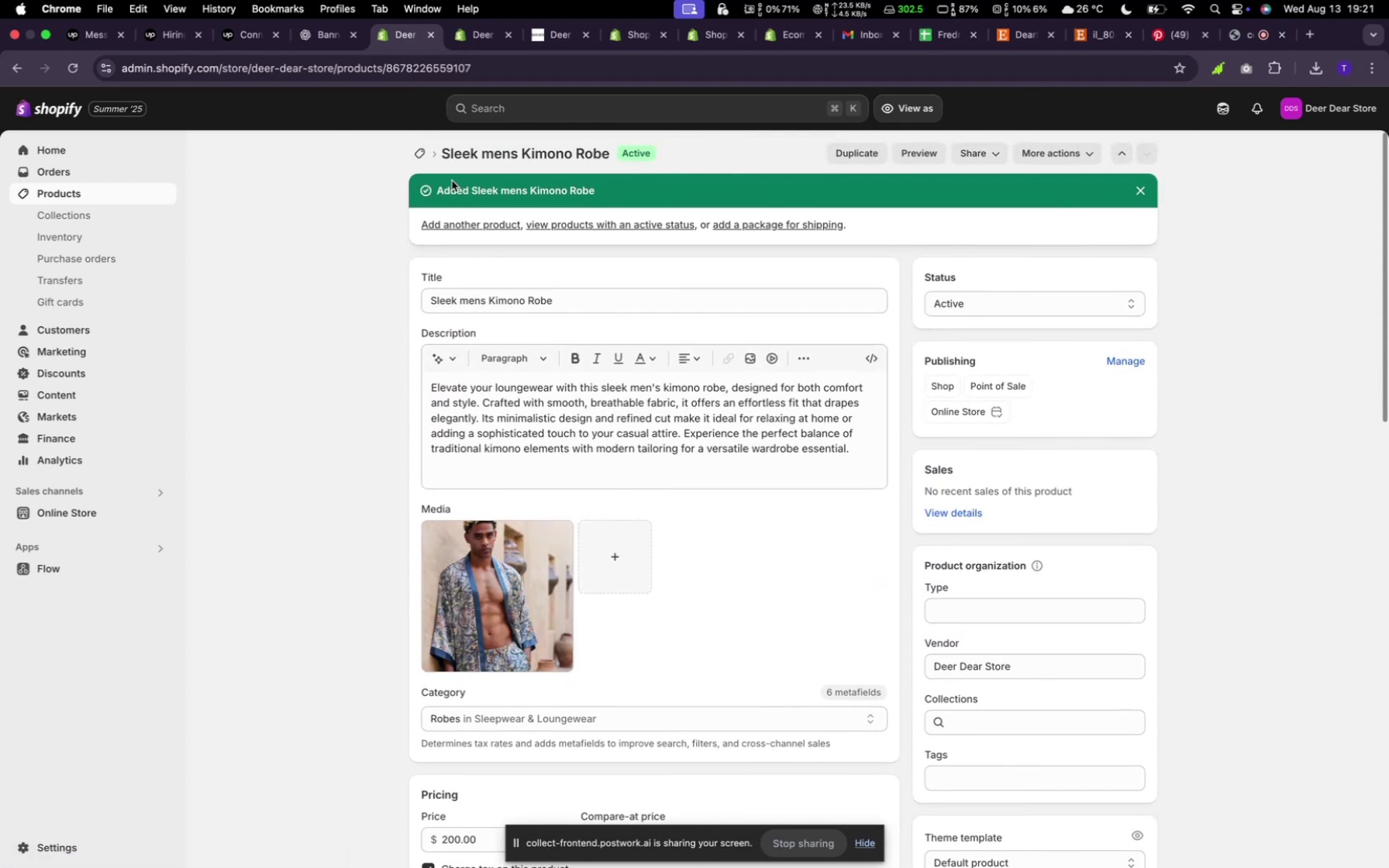 
left_click([422, 142])
 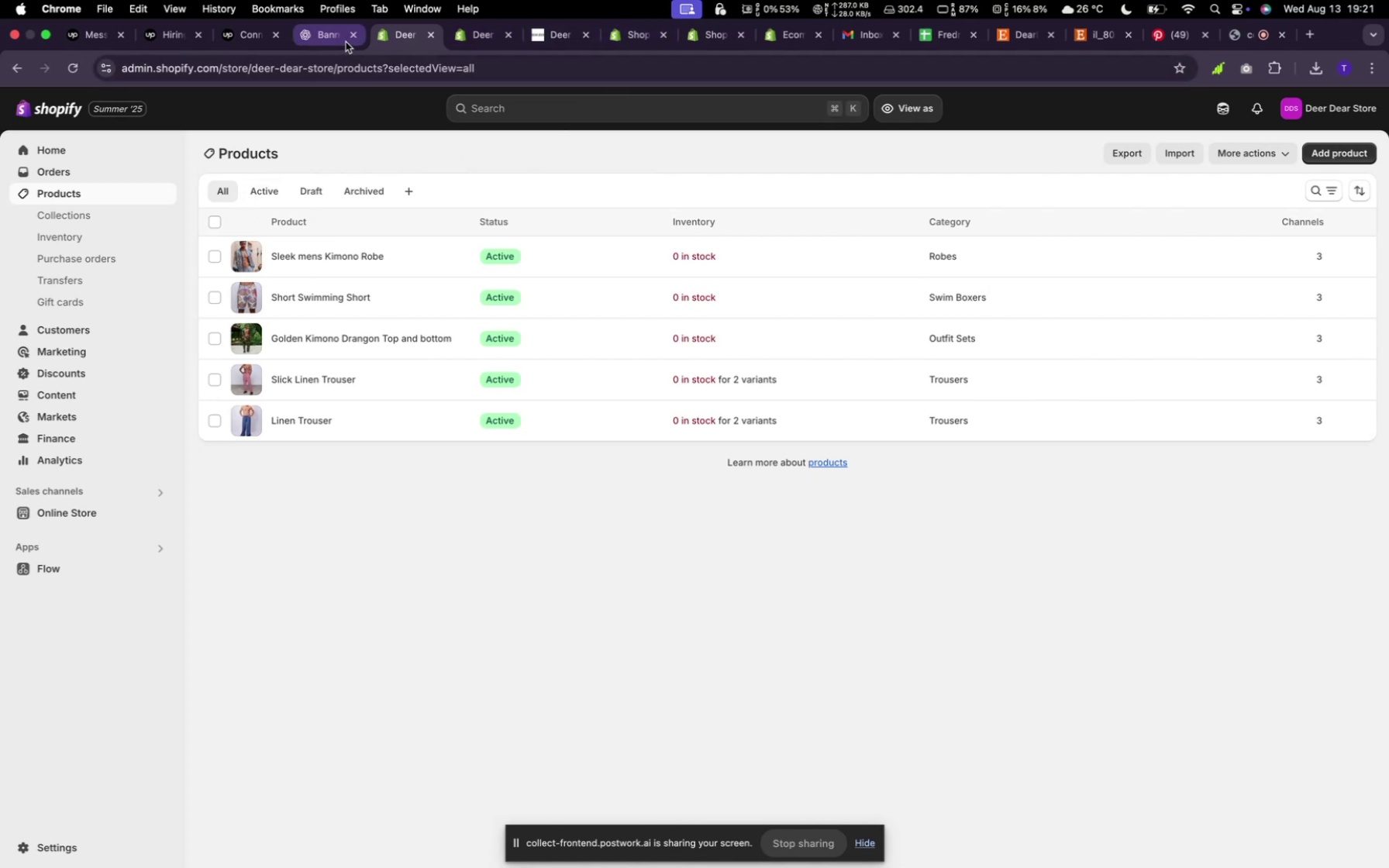 
wait(5.18)
 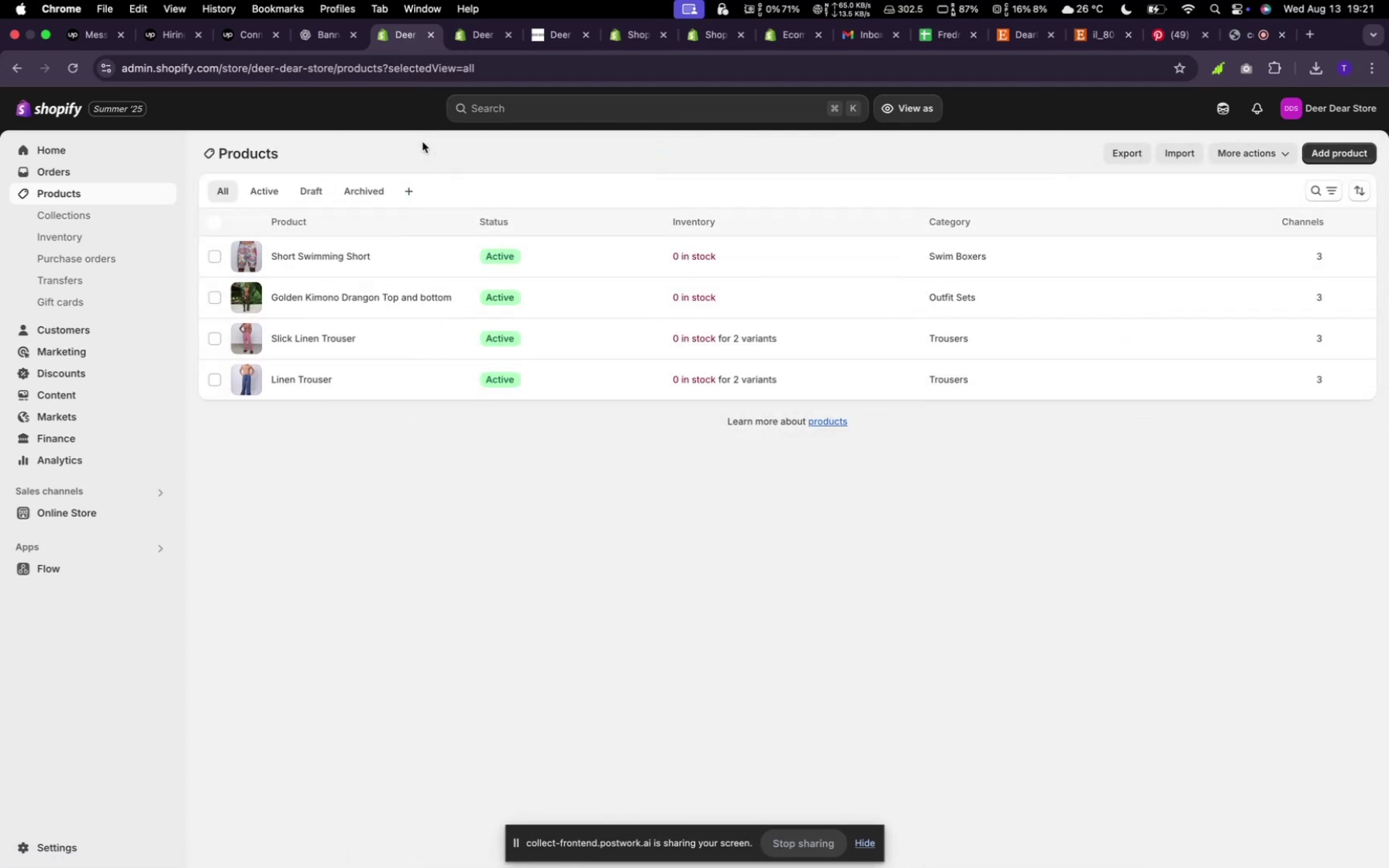 
left_click([1007, 40])
 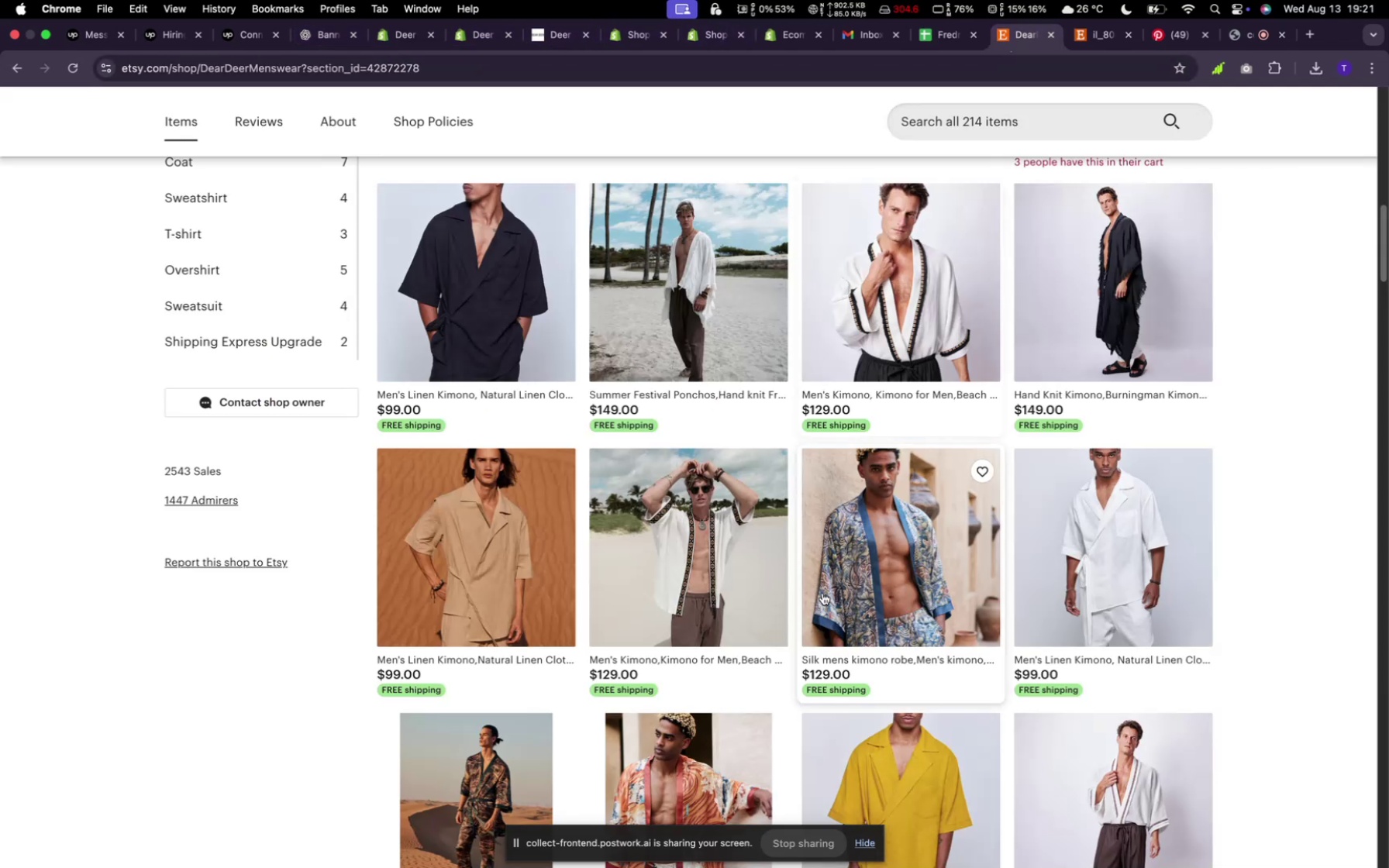 
scroll: coordinate [930, 559], scroll_direction: down, amount: 23.0
 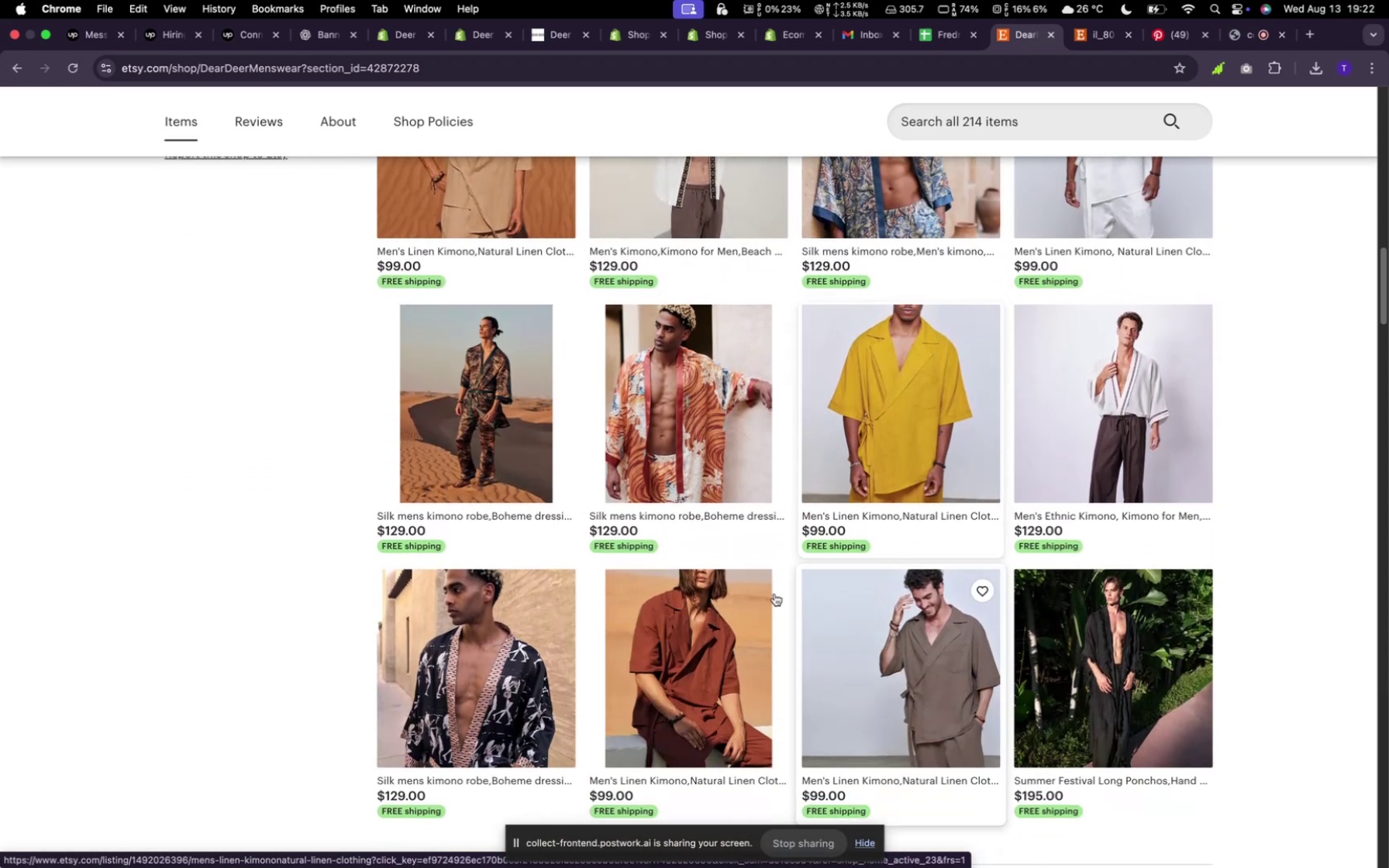 
scroll: coordinate [536, 467], scroll_direction: up, amount: 41.0
 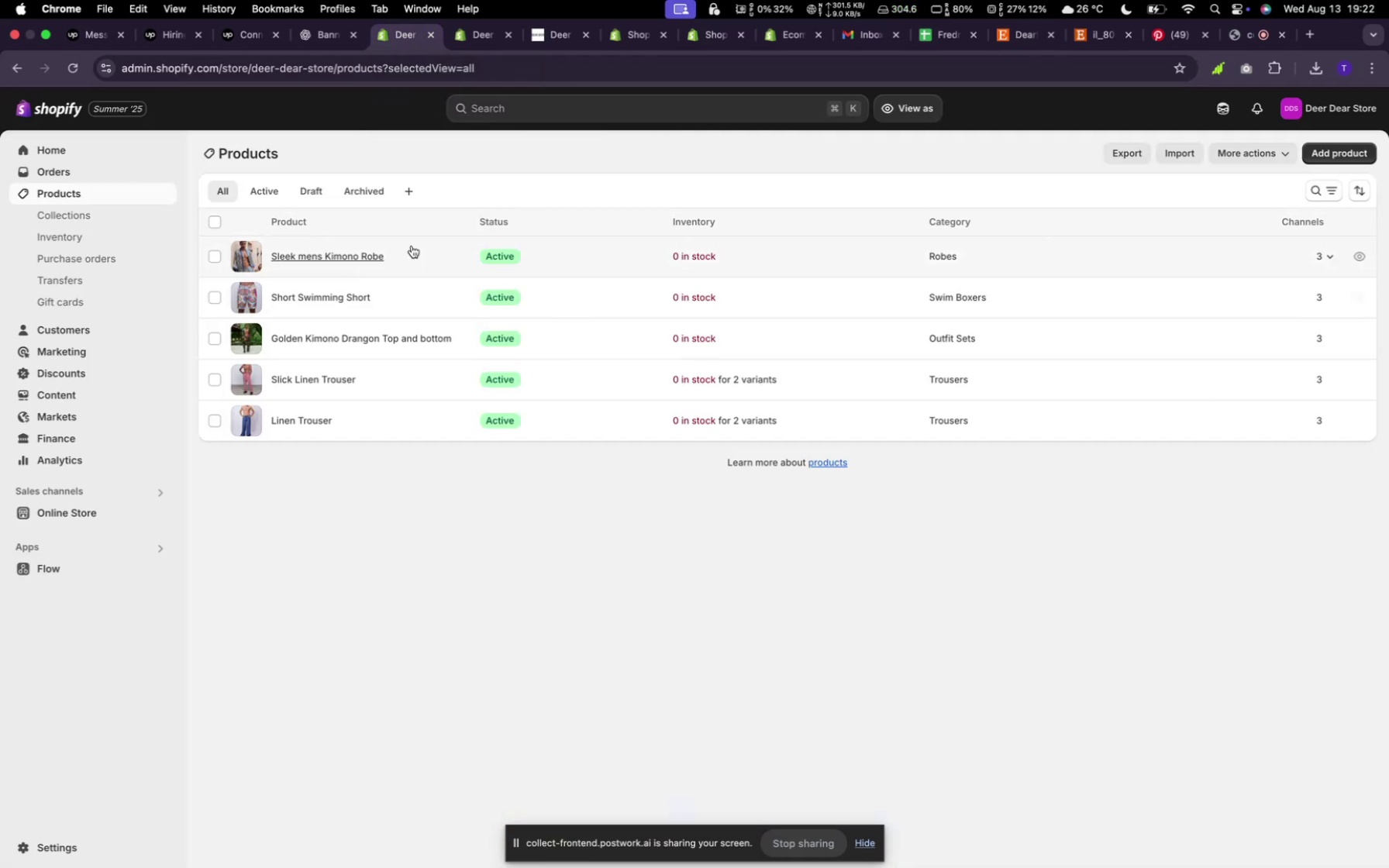 
wait(5.49)
 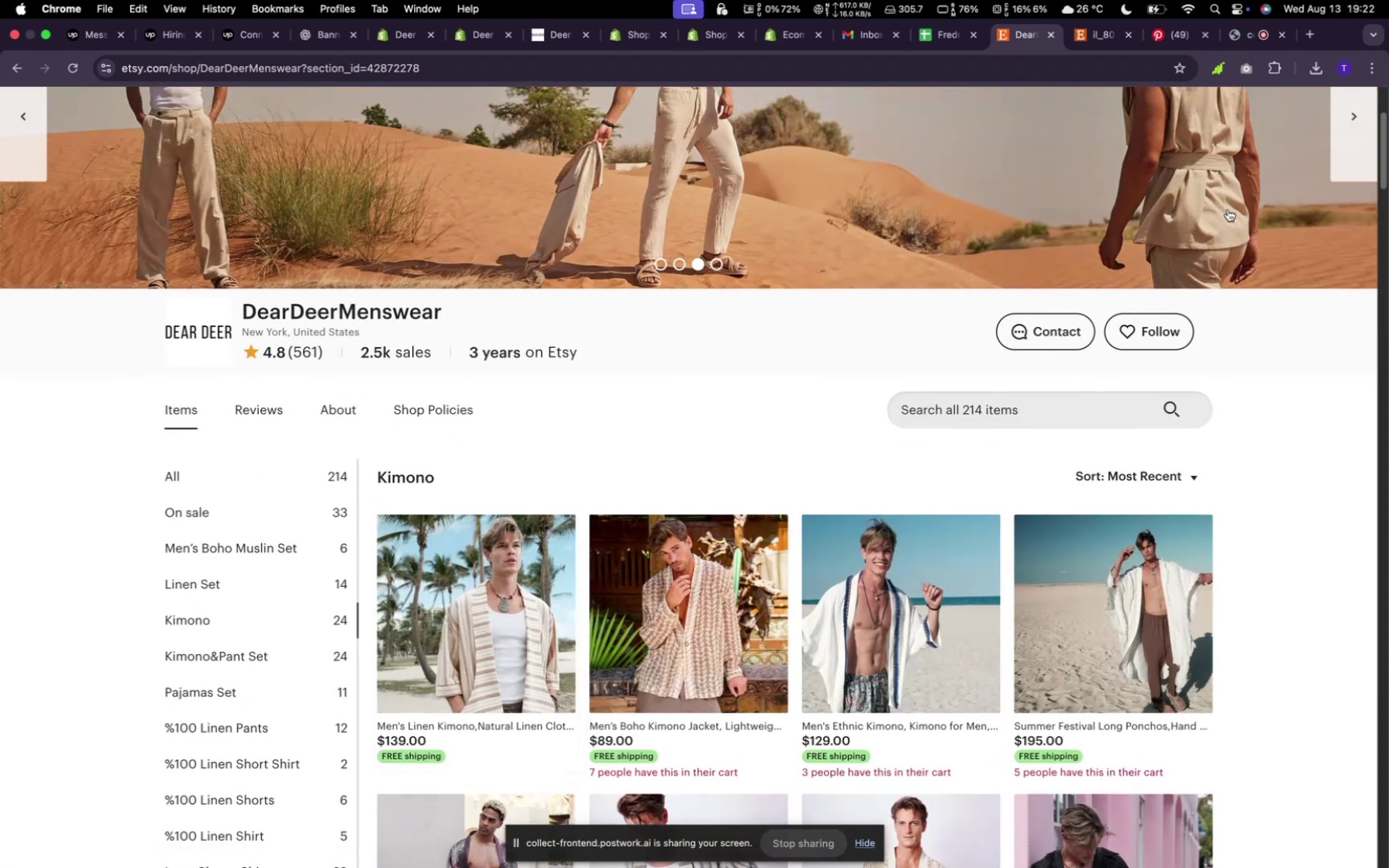 
left_click([1328, 160])
 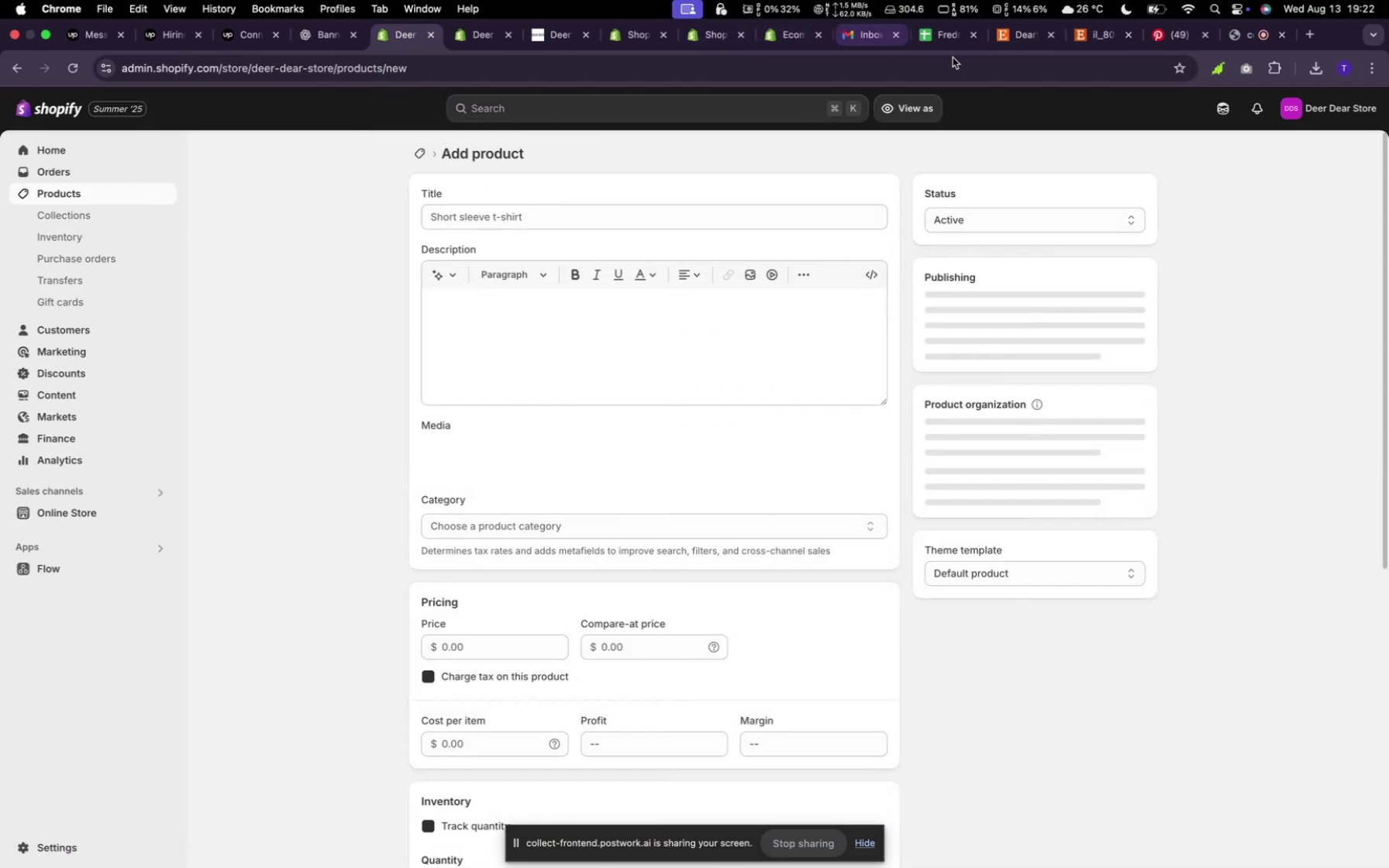 
left_click([1005, 32])
 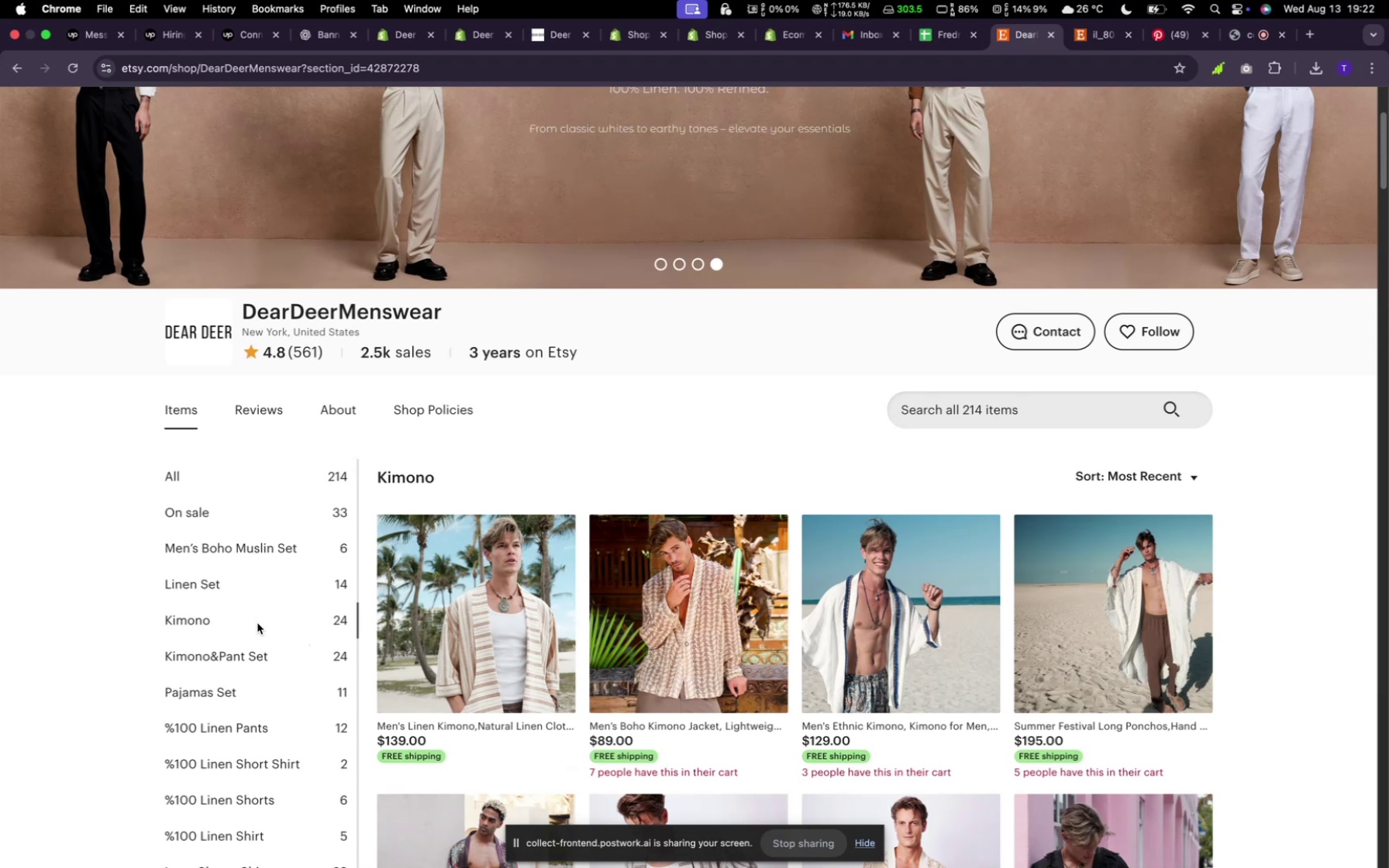 
wait(7.39)
 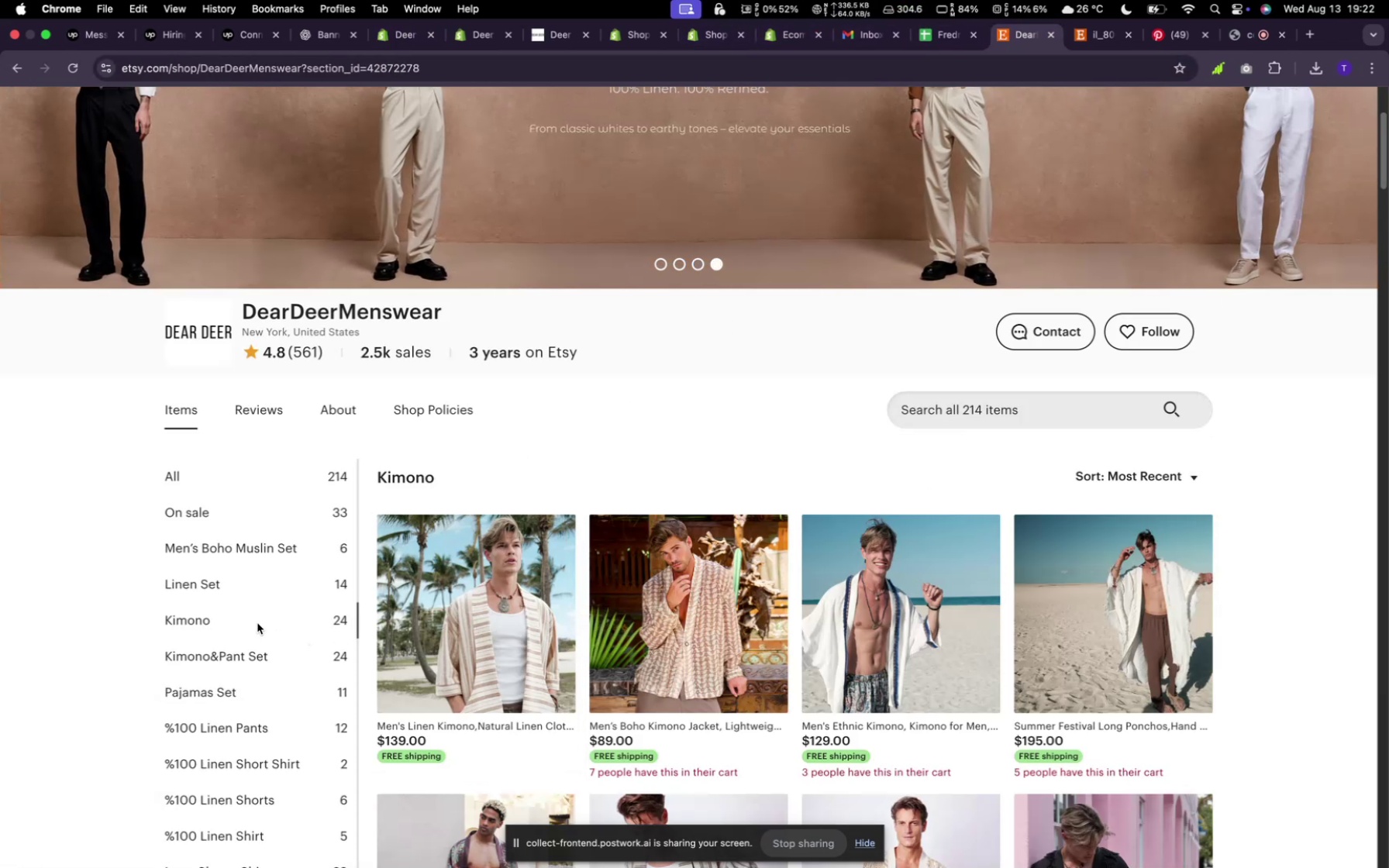 
mouse_move([402, 41])
 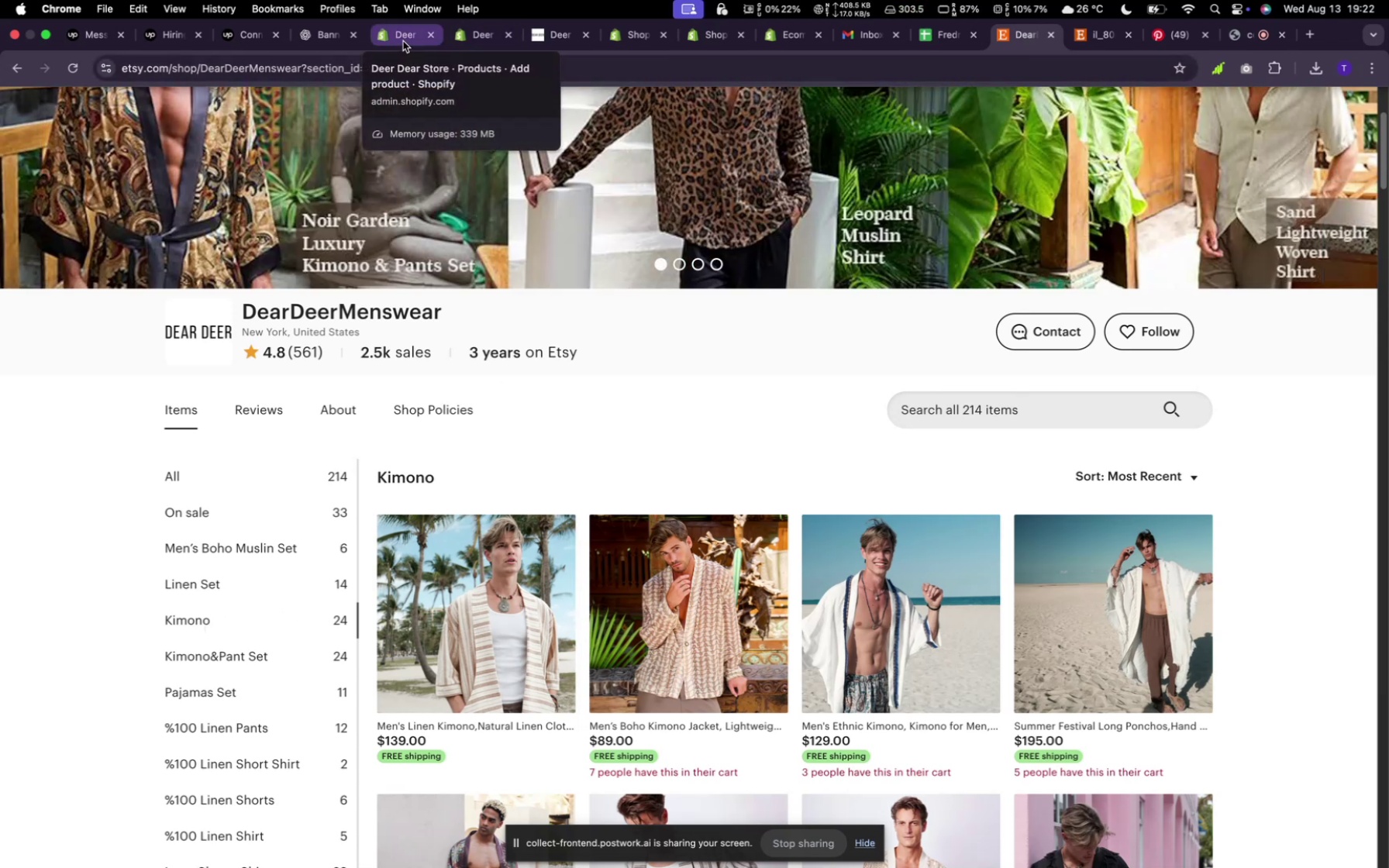 
left_click([404, 38])
 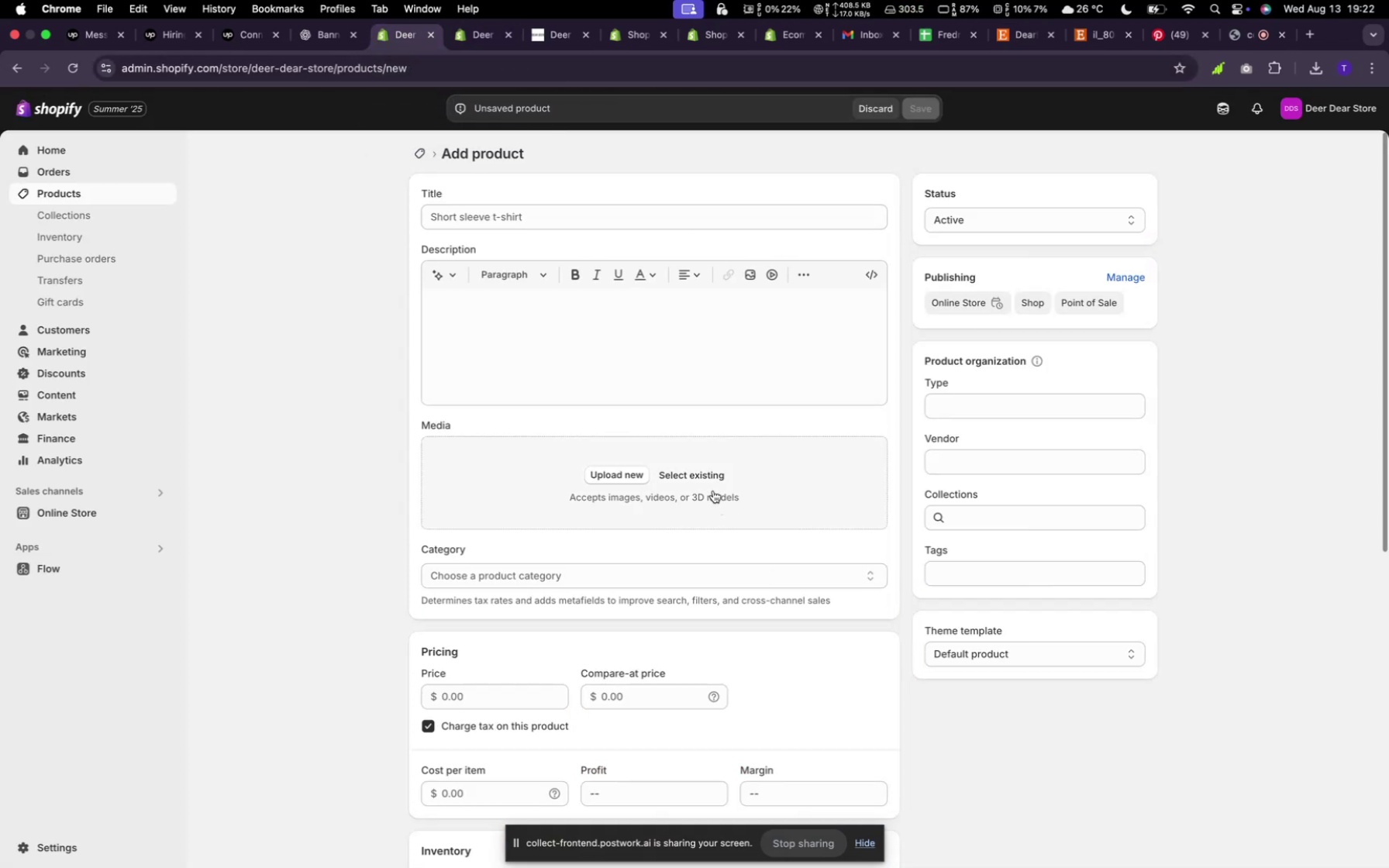 
left_click([699, 472])
 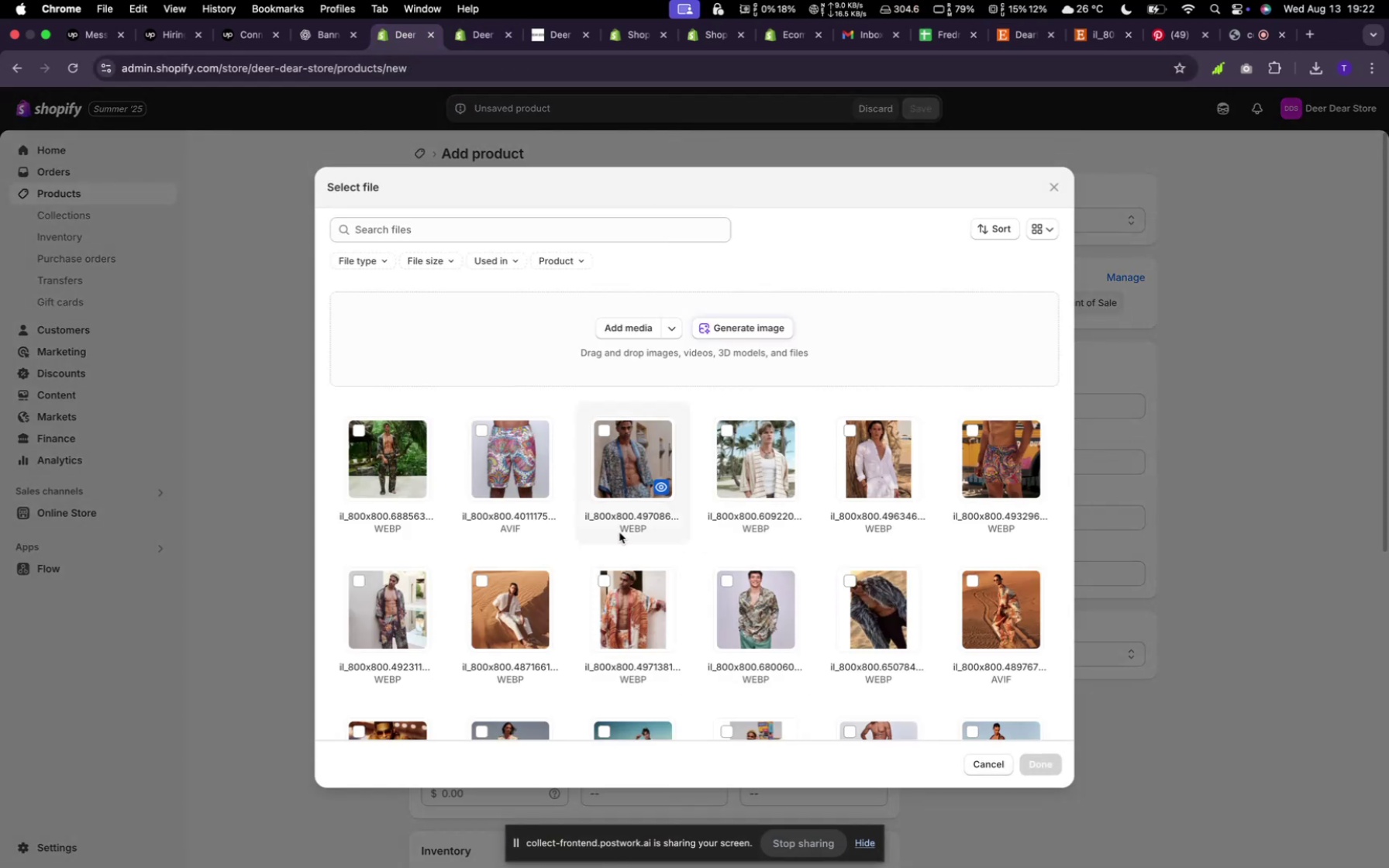 
left_click([752, 450])
 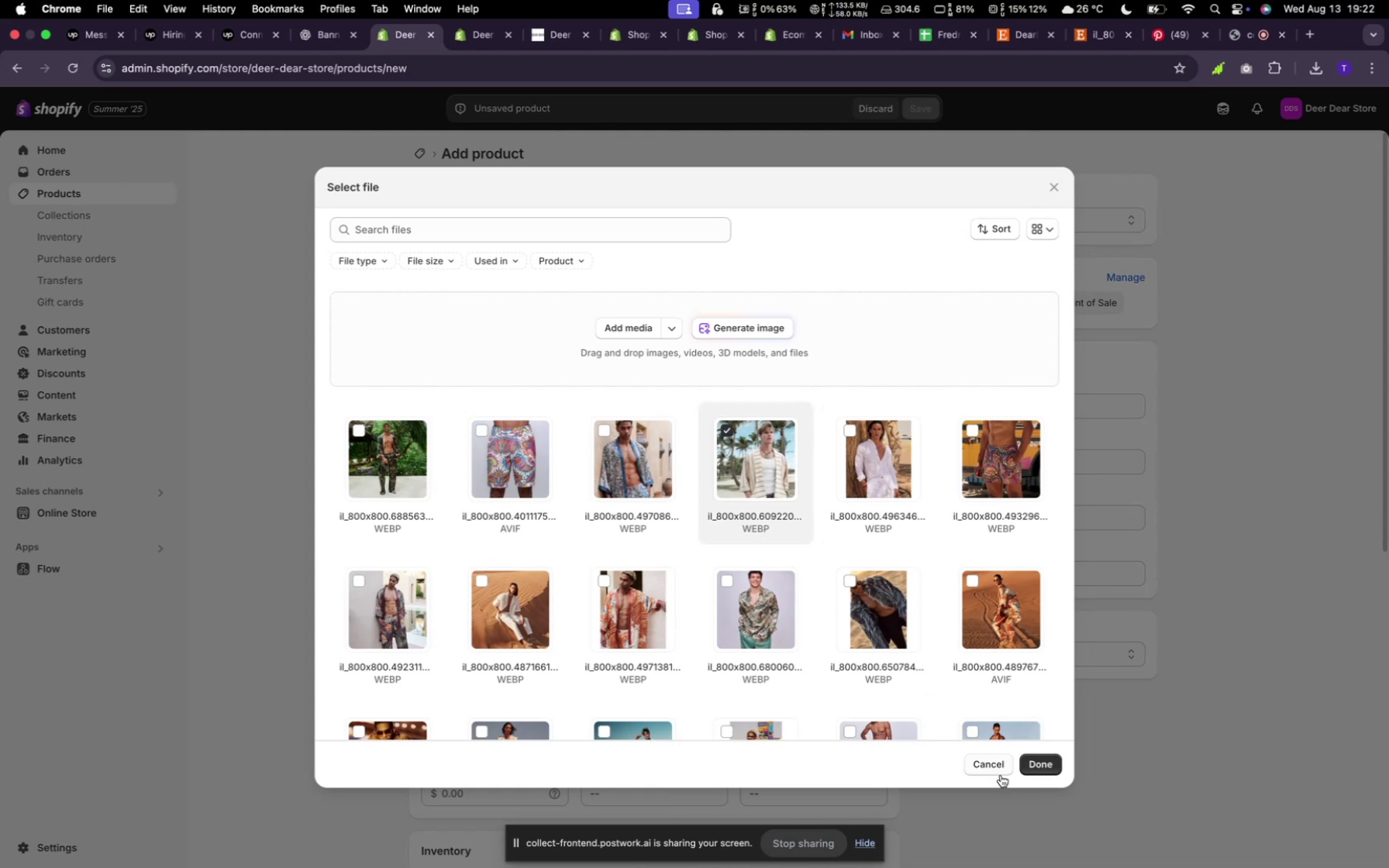 
left_click([1032, 765])
 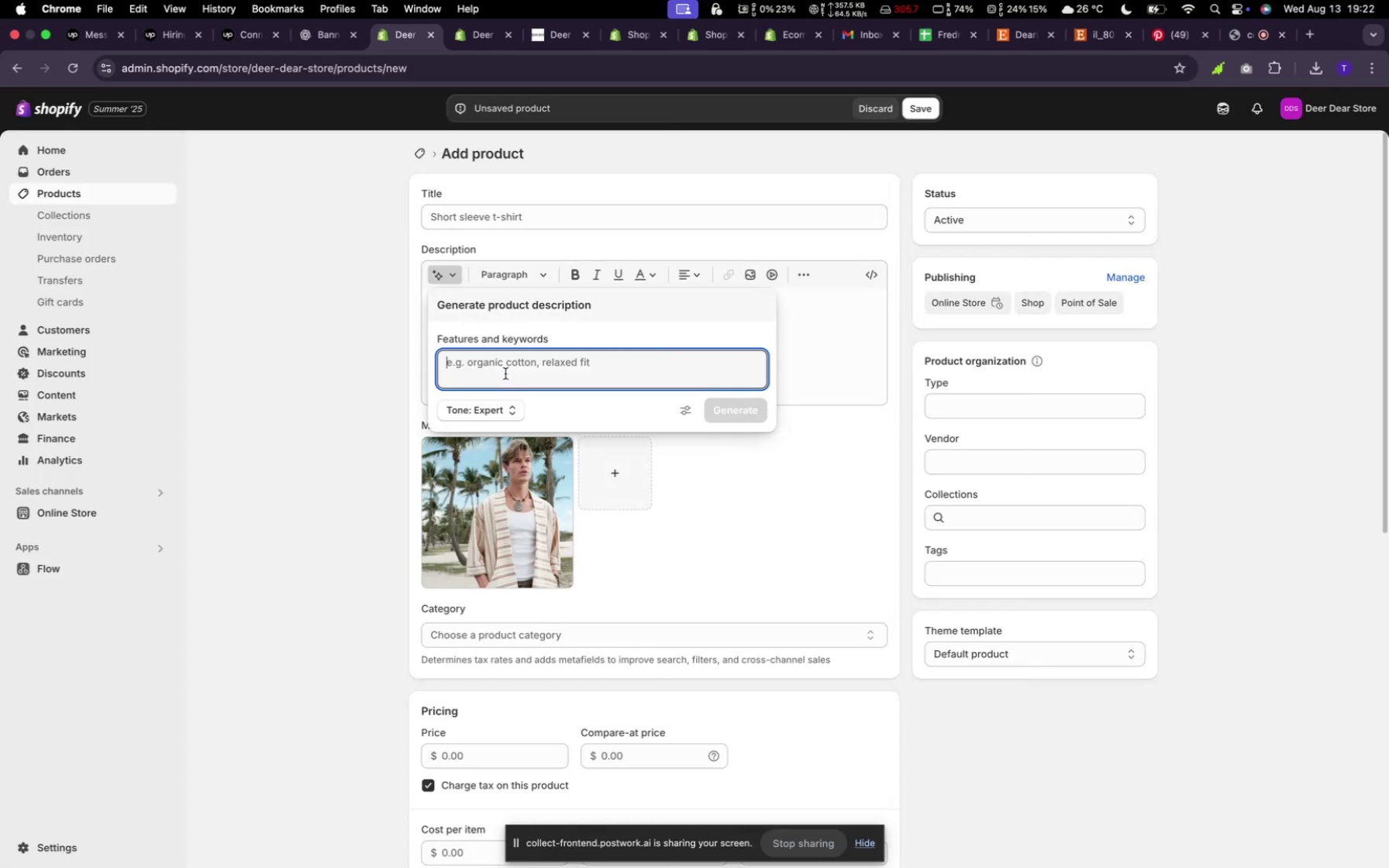 
wait(7.93)
 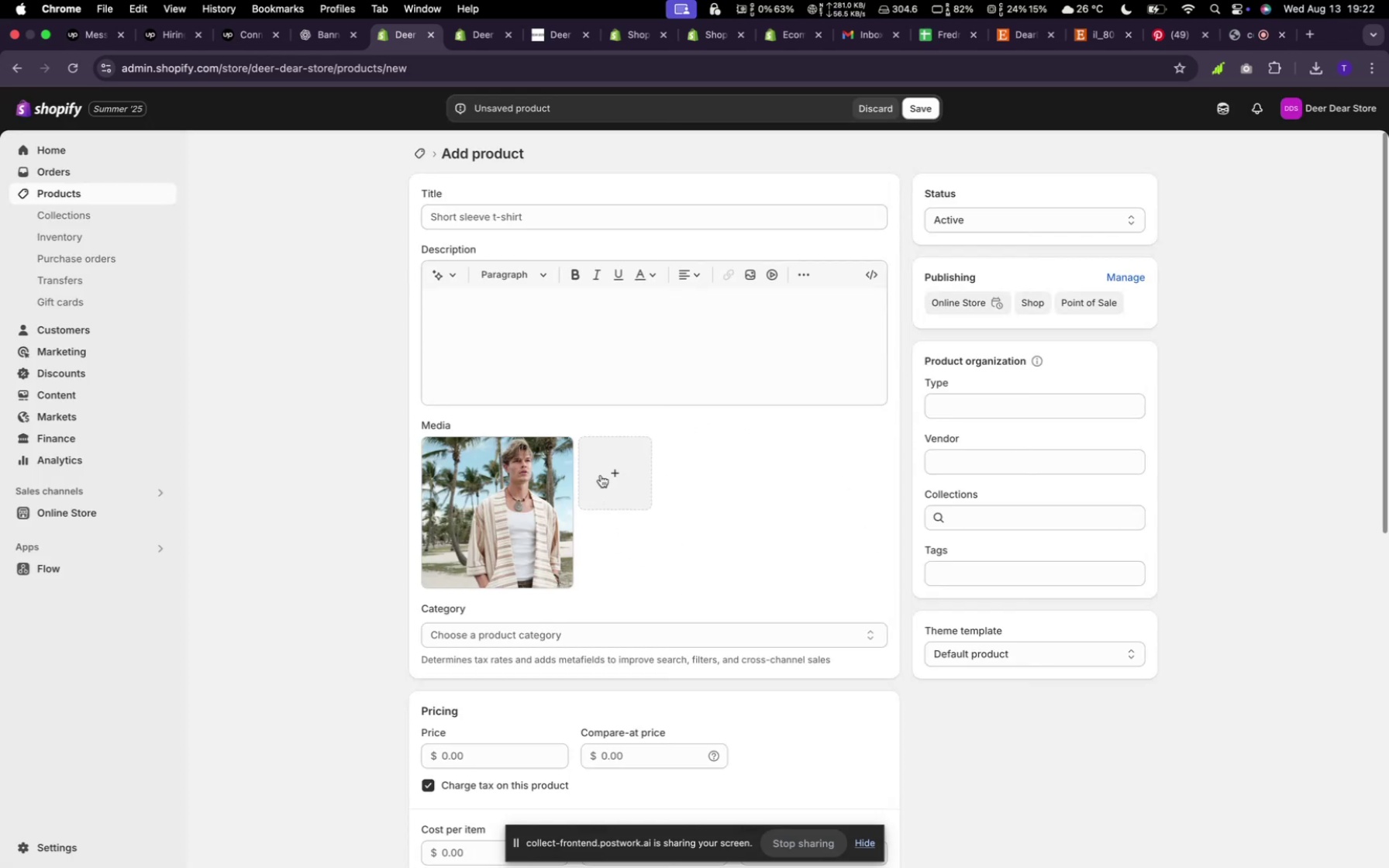 
left_click([1027, 35])
 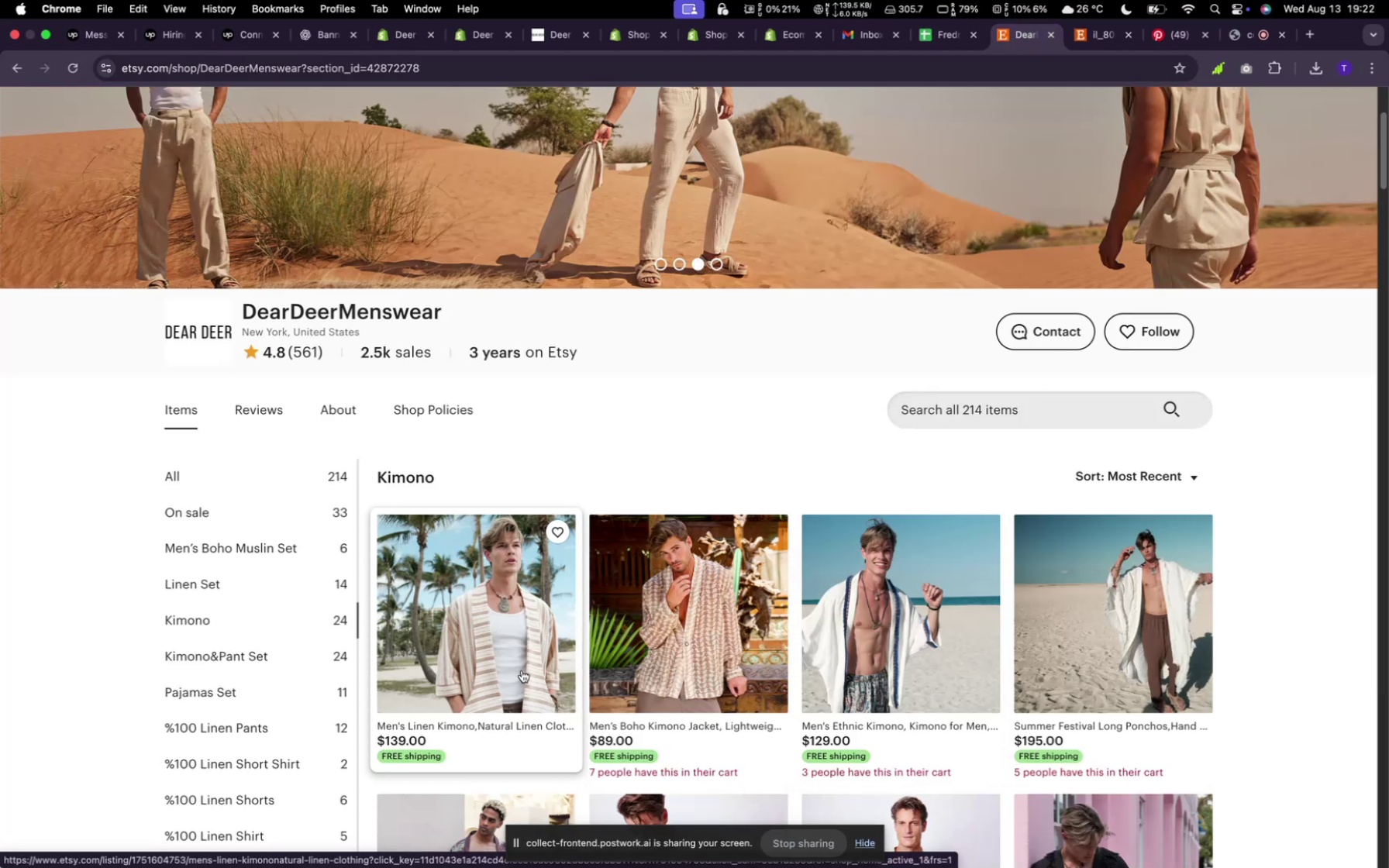 
mouse_move([472, 718])
 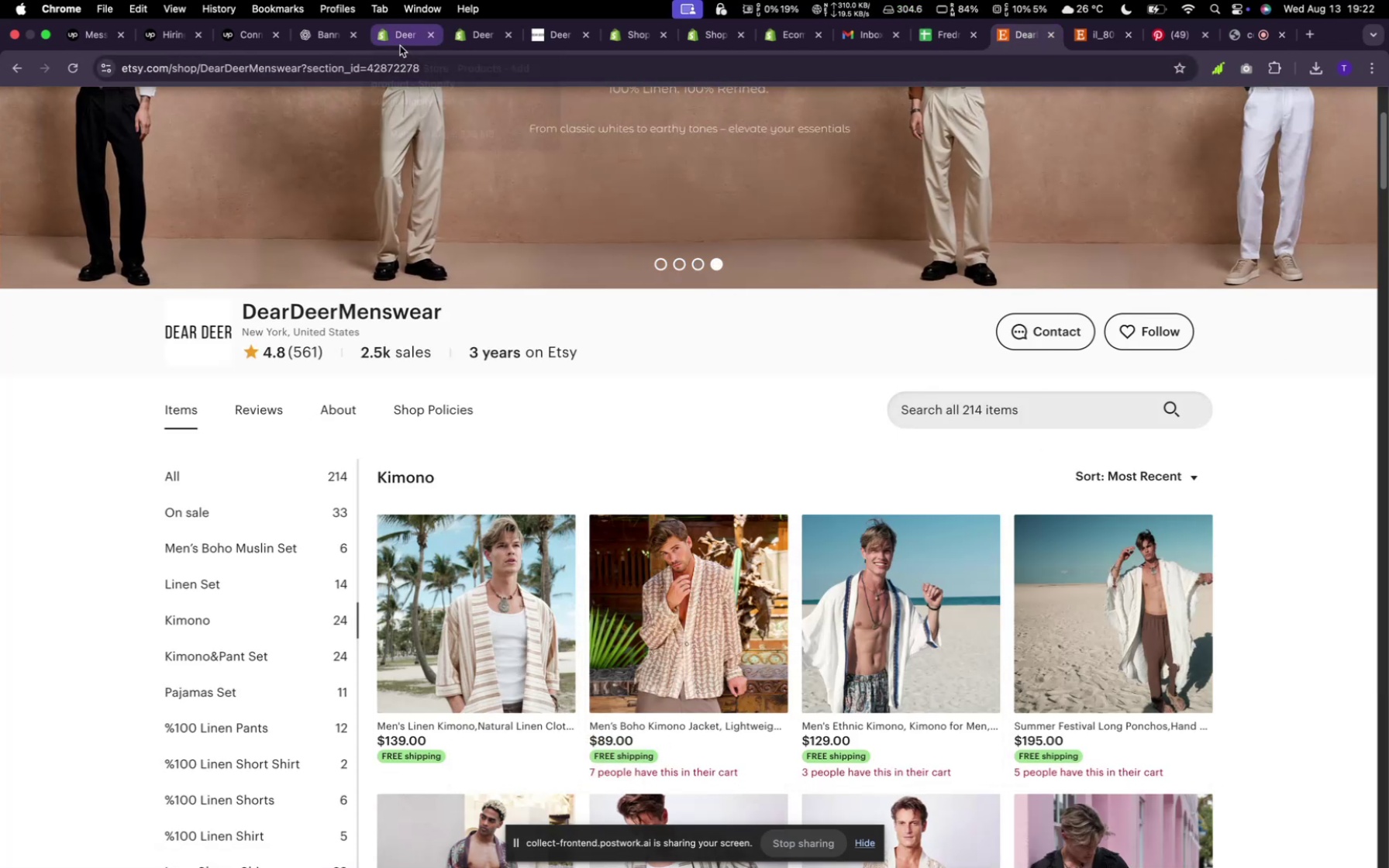 
left_click([400, 46])
 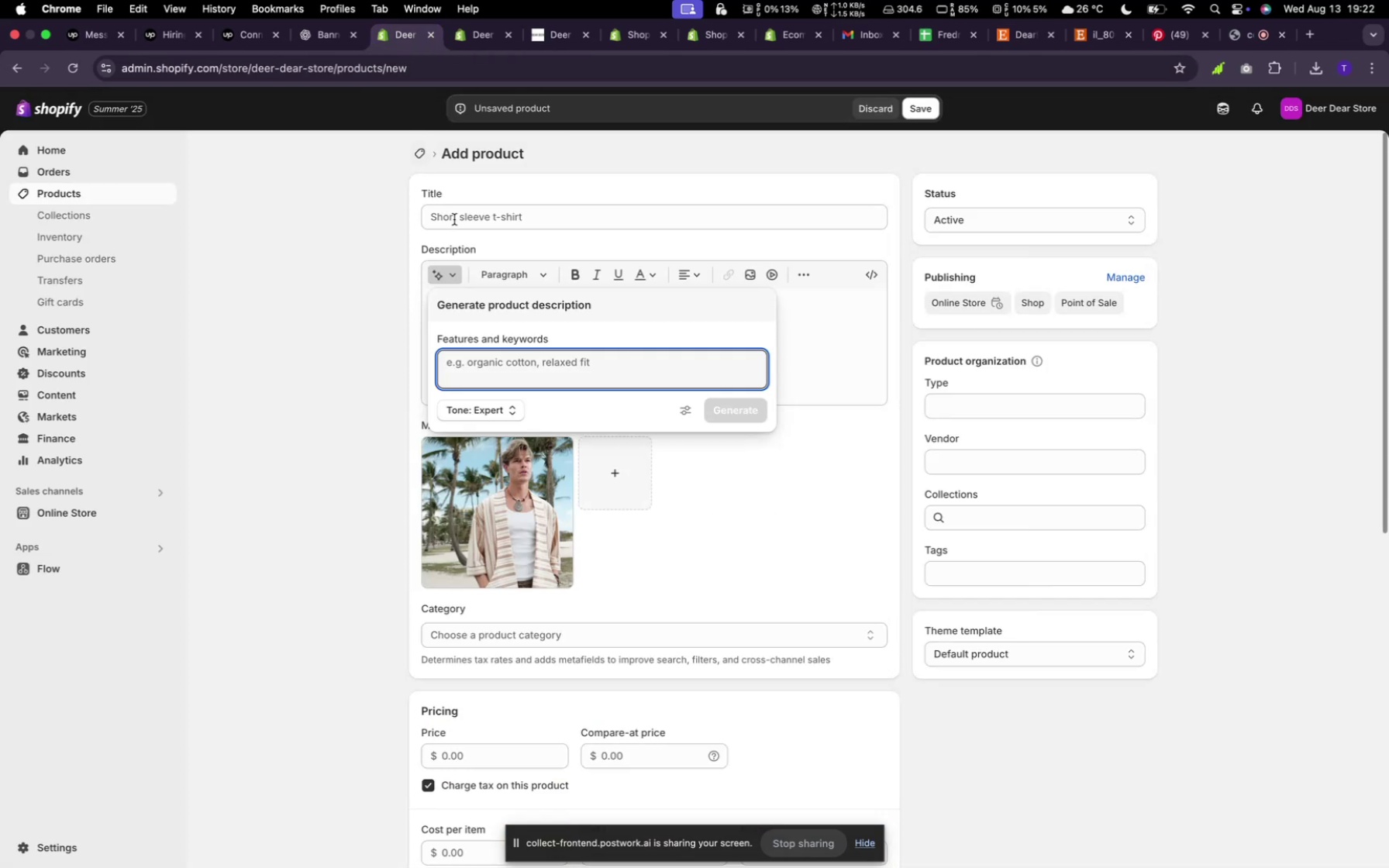 
left_click([460, 223])
 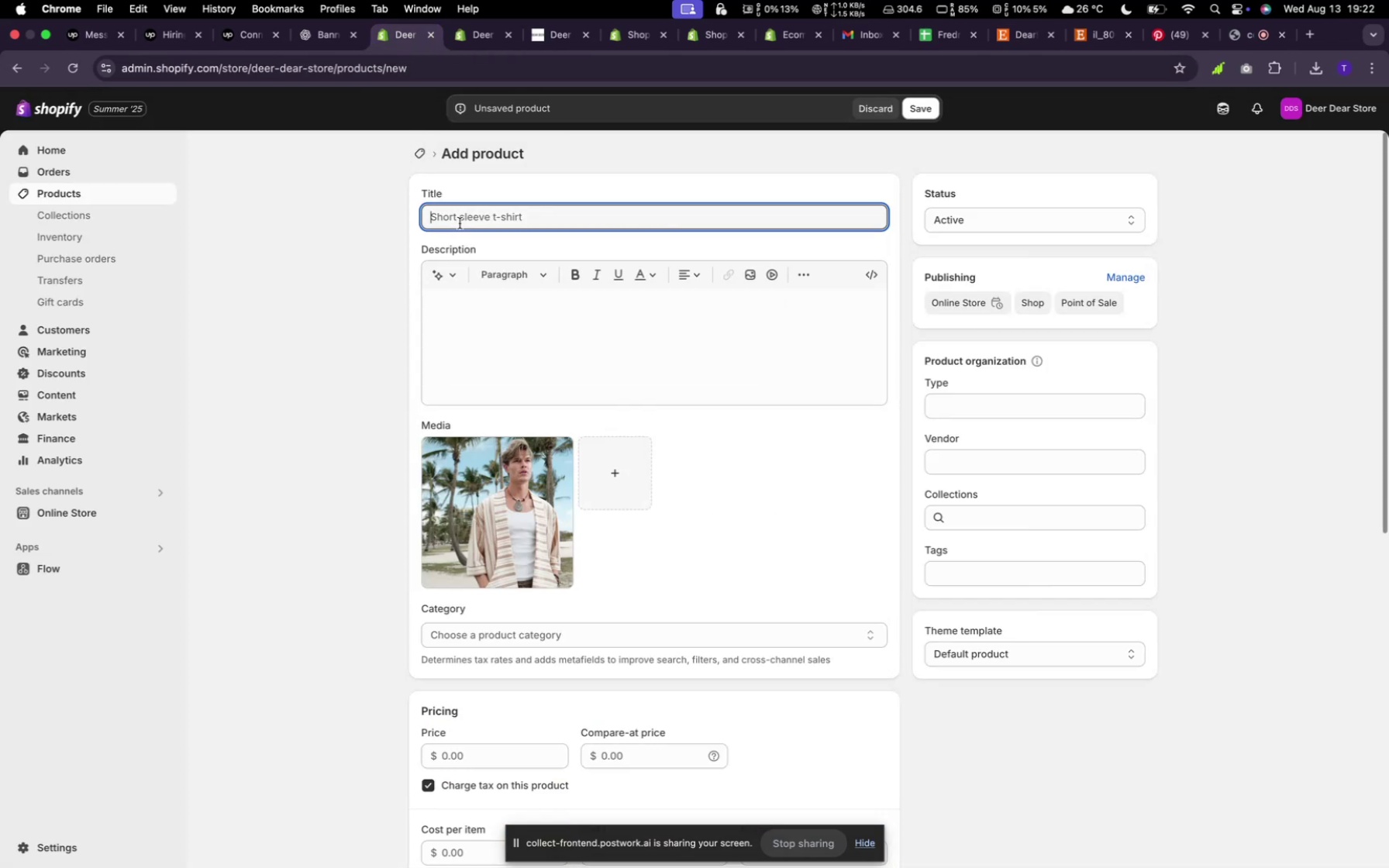 
type(Cream )
 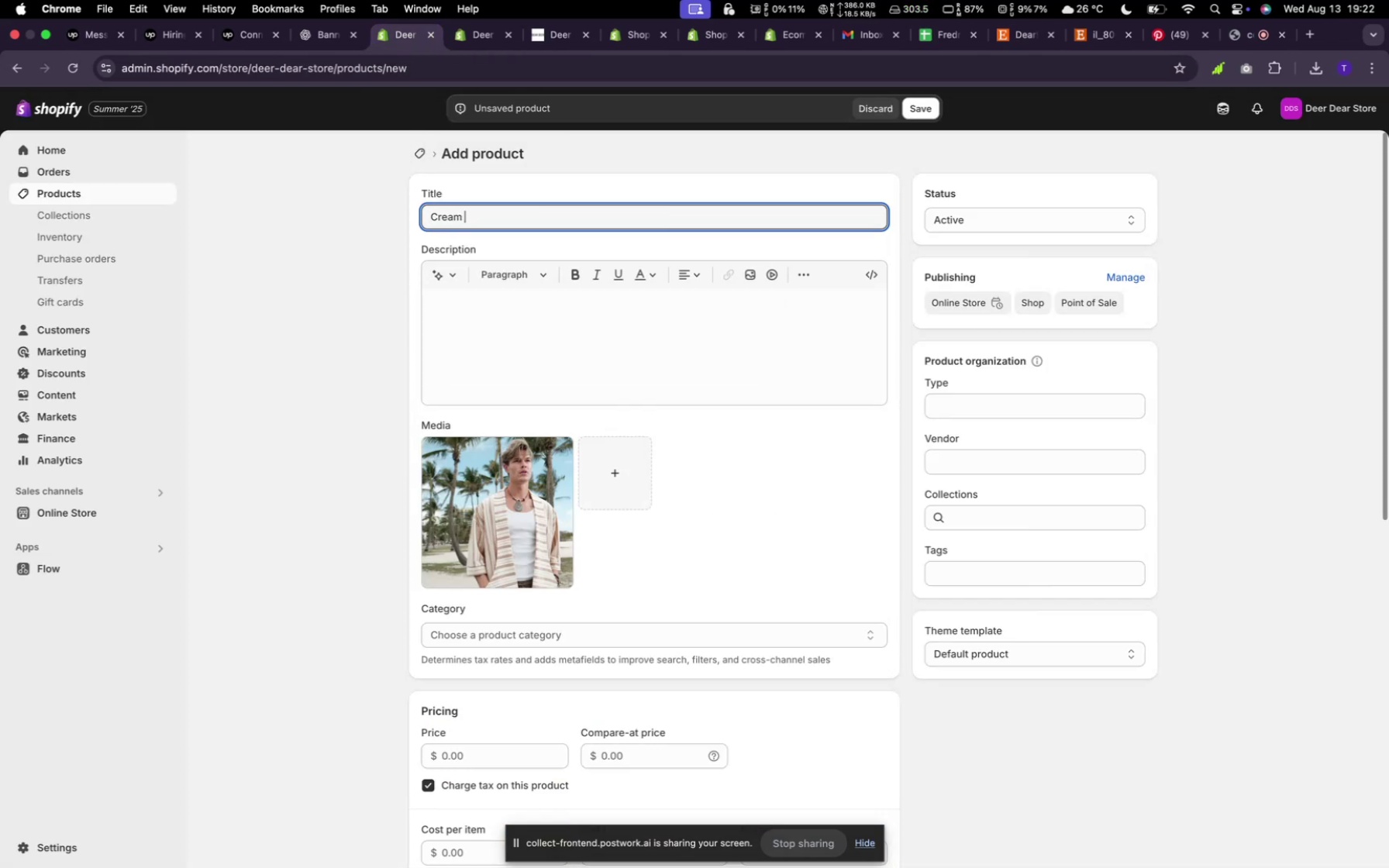 
wait(8.6)
 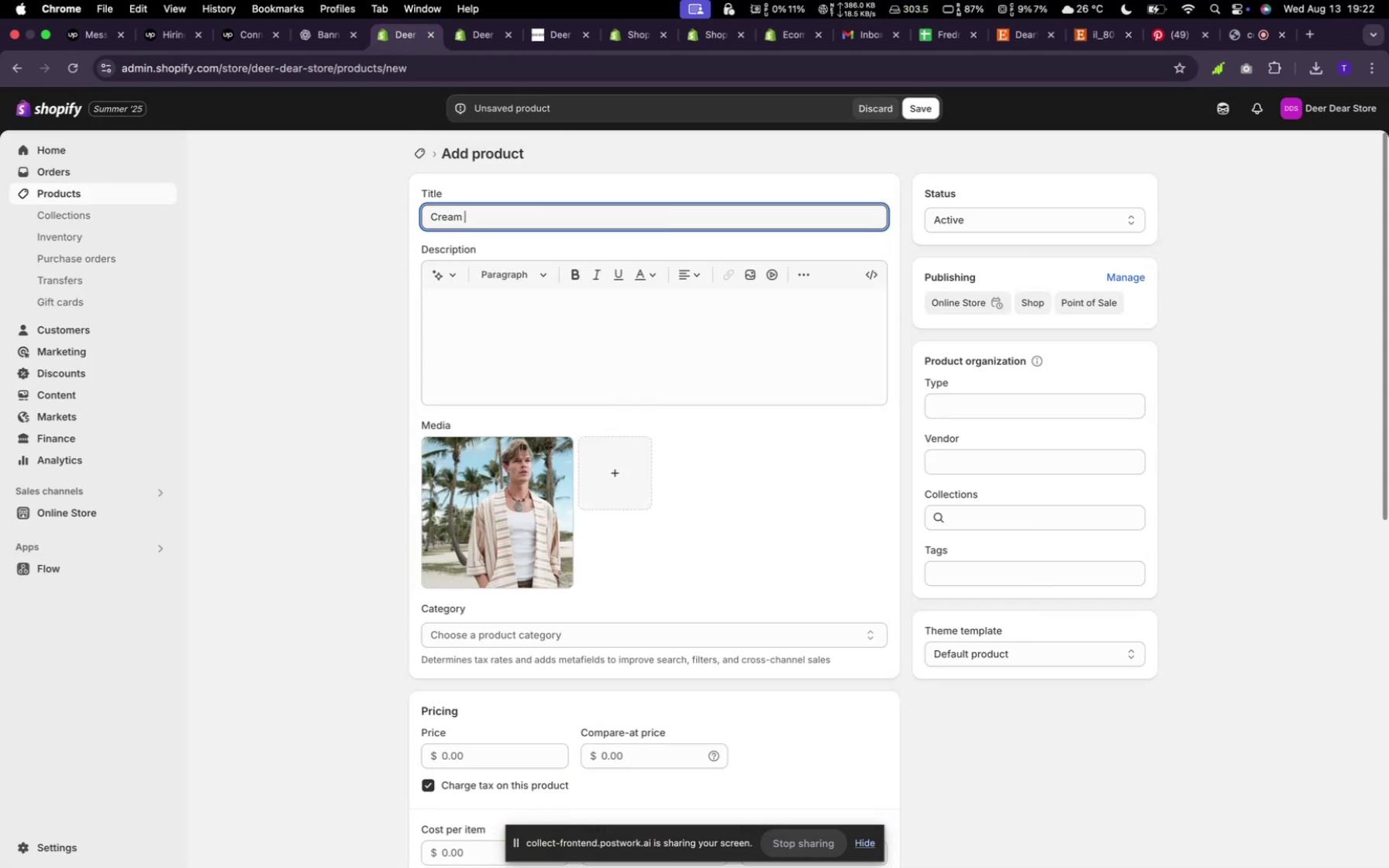 
left_click([1005, 30])
 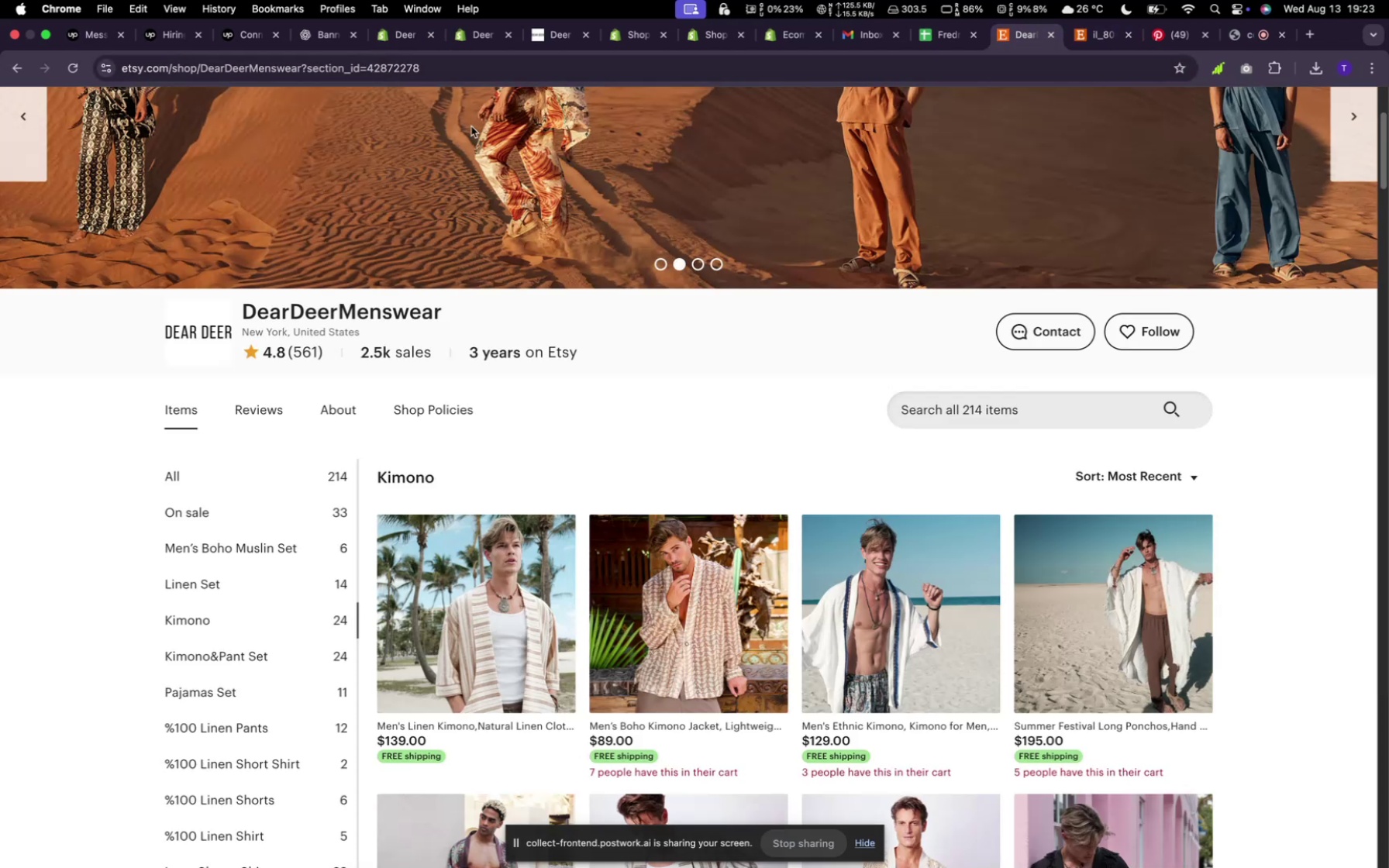 
mouse_move([423, 42])
 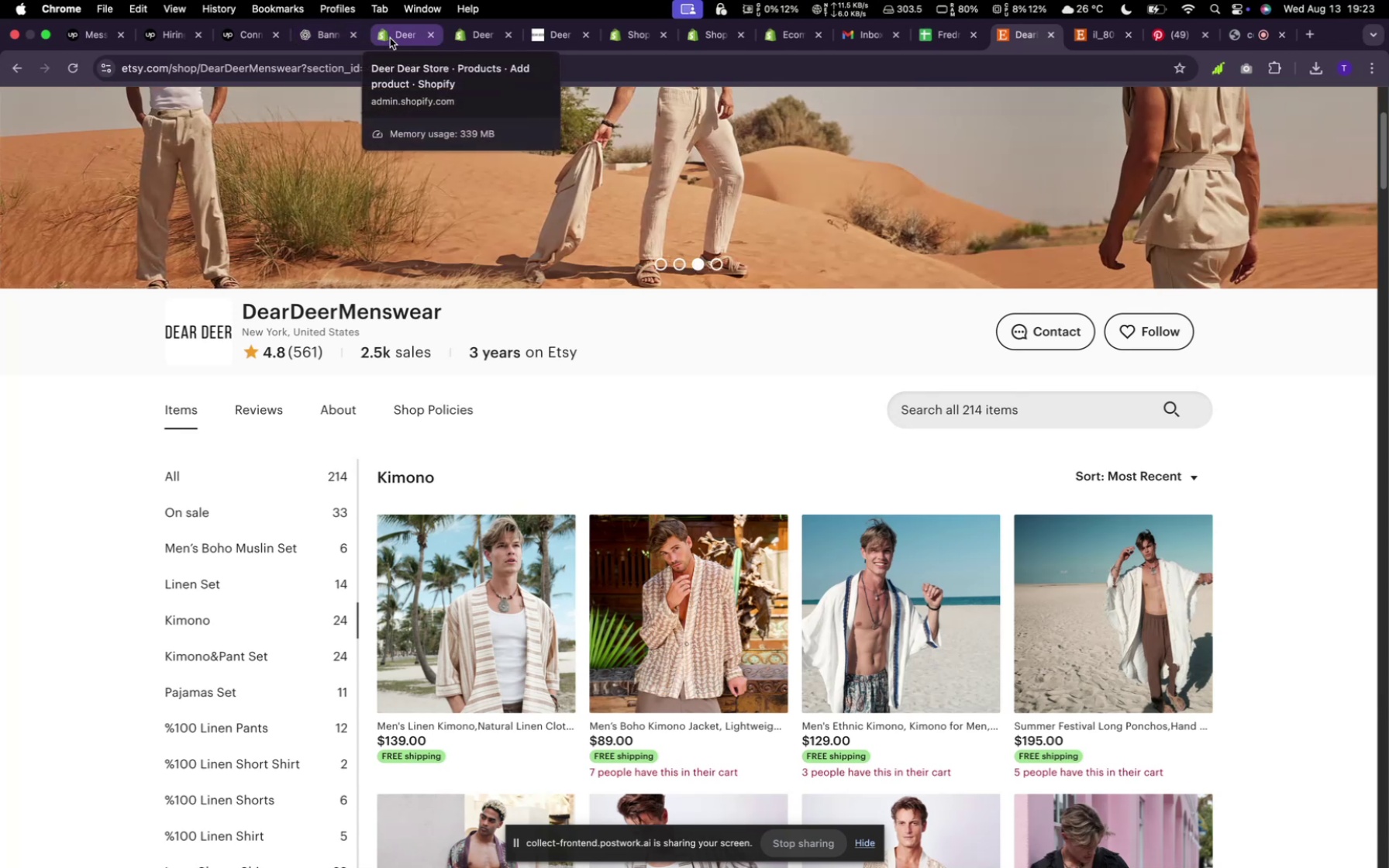 
wait(7.33)
 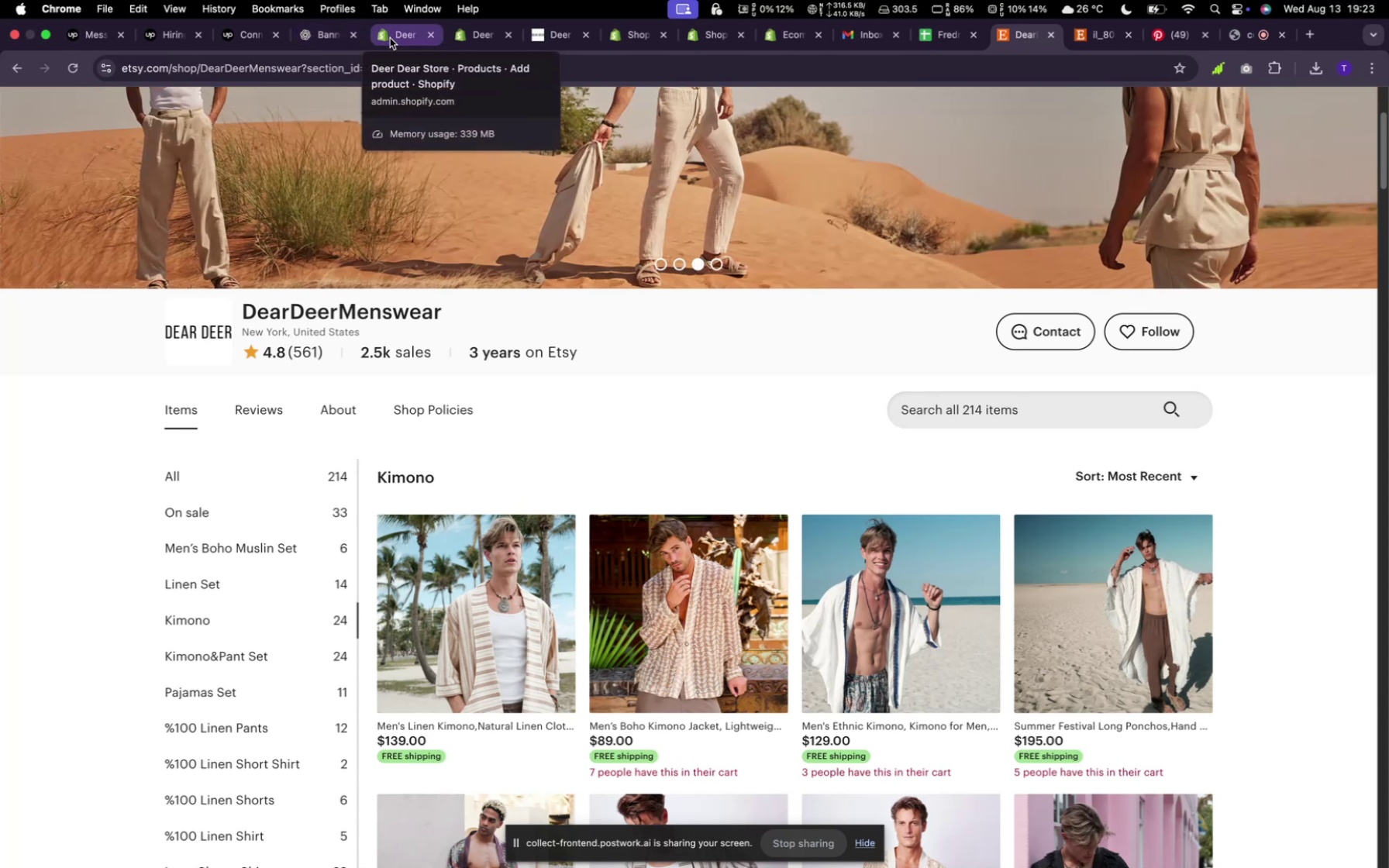 
left_click([390, 38])
 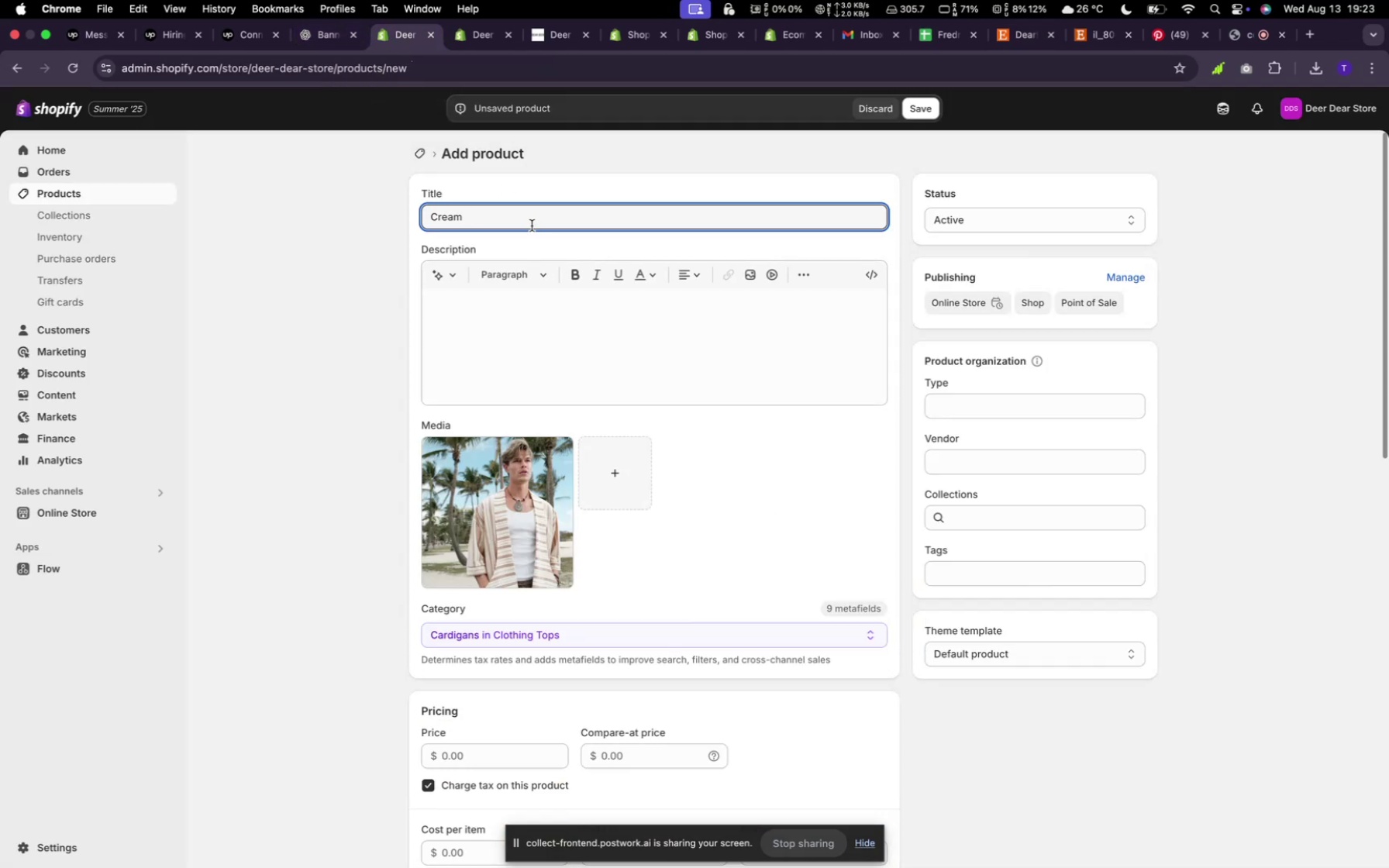 
type(men's )
 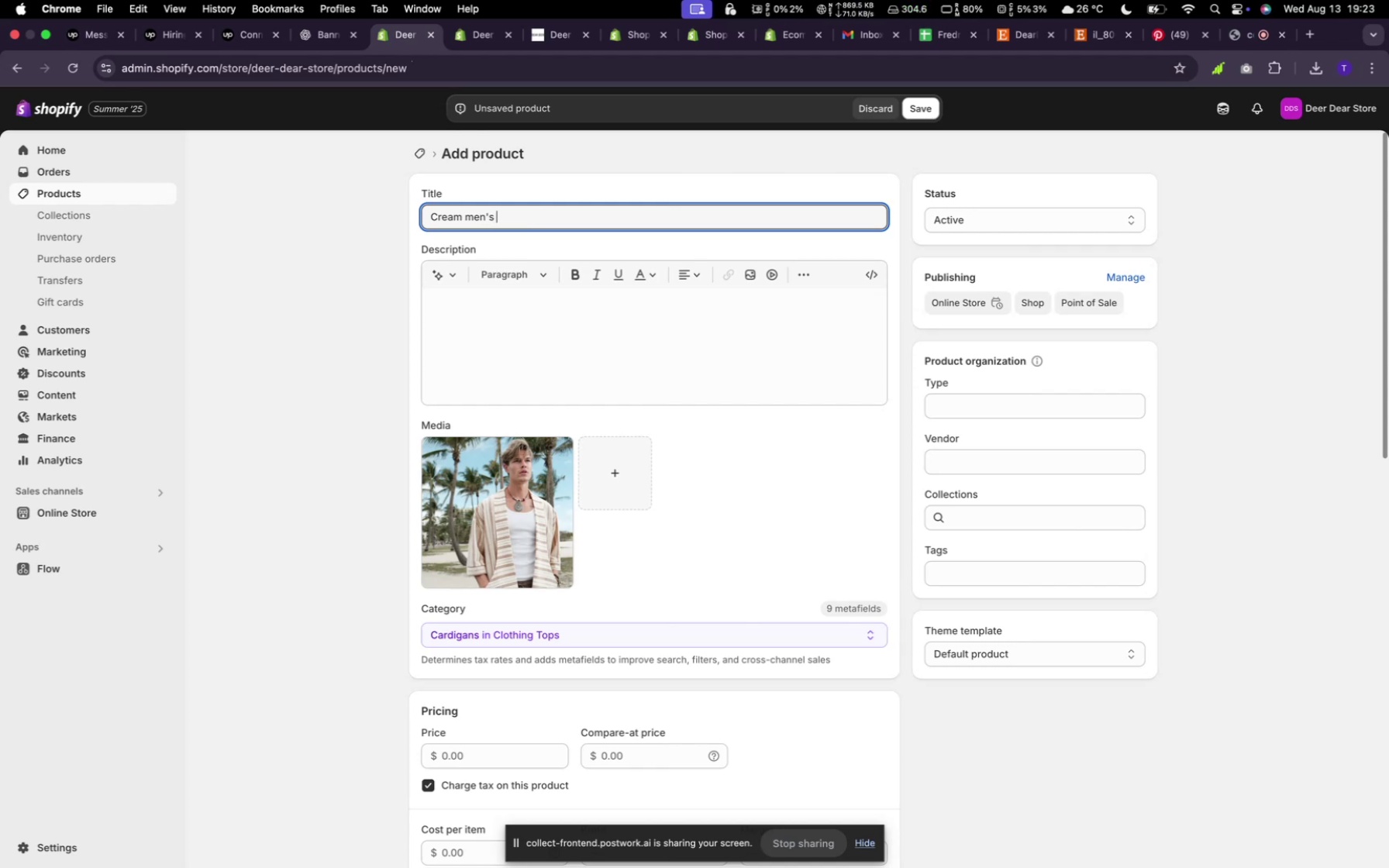 
hold_key(key=ShiftLeft, duration=0.53)
 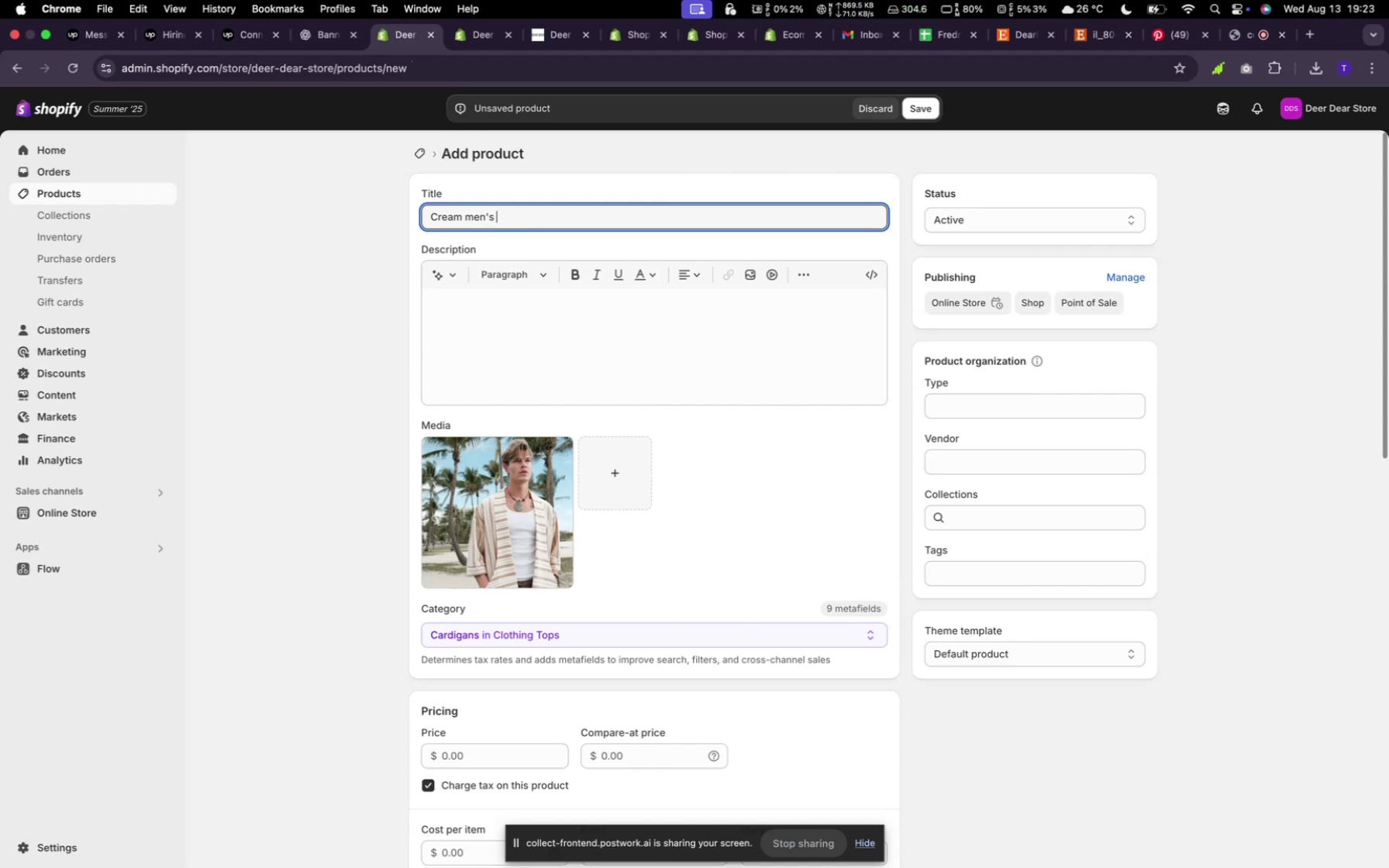 
hold_key(key=ShiftLeft, duration=1.4)
 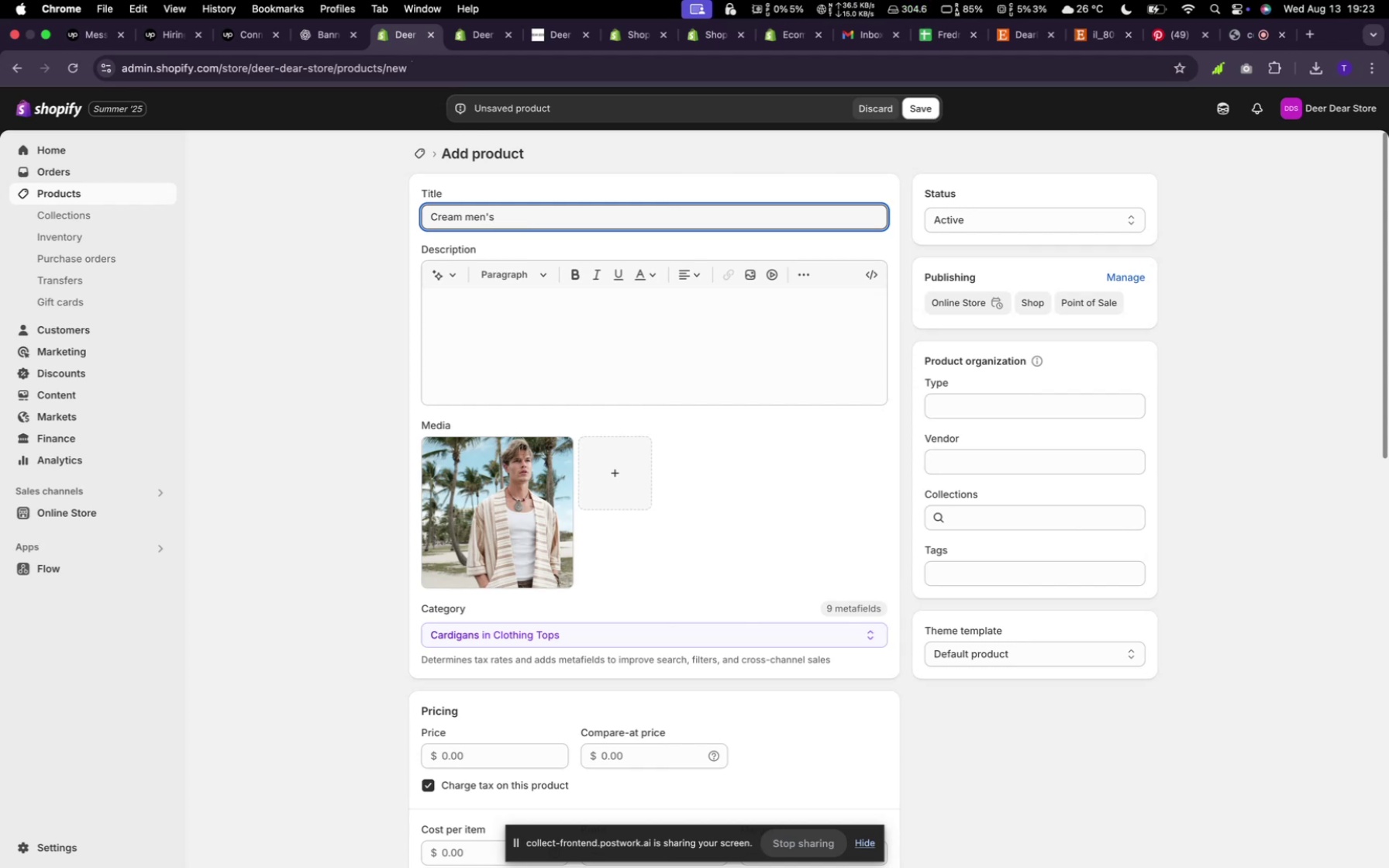 
type(linen )
 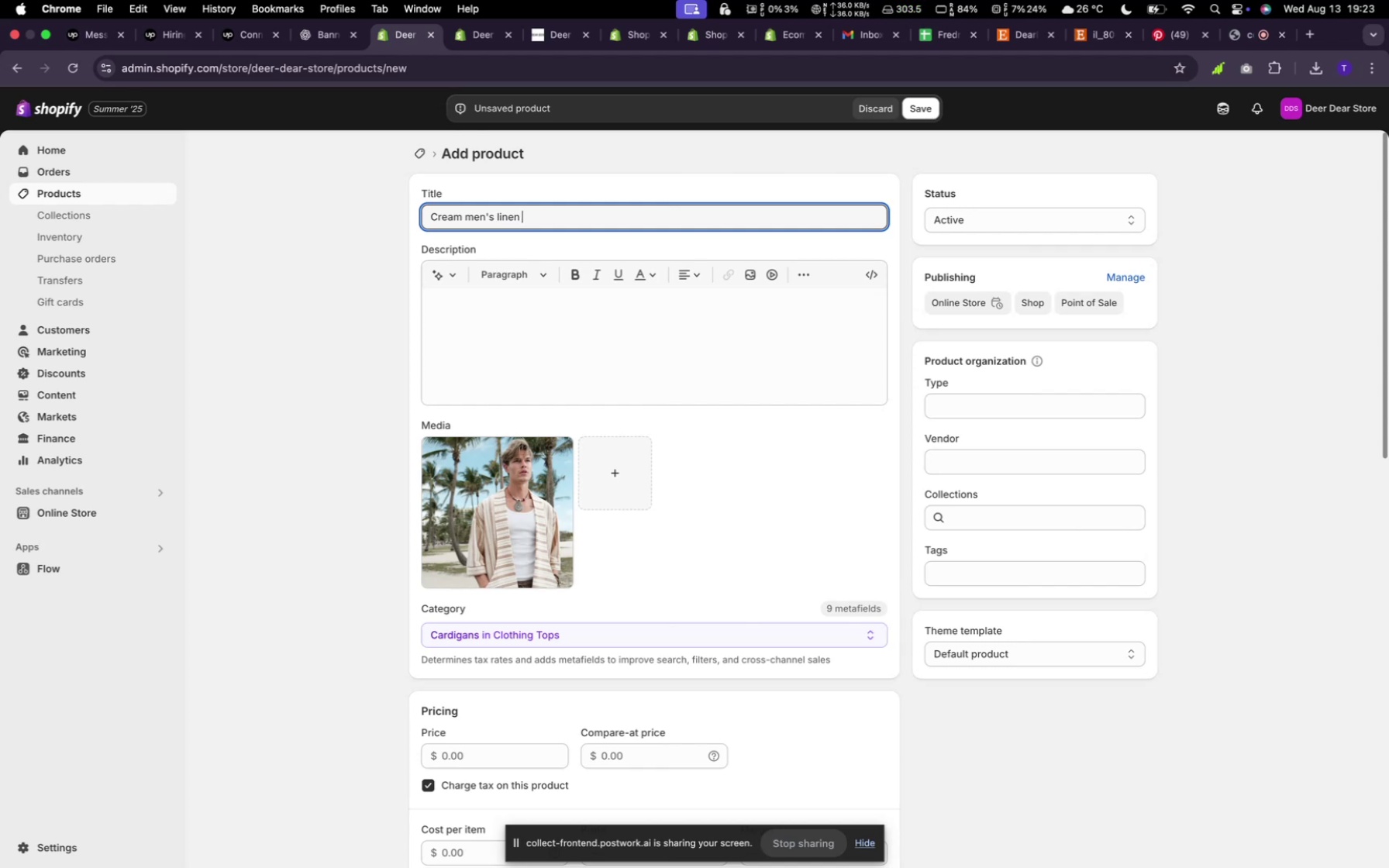 
wait(11.55)
 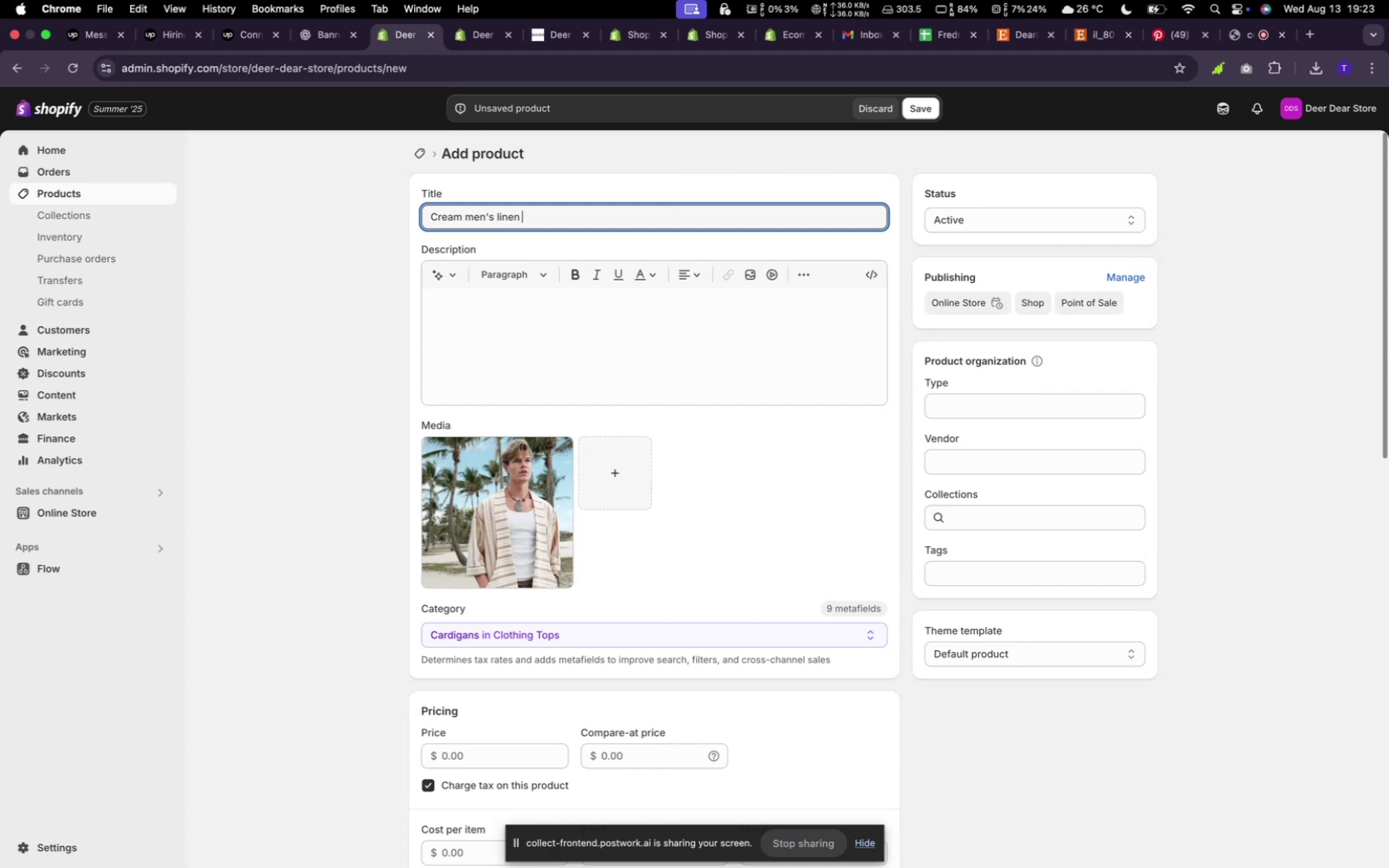 
key(Backspace)
 